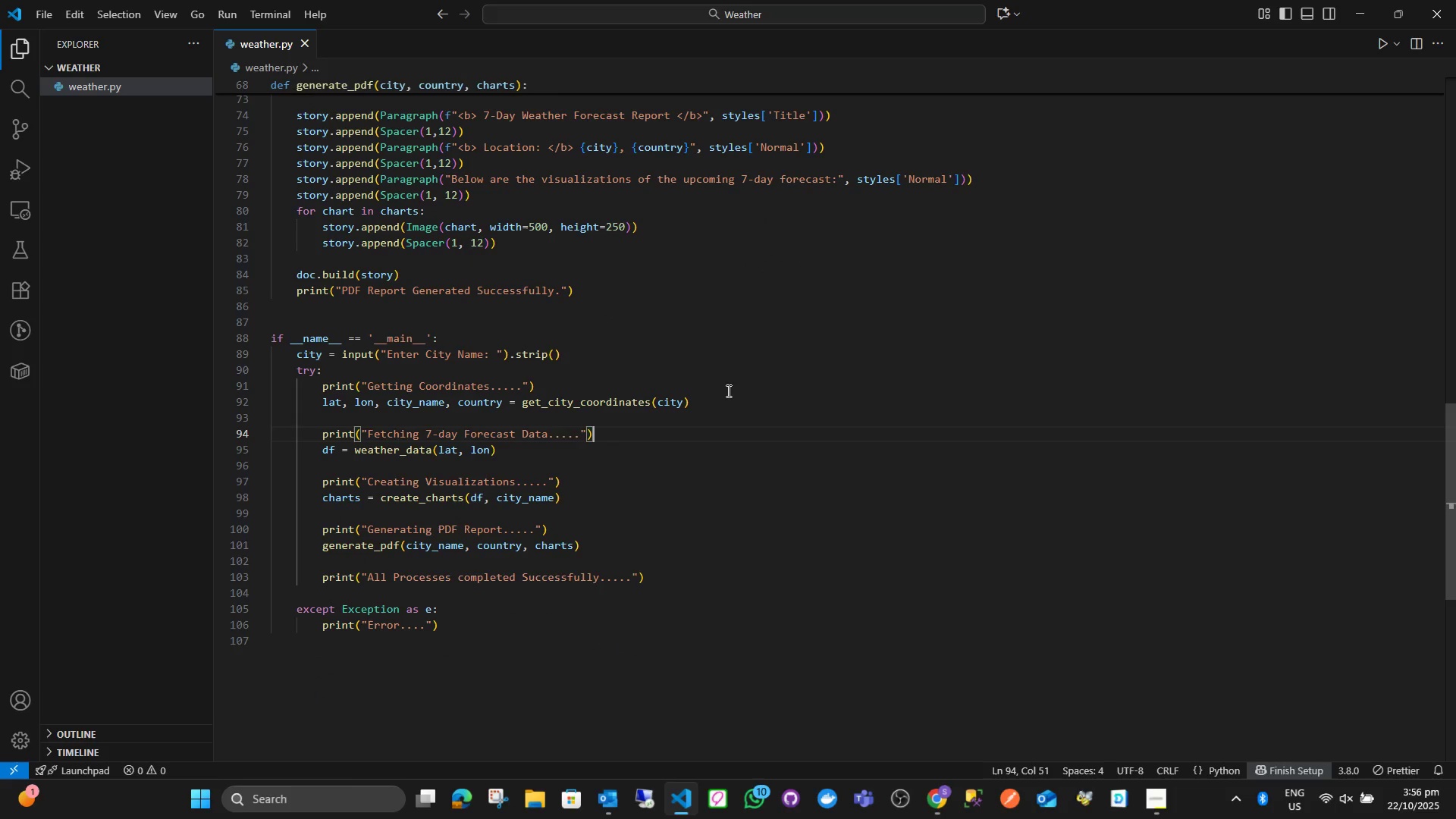 
left_click([733, 397])
 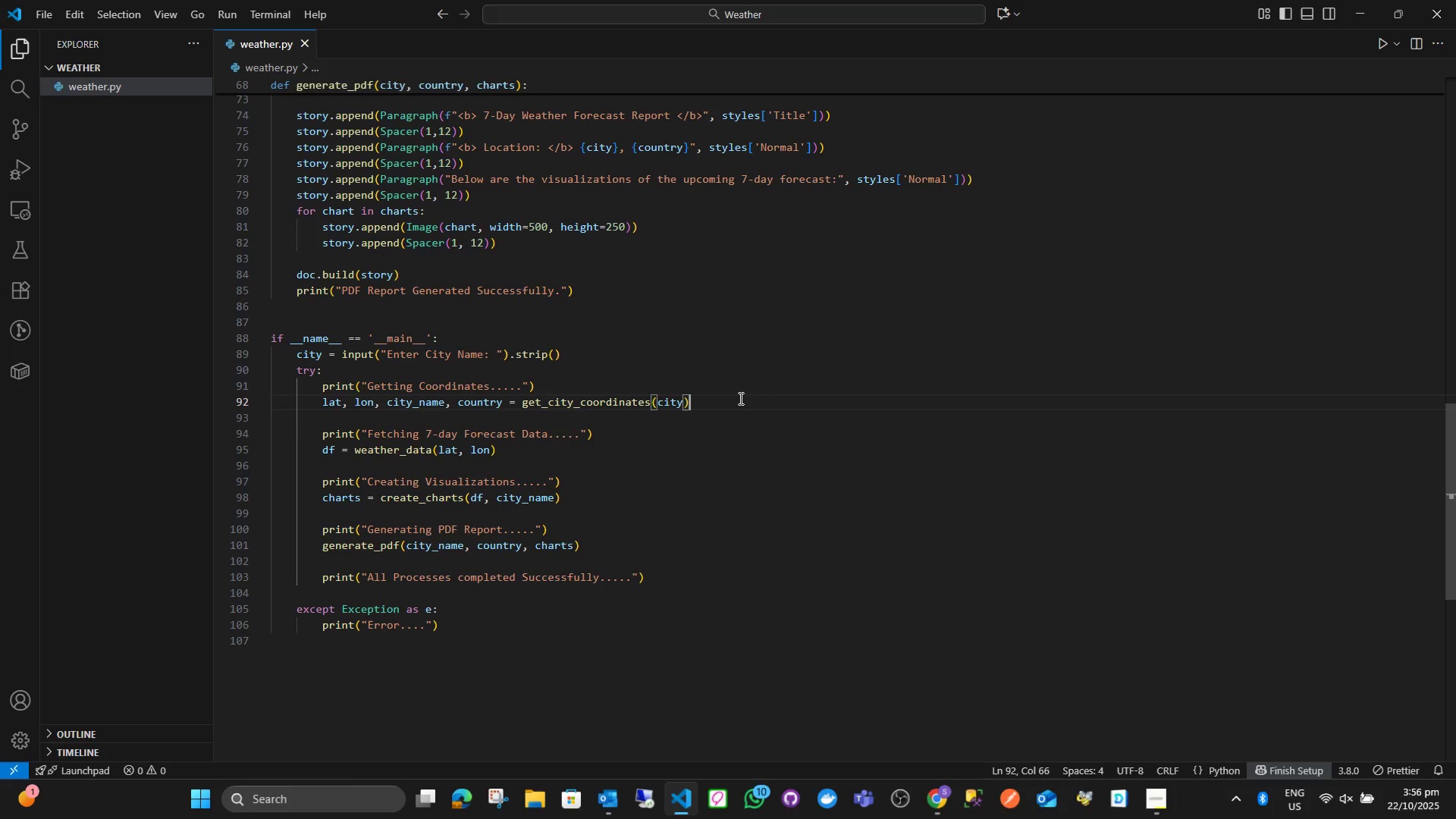 
key(Enter)
 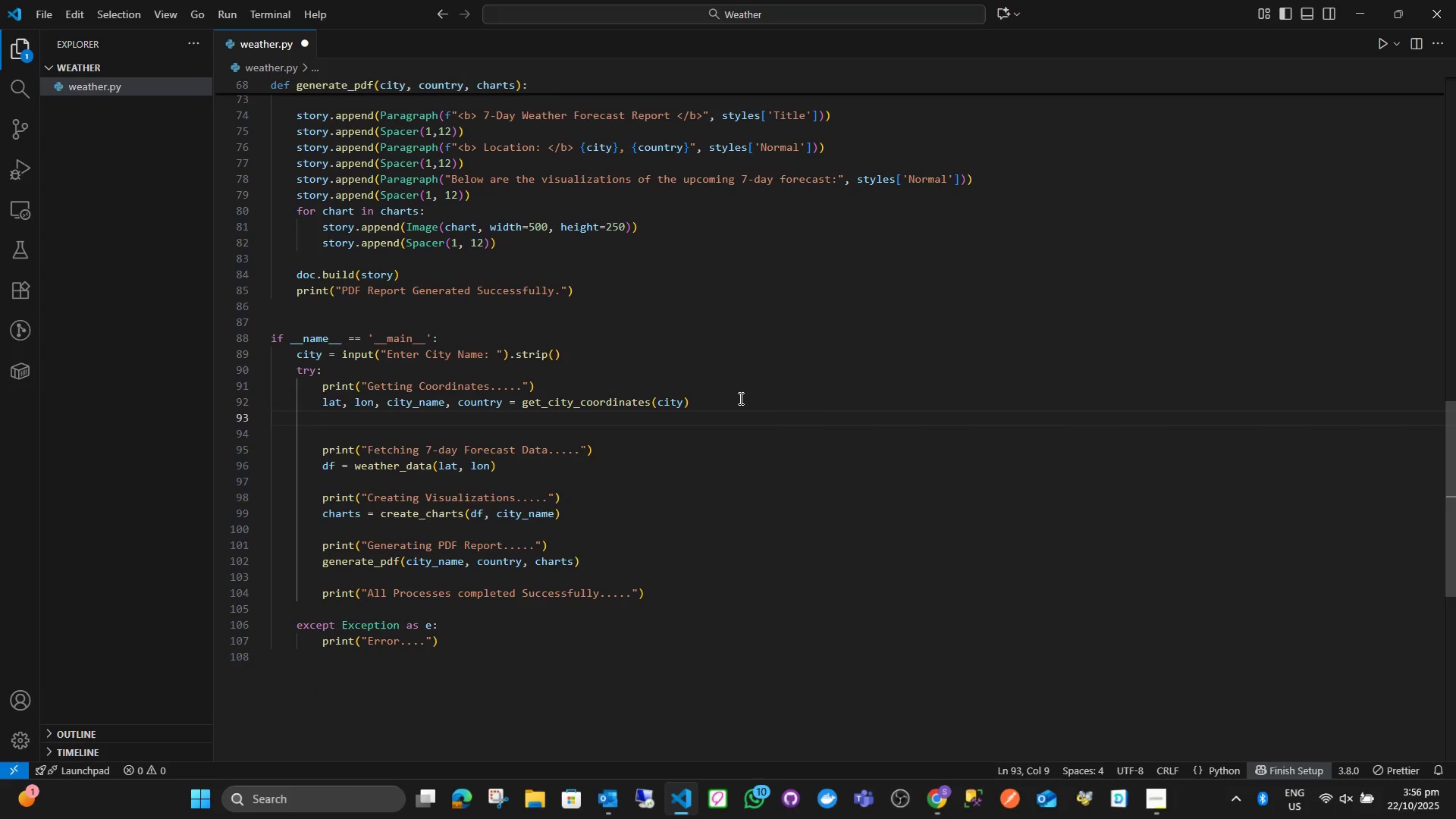 
type(print("Coordinates D)
key(Backspace)
type(Found: )
 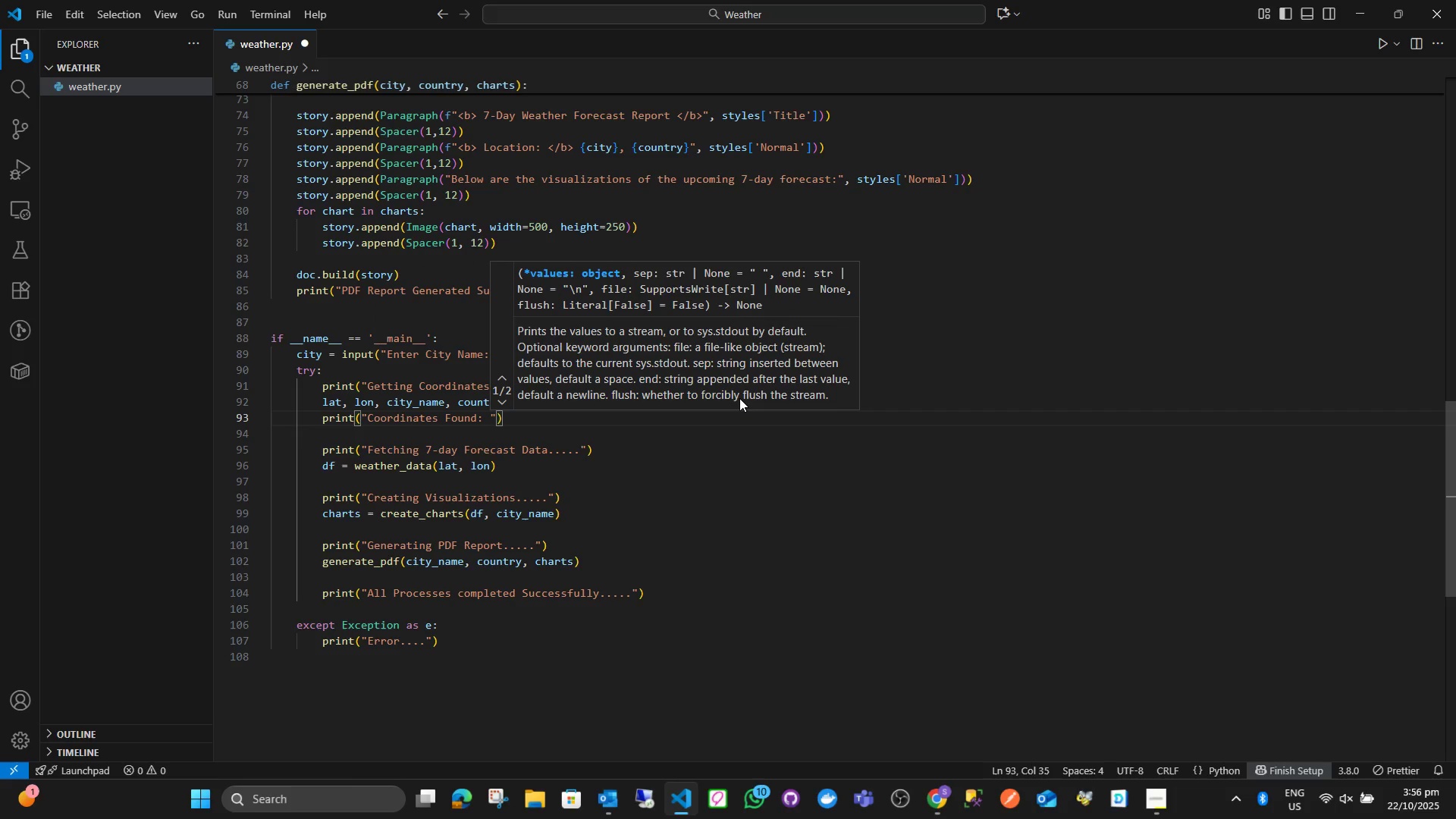 
wait(14.04)
 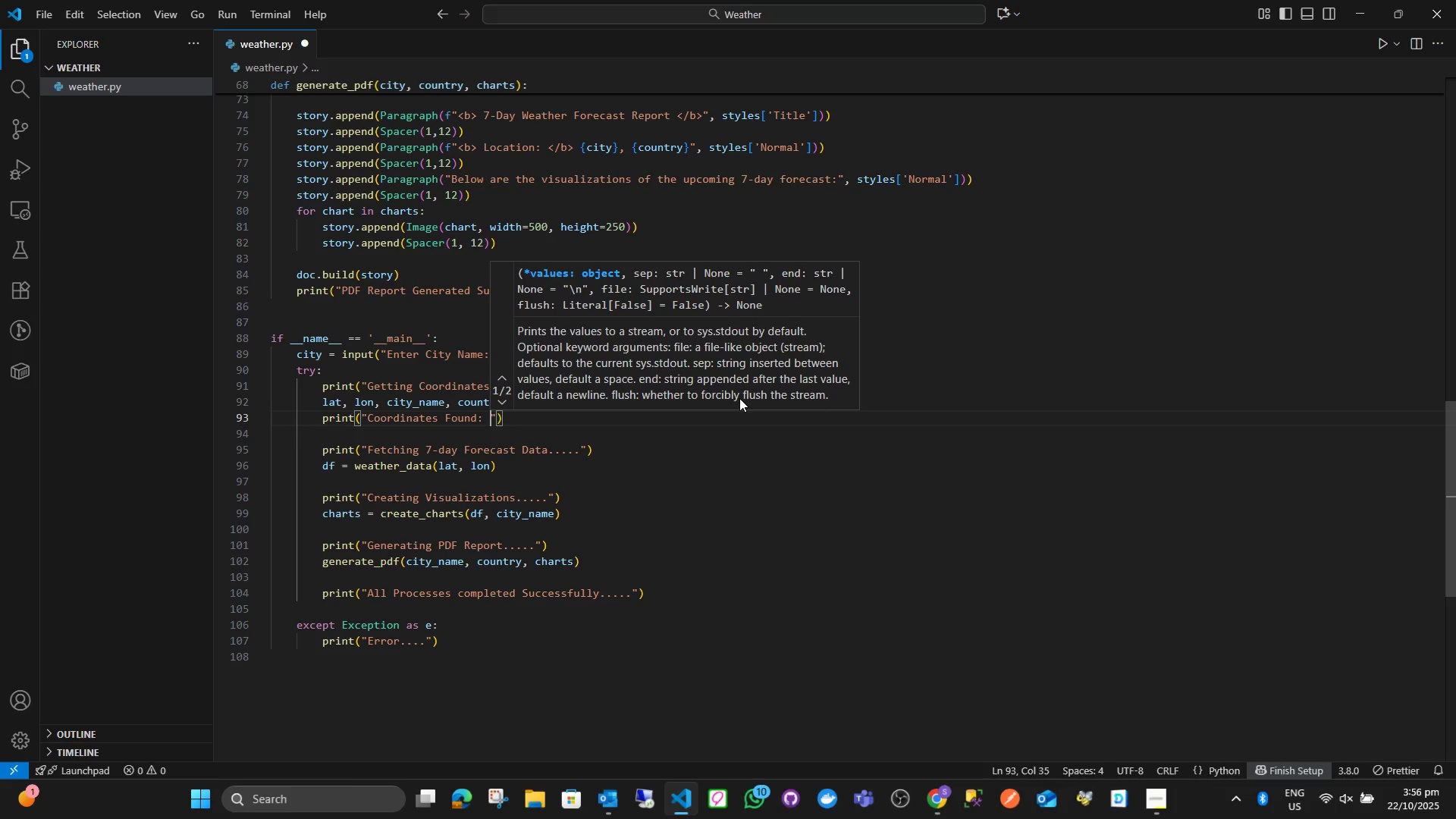 
key(ArrowRight)
 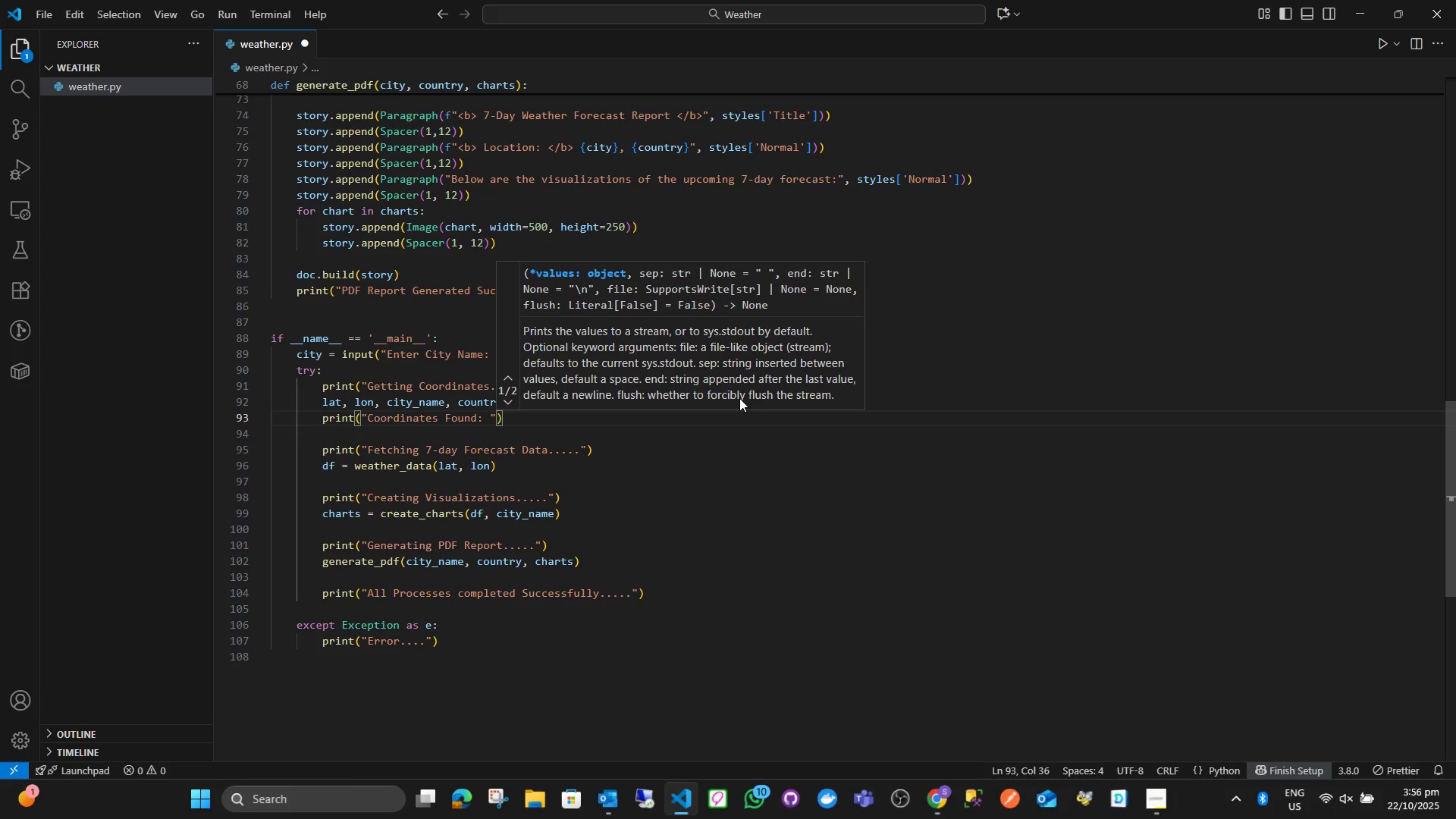 
type(, lat, lon, city)
 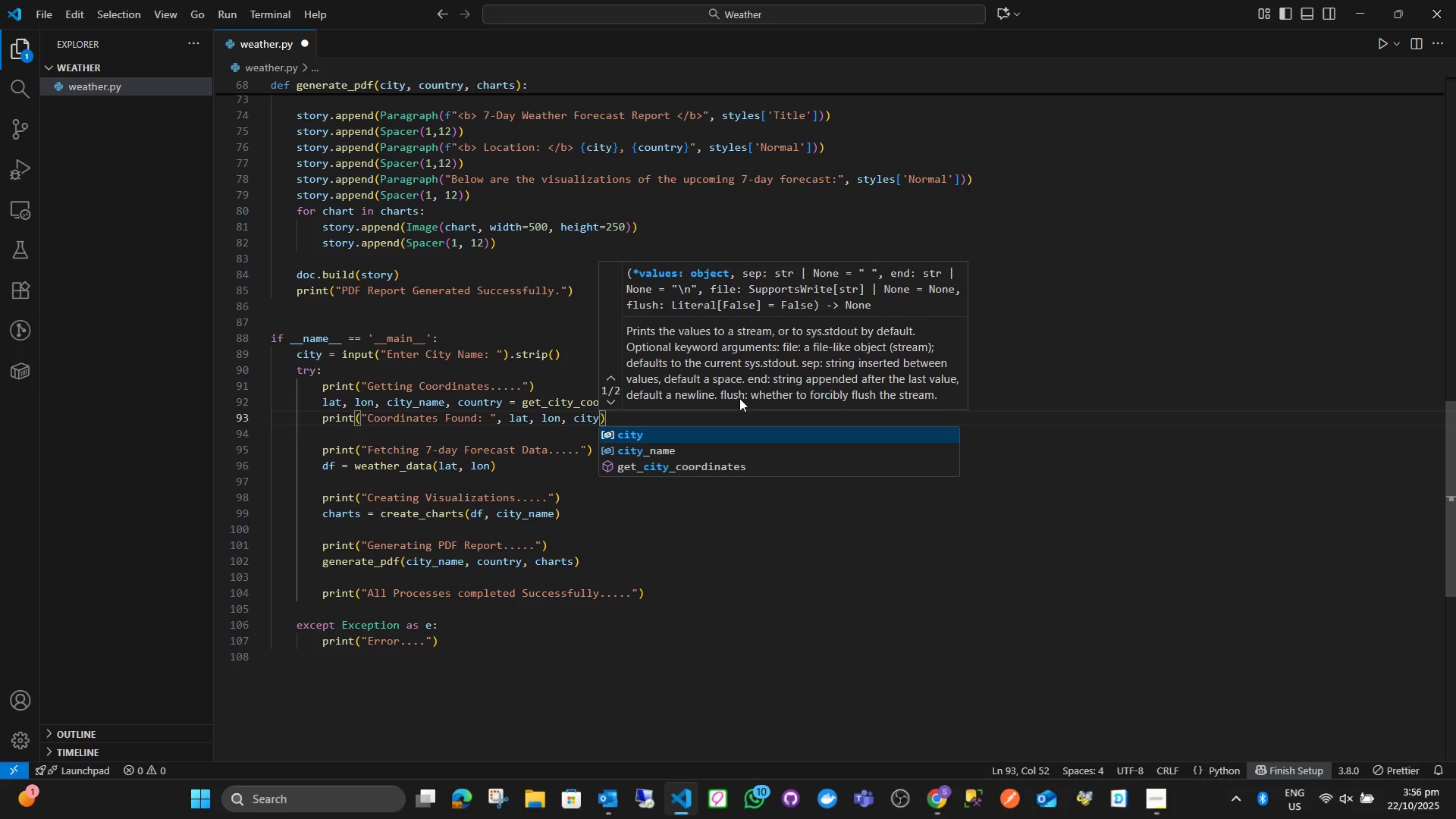 
key(ArrowDown)
 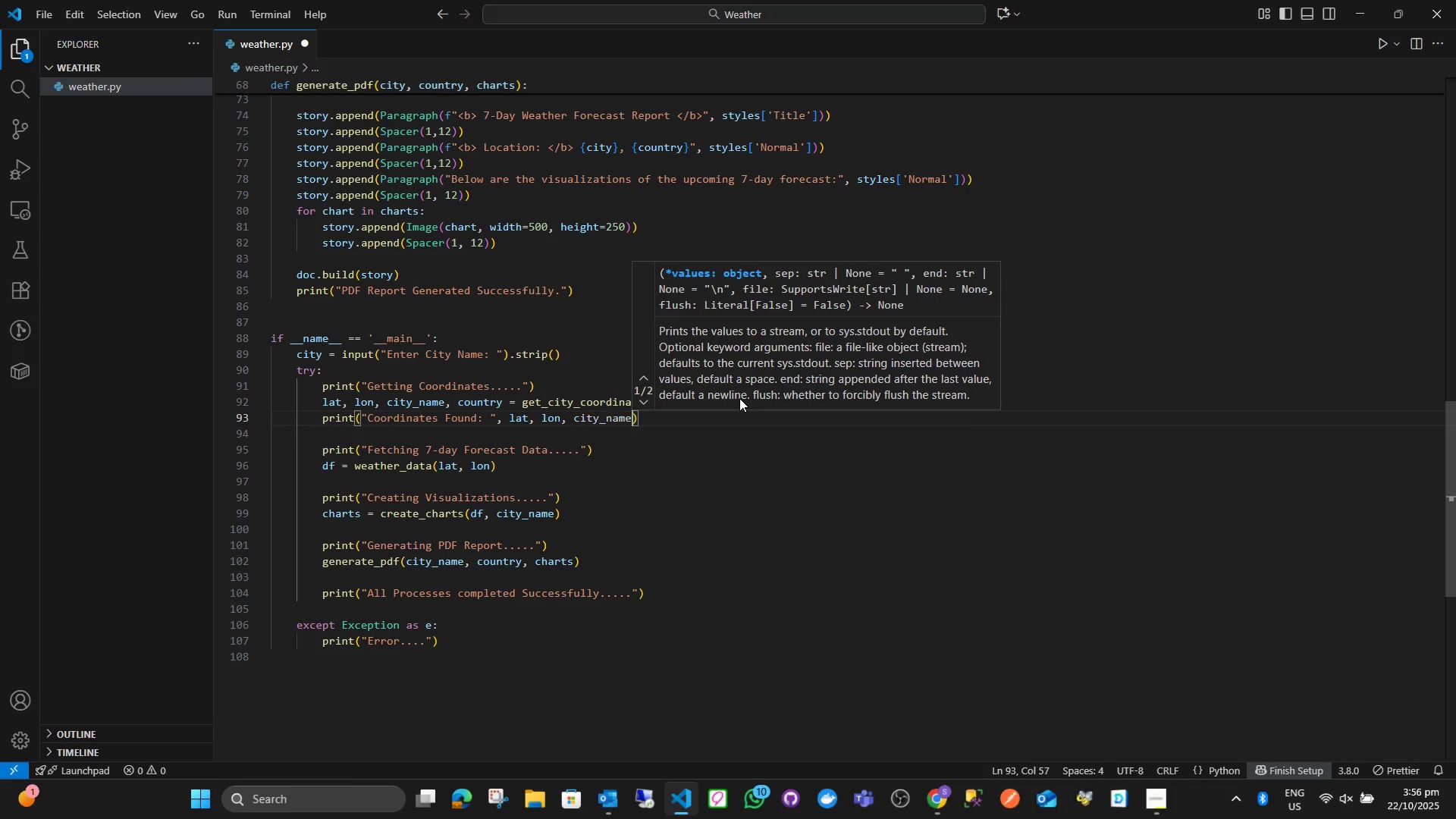 
key(Enter)
 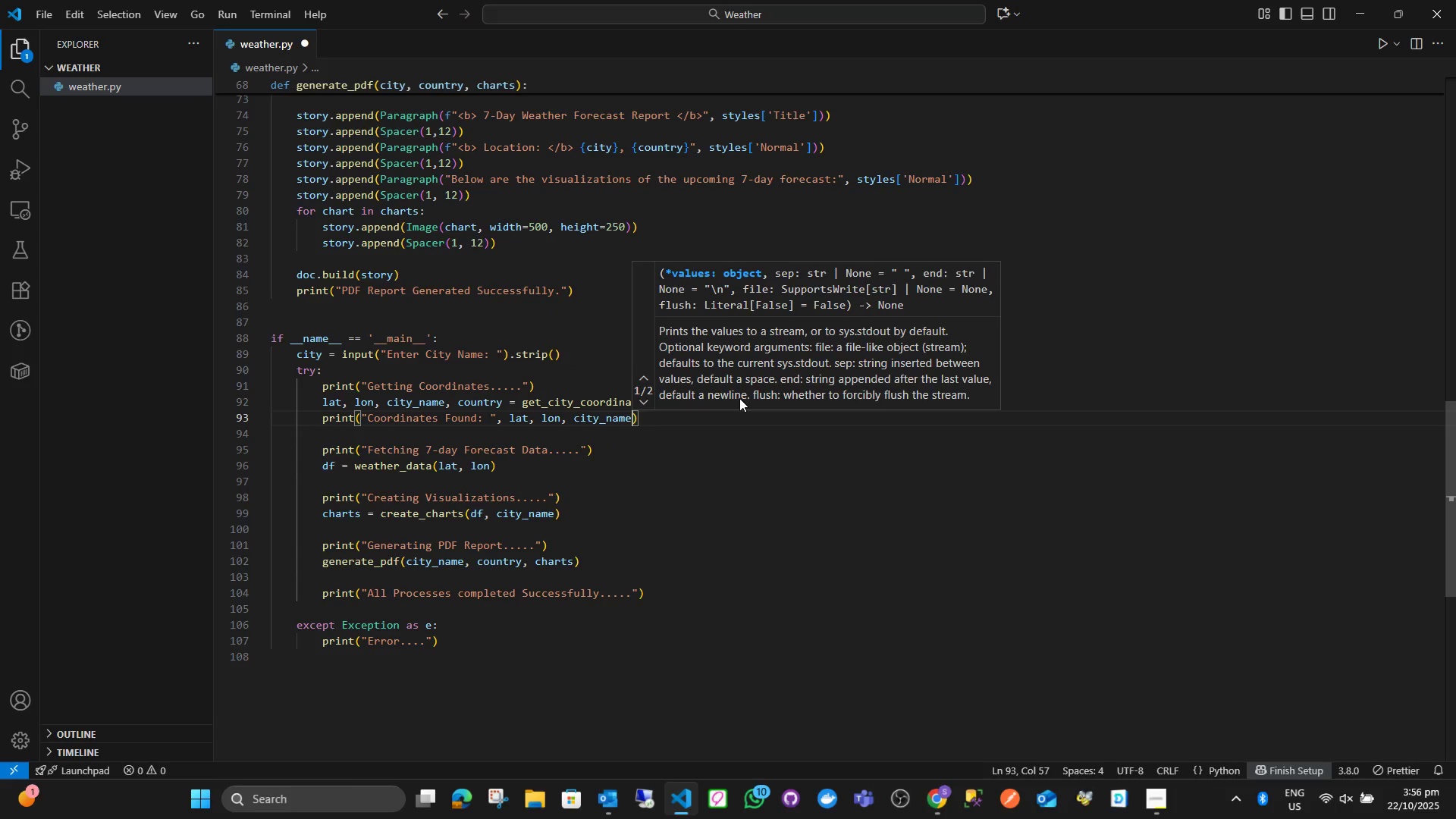 
type(, cou)
 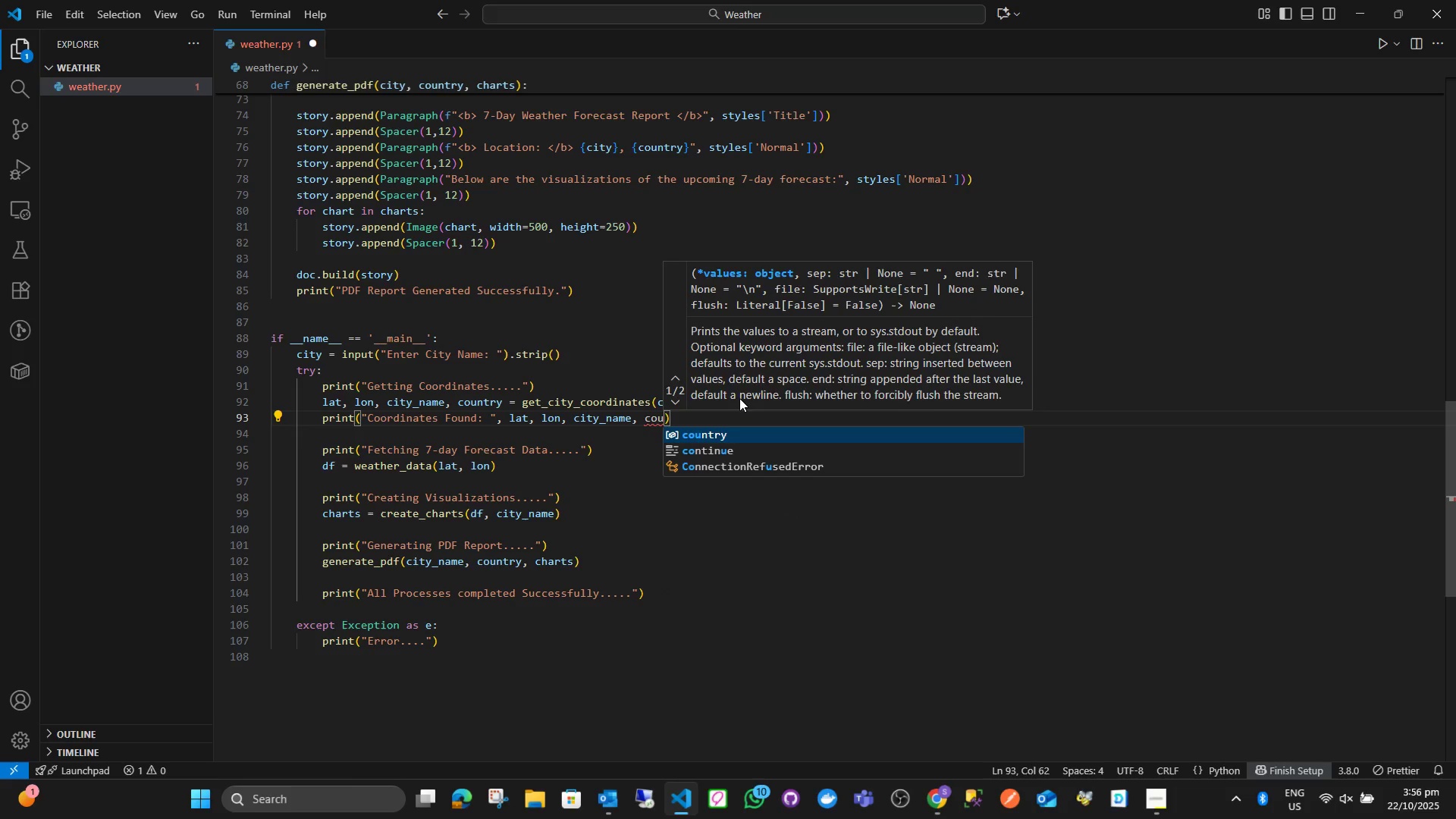 
key(Enter)
 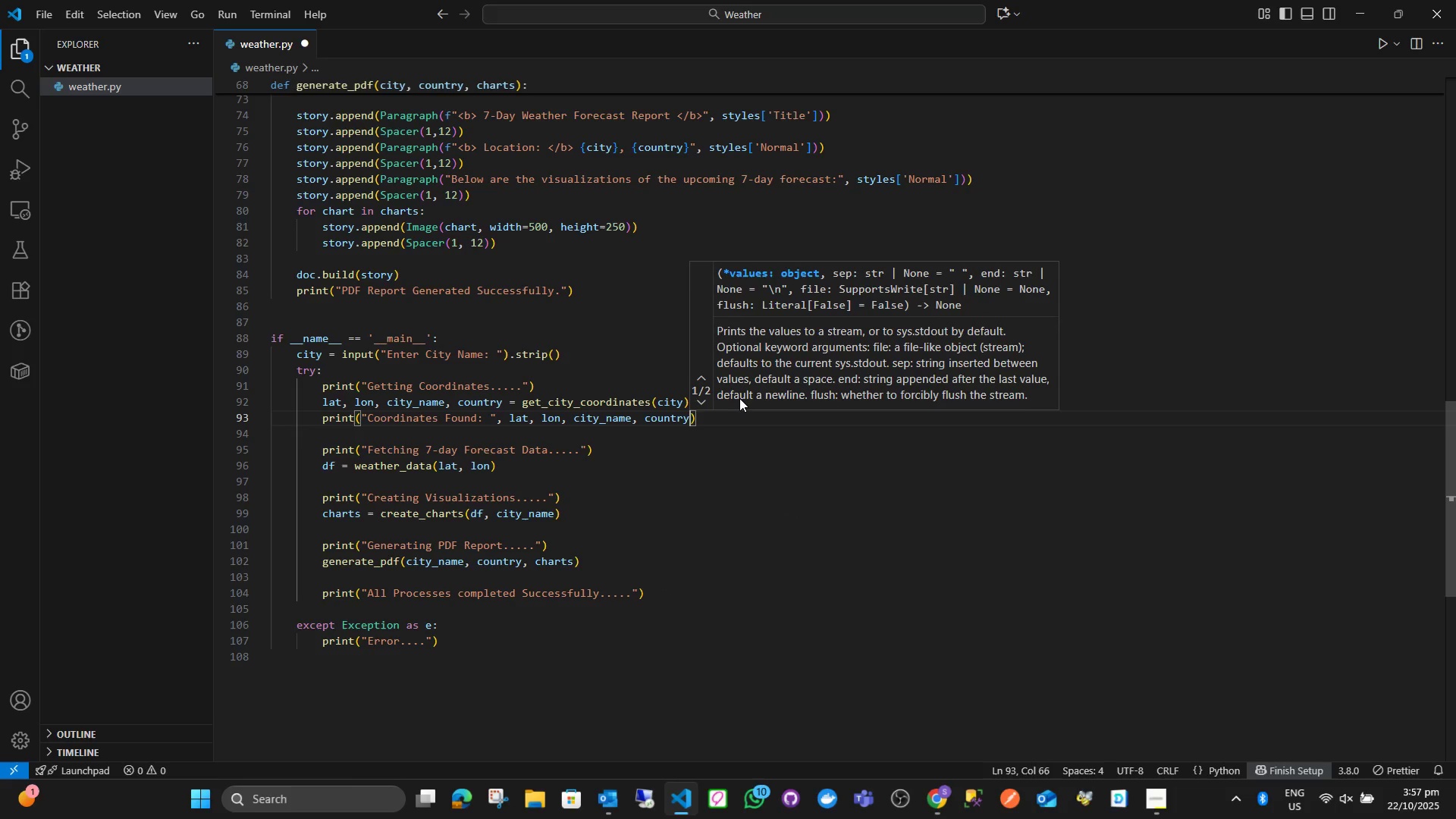 
key(ArrowRight)
 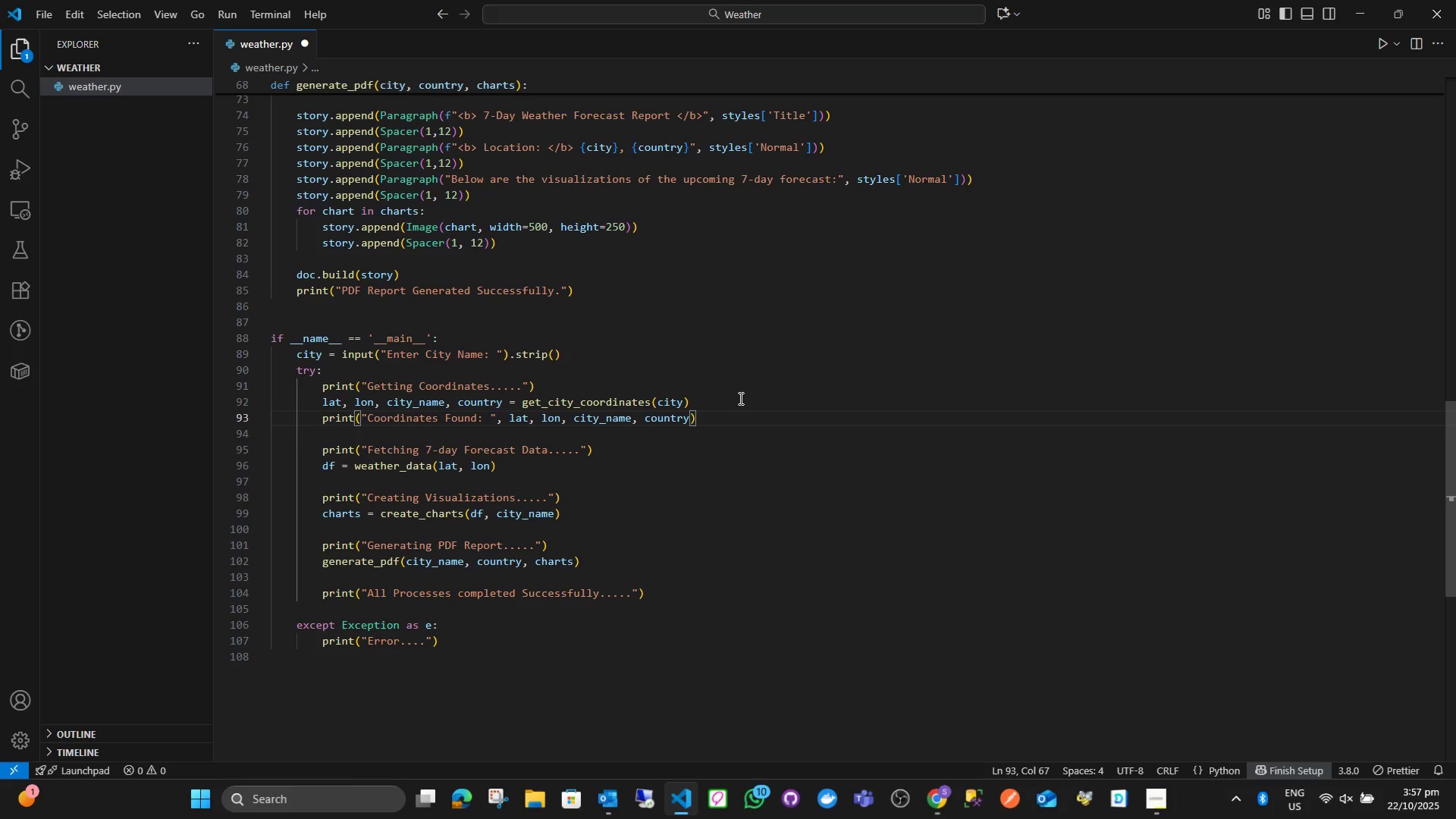 
key(Control+ControlLeft)
 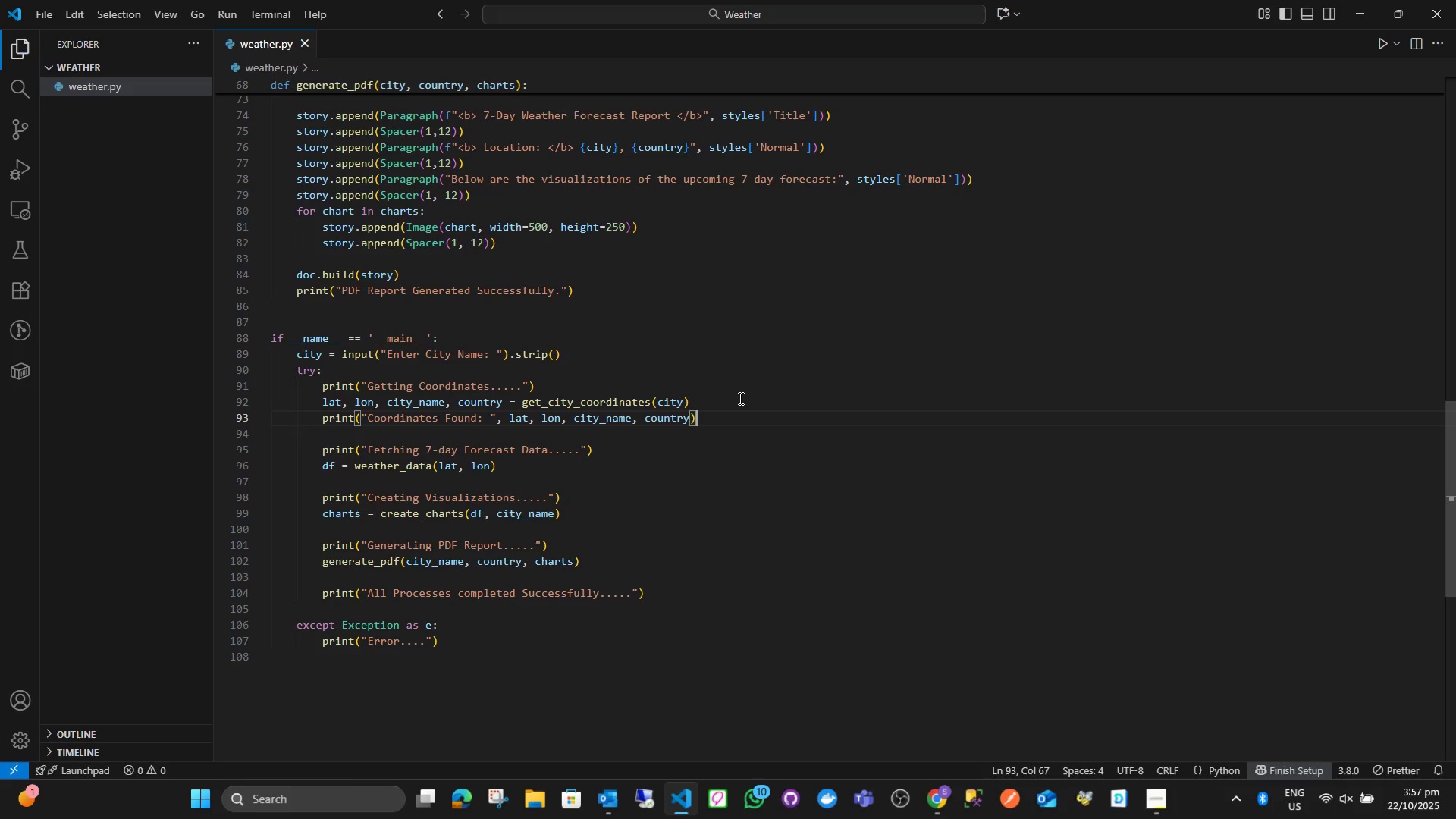 
key(Control+S)
 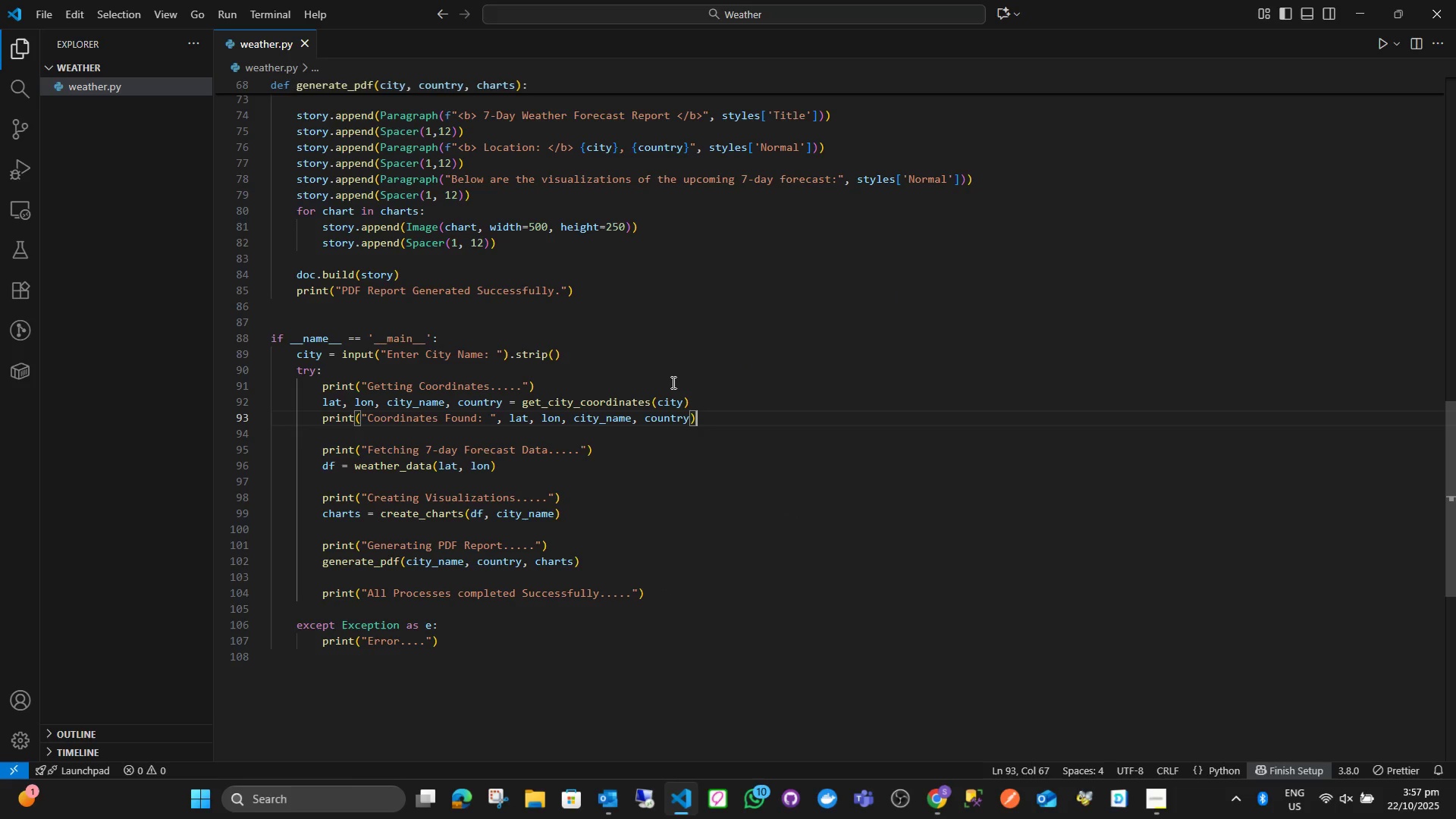 
key(Control+Shift+Backquote)
 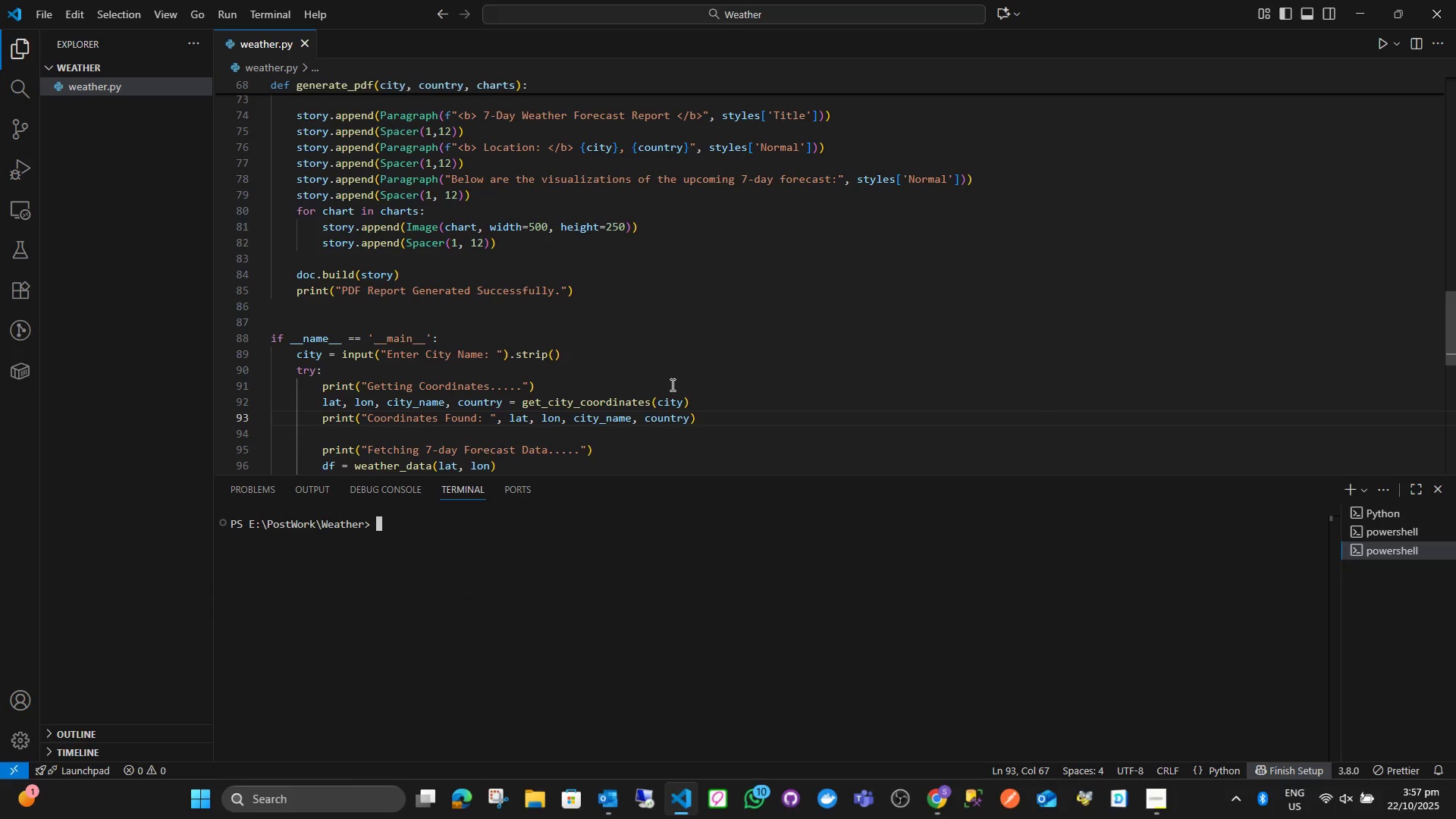 
type(python wa)
key(Backspace)
type(eather.py)
 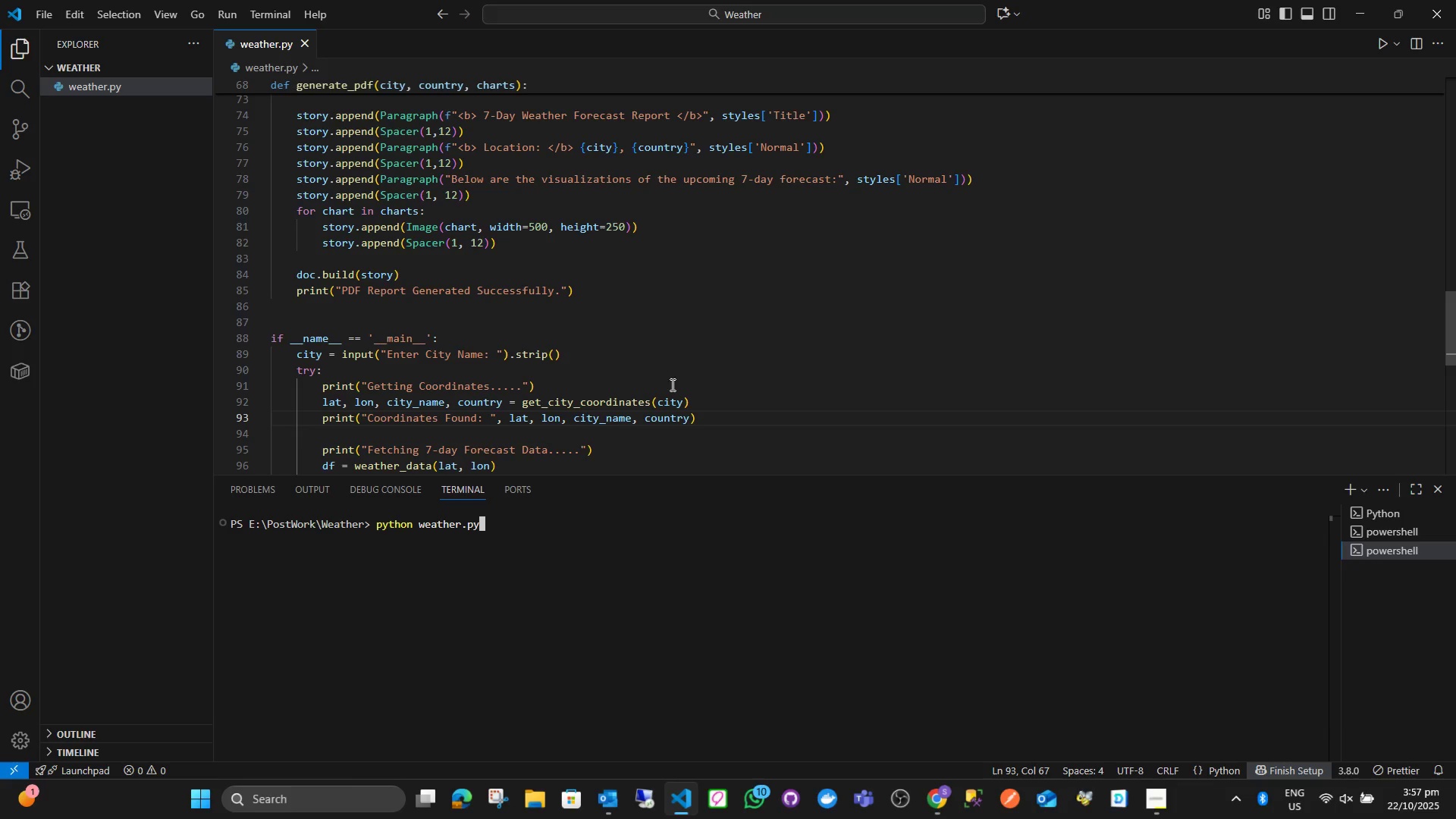 
key(Enter)
 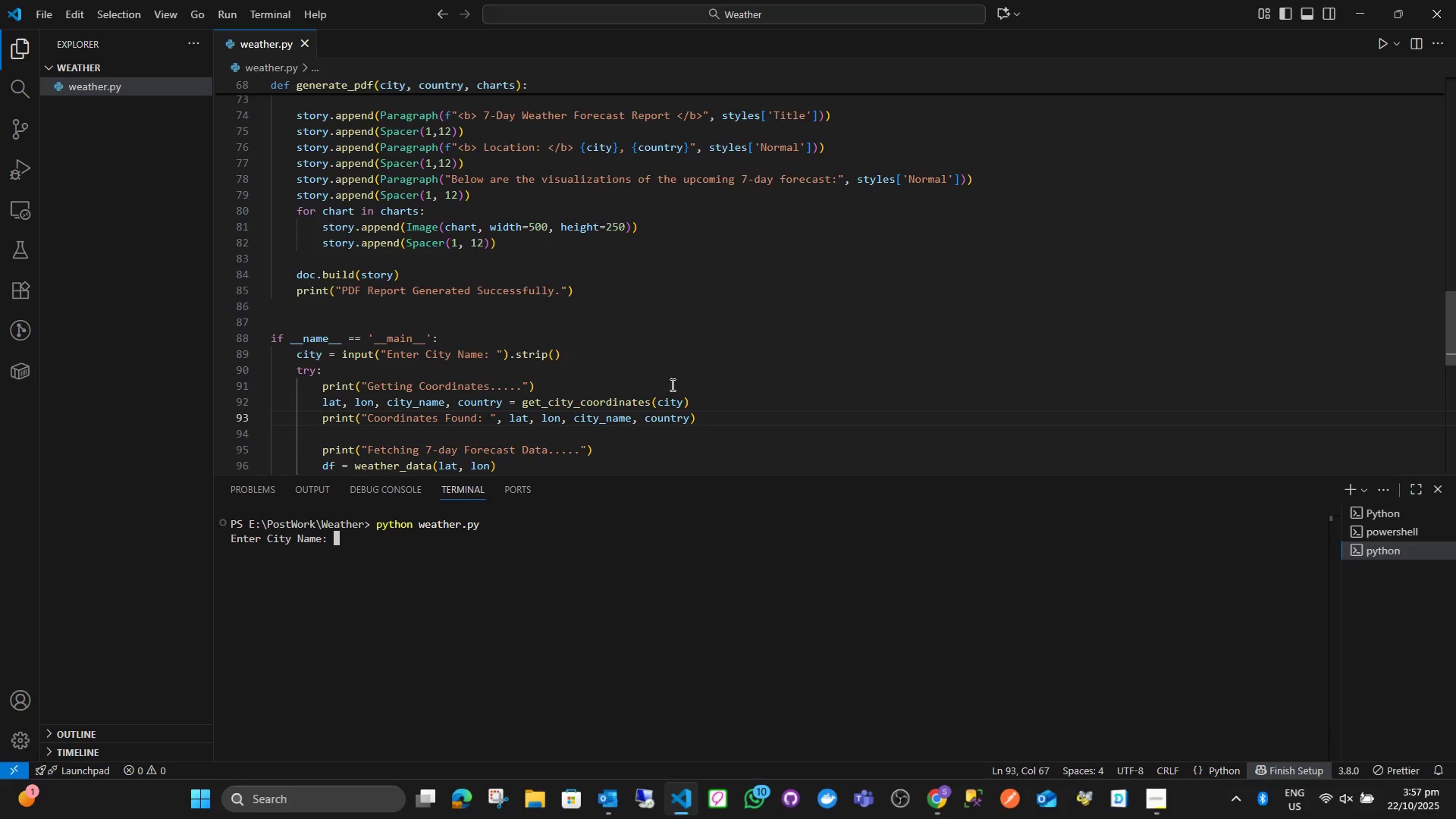 
type(karachi)
 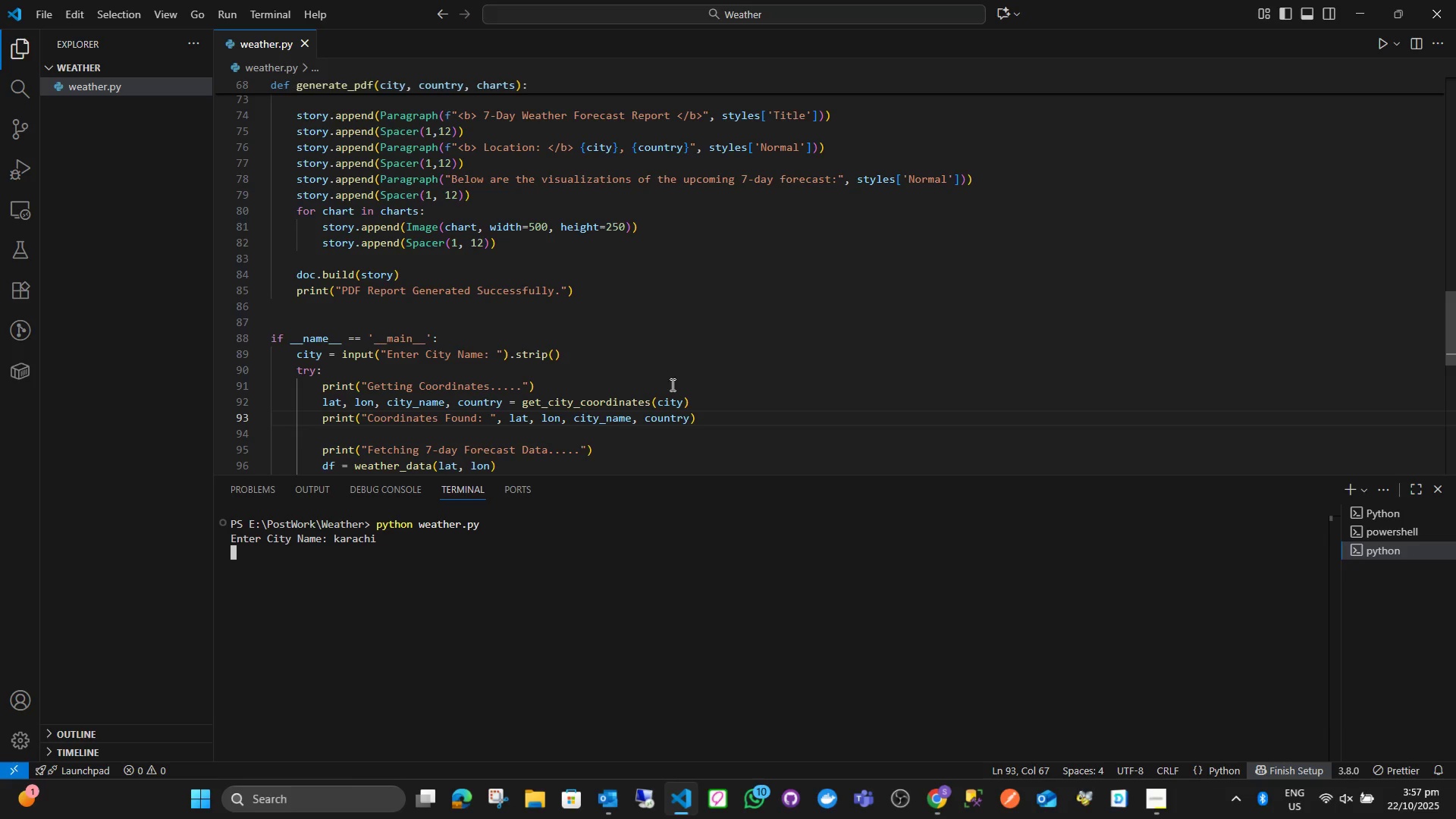 
key(Enter)
 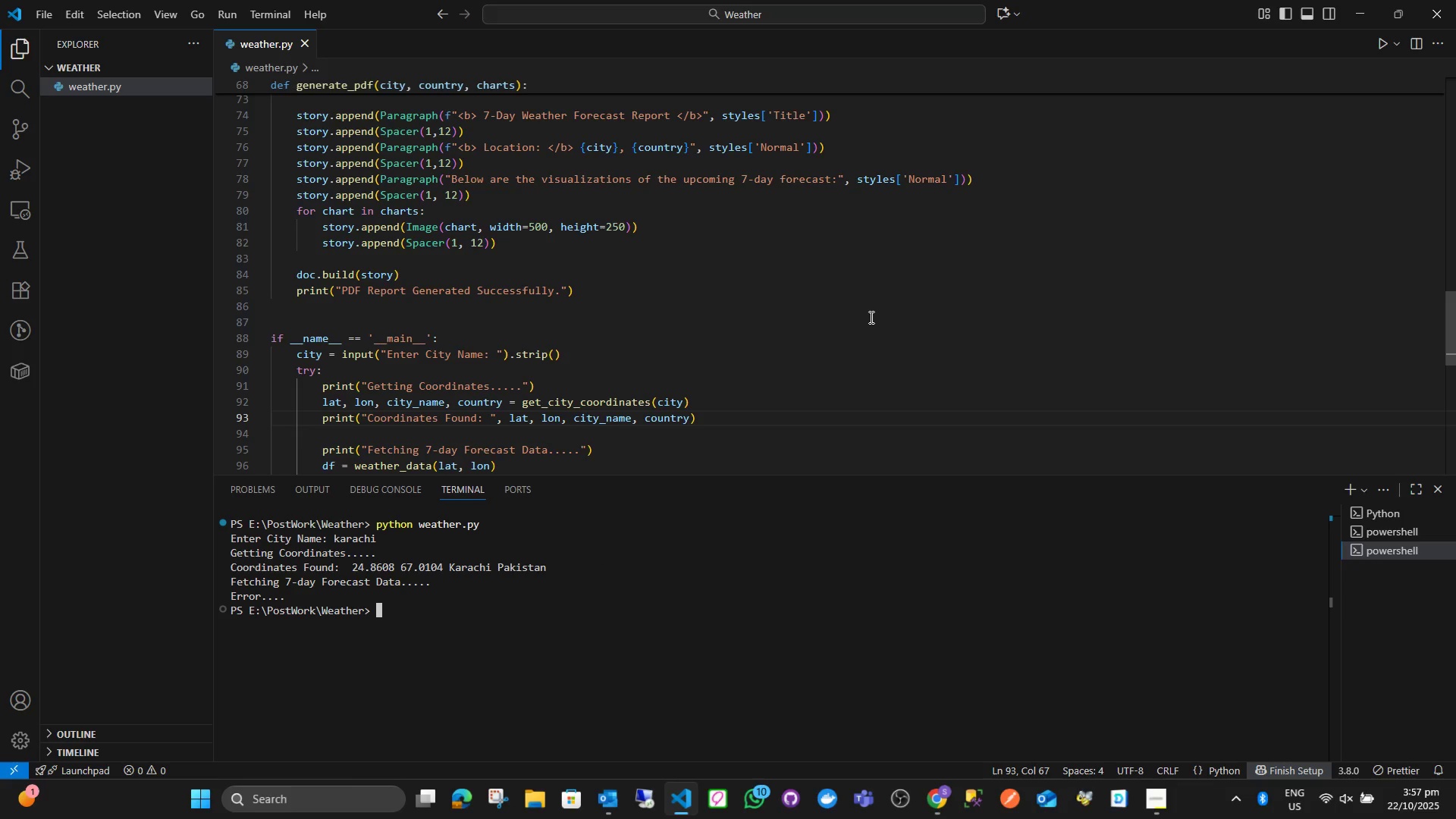 
wait(46.01)
 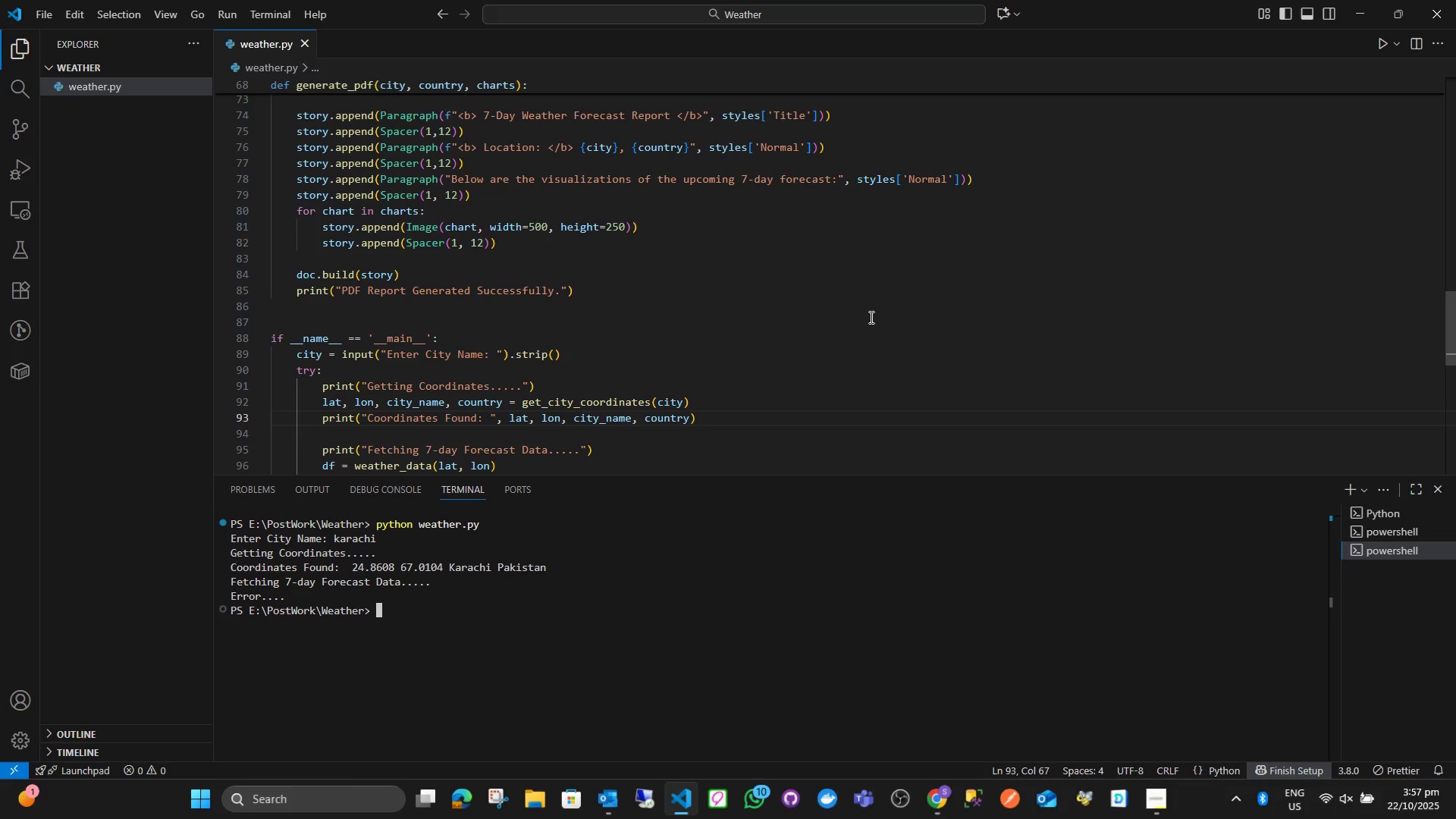 
scroll: coordinate [693, 356], scroll_direction: down, amount: 2.0
 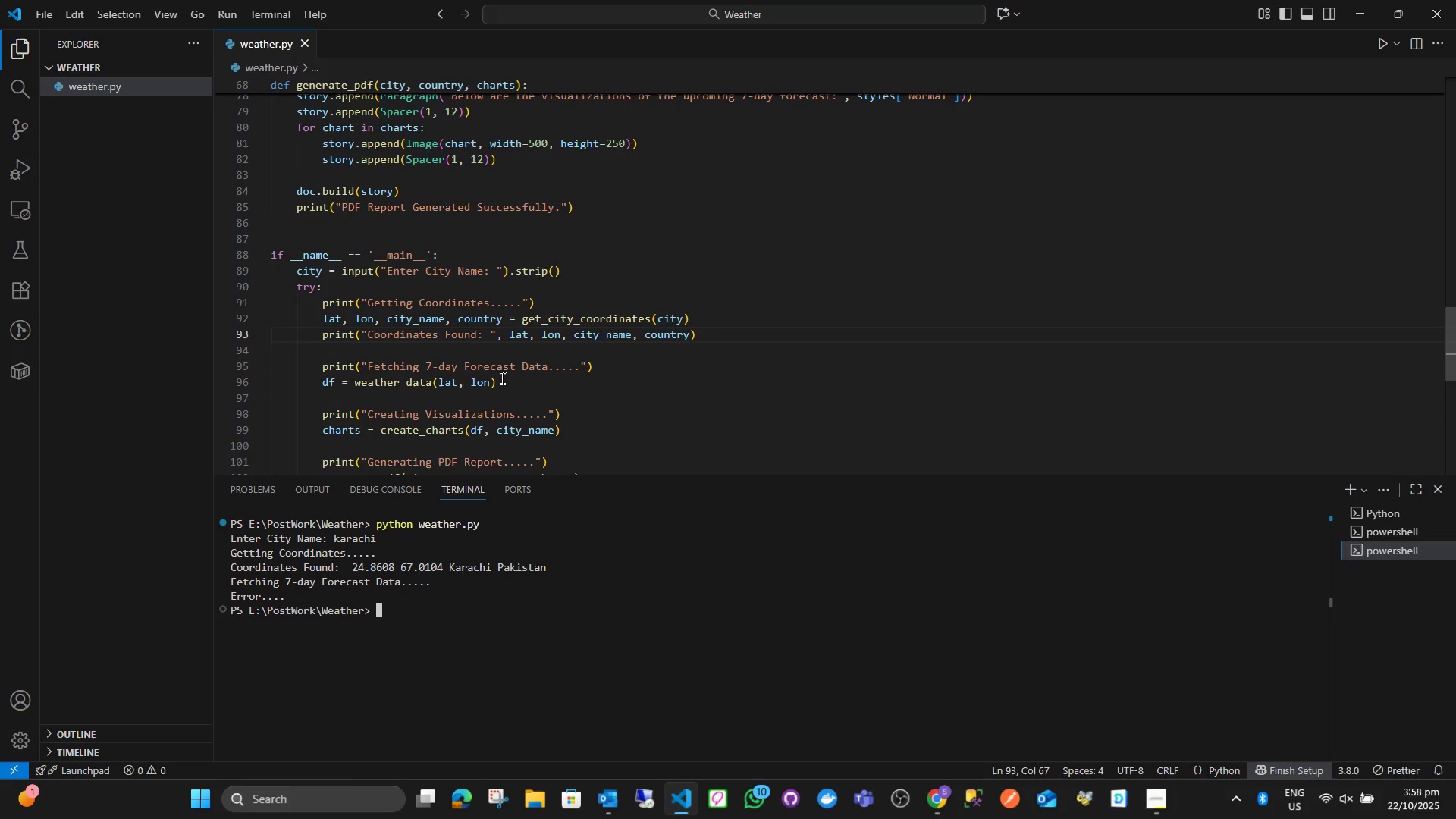 
left_click([510, 377])
 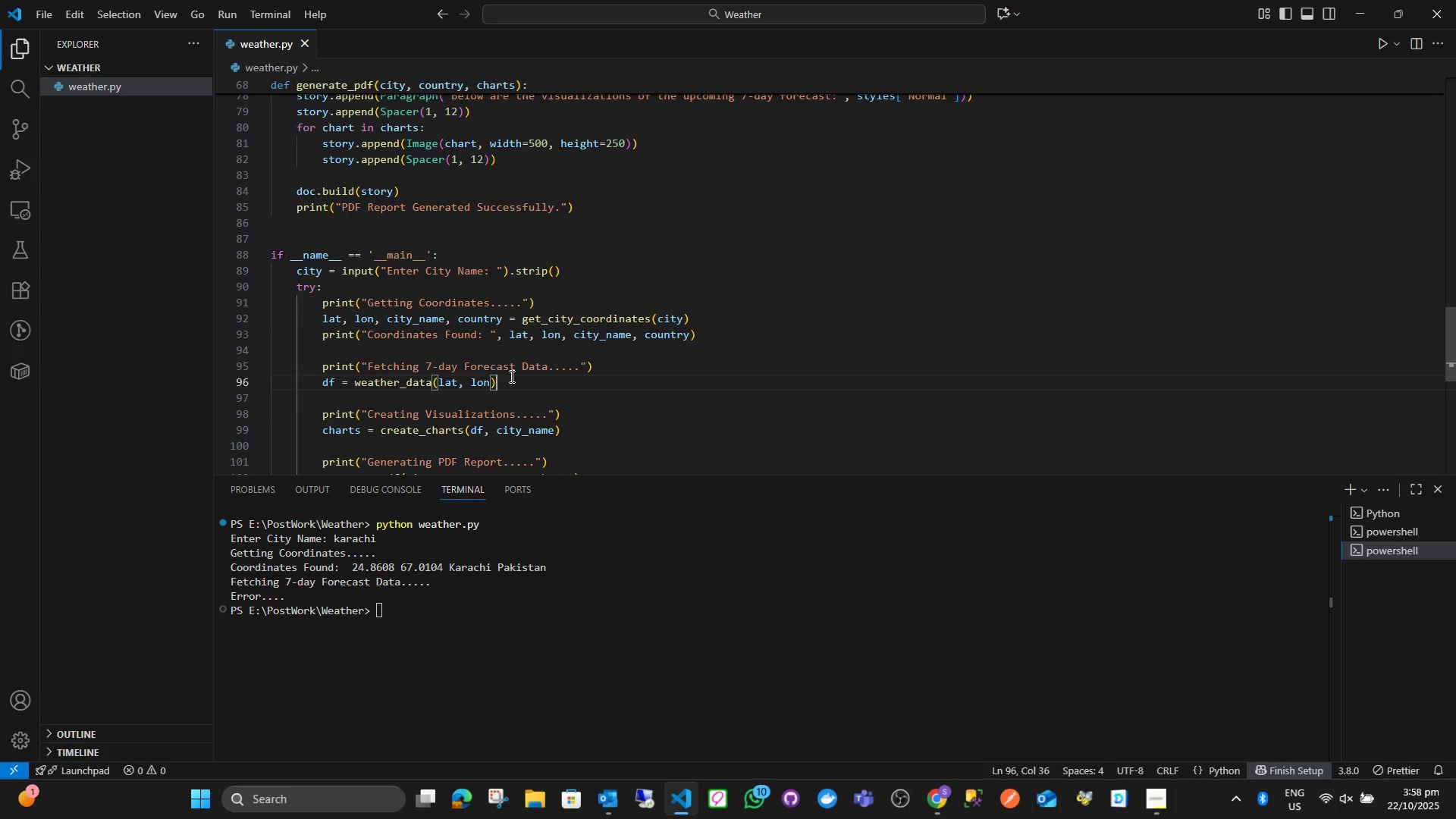 
key(Enter)
 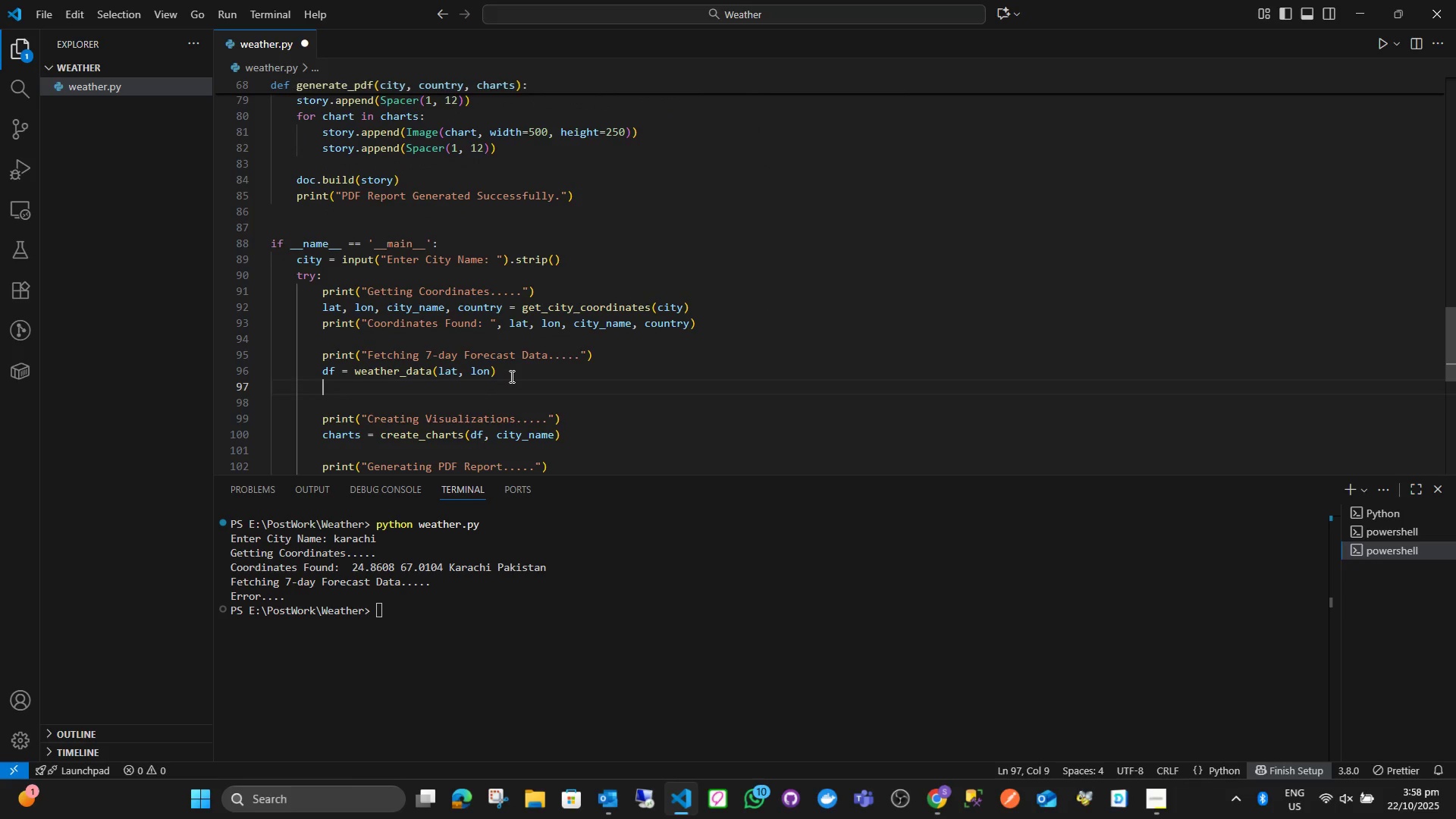 
type(print(d)
key(Backspace)
type("Forecasrt)
key(Backspace)
key(Backspace)
type(t Data: )
 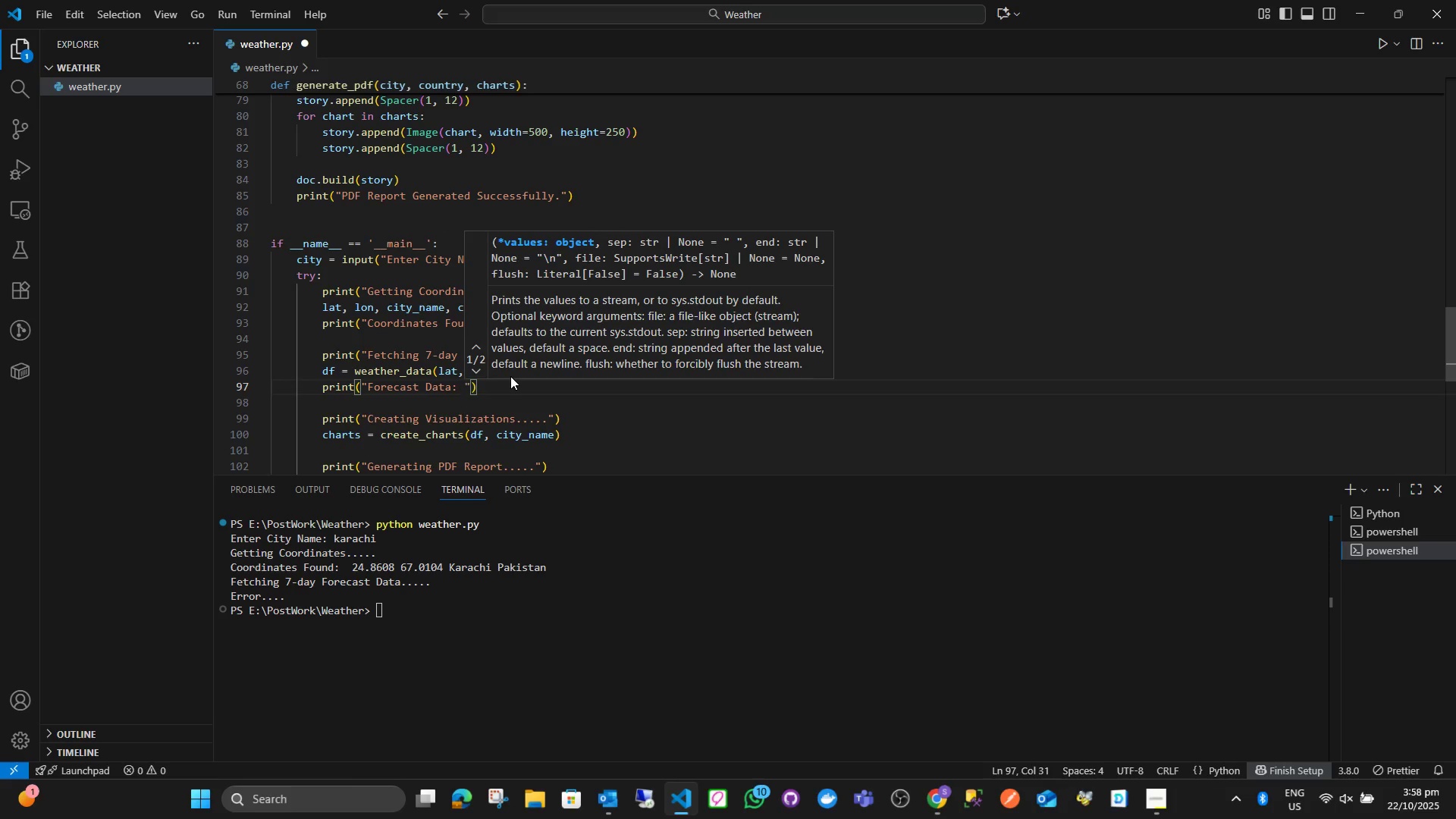 
key(ArrowRight)
 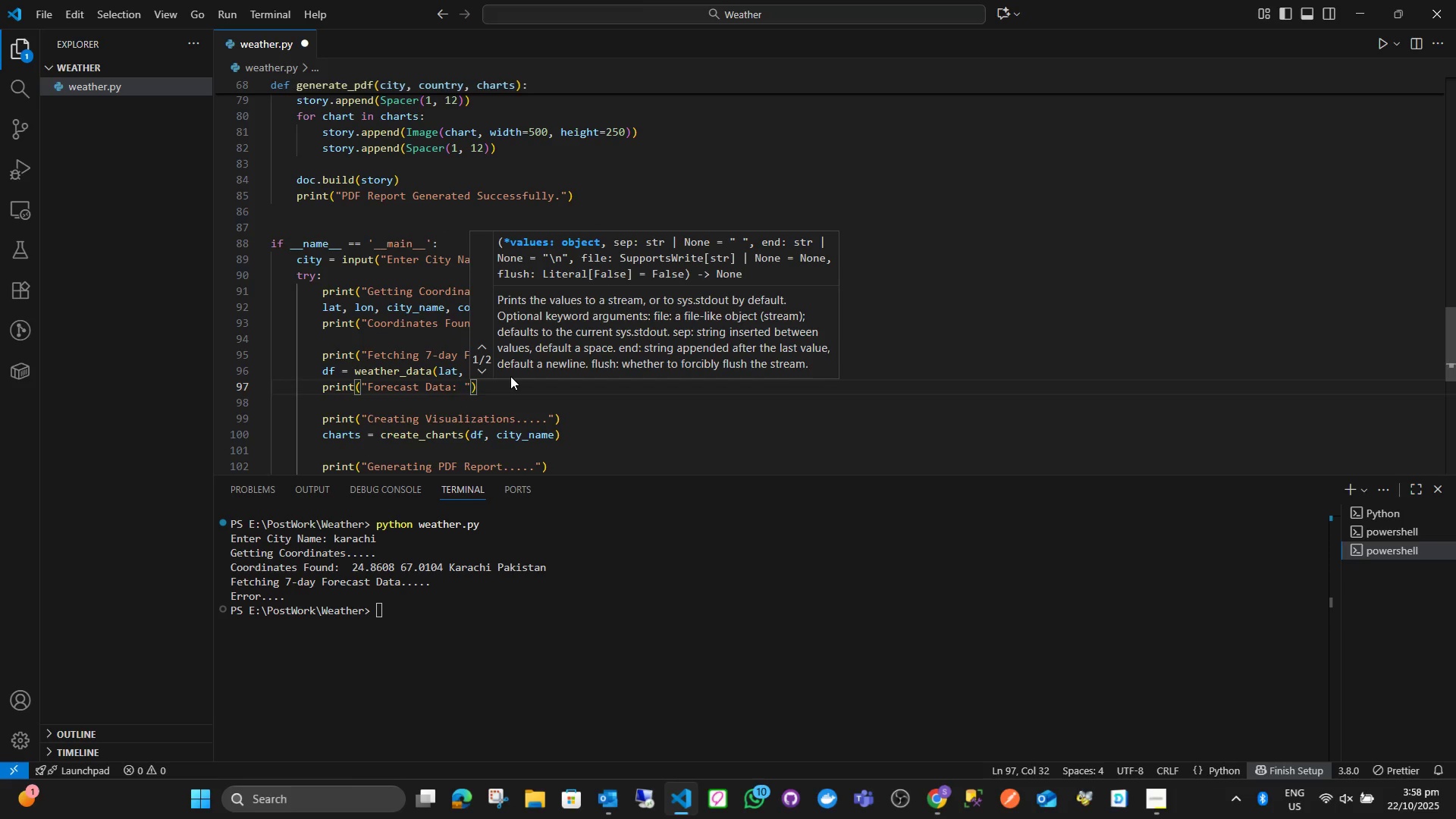 
type(, df)
 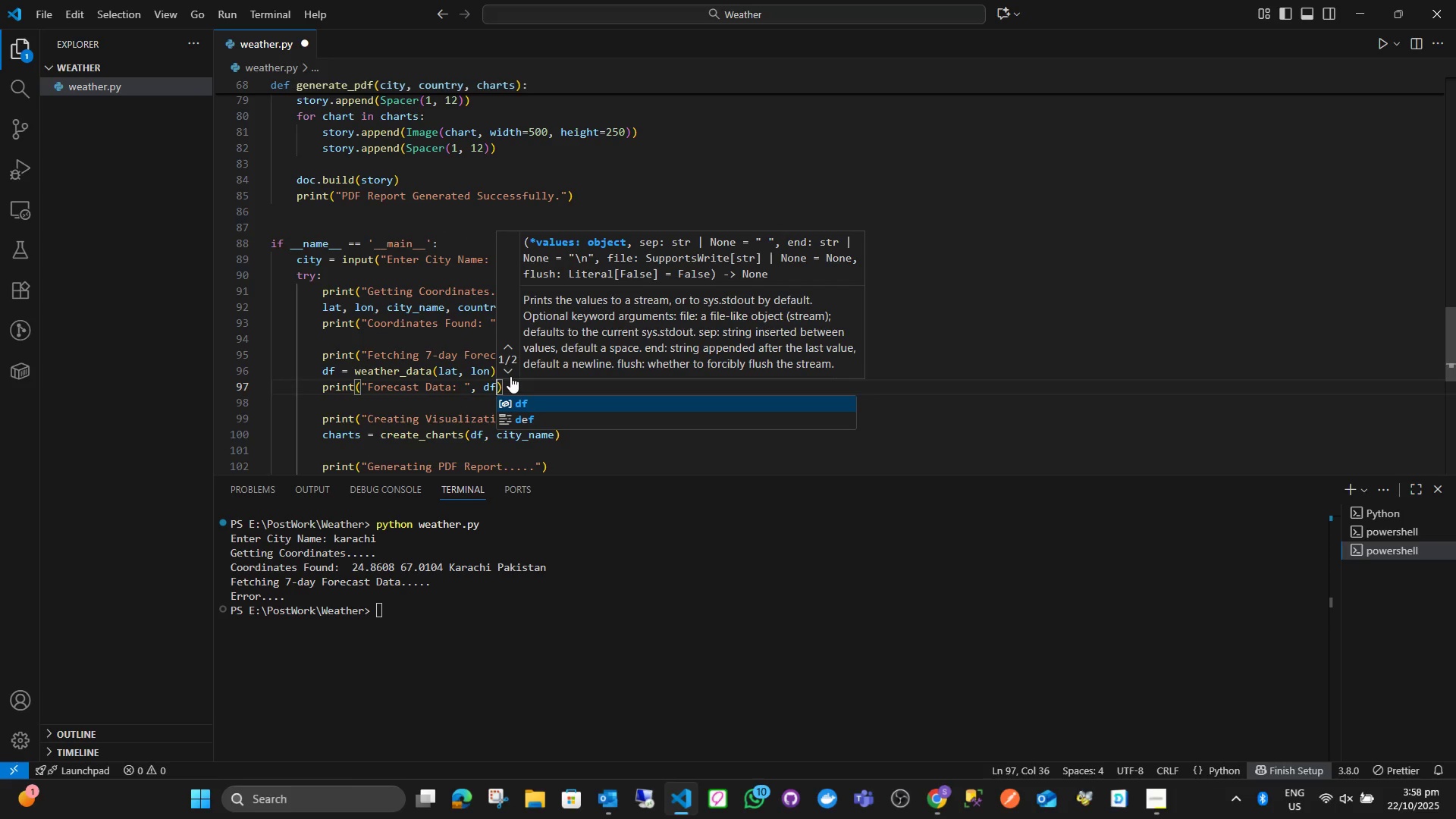 
key(ArrowRight)
 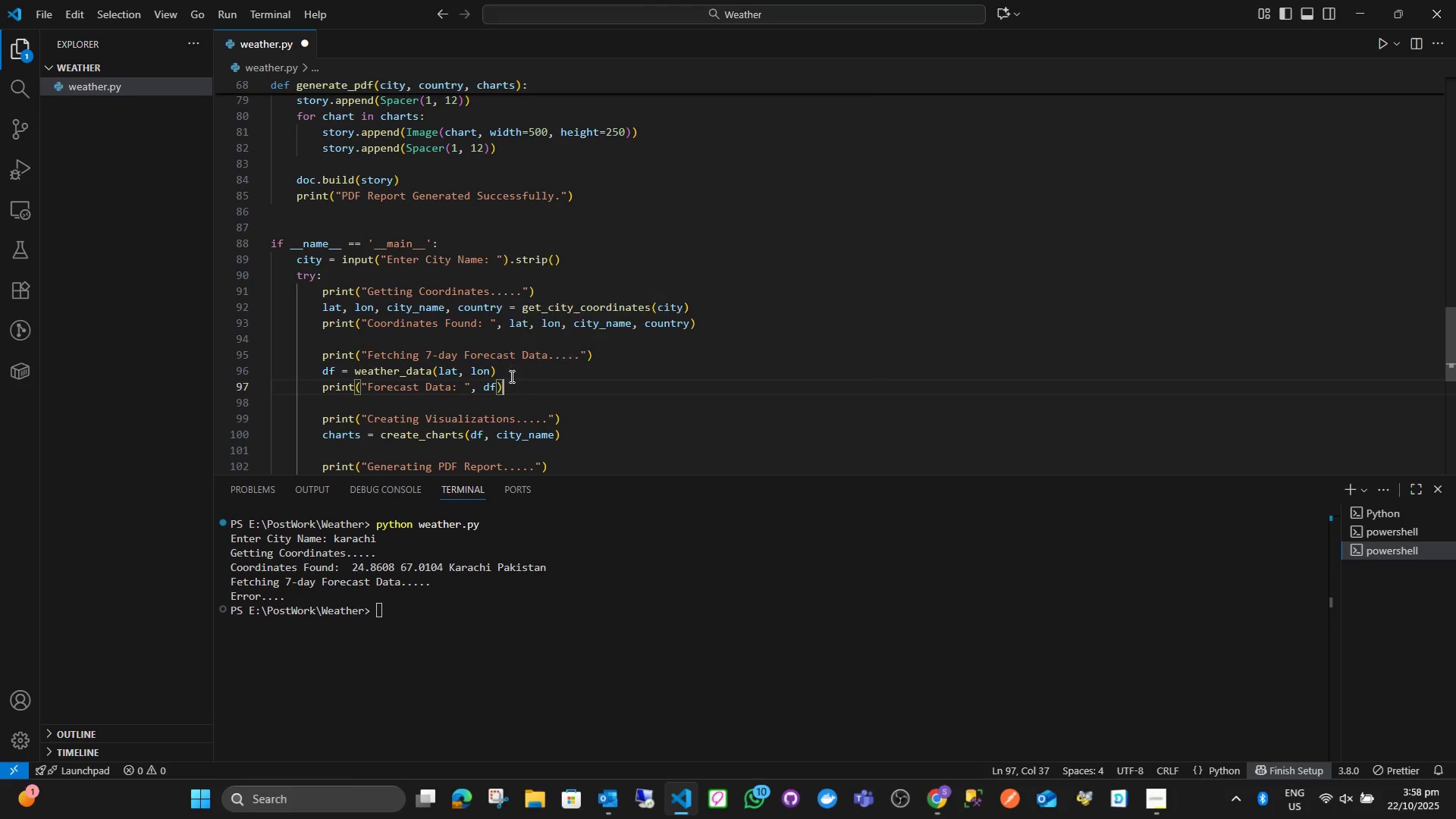 
key(Control+ControlLeft)
 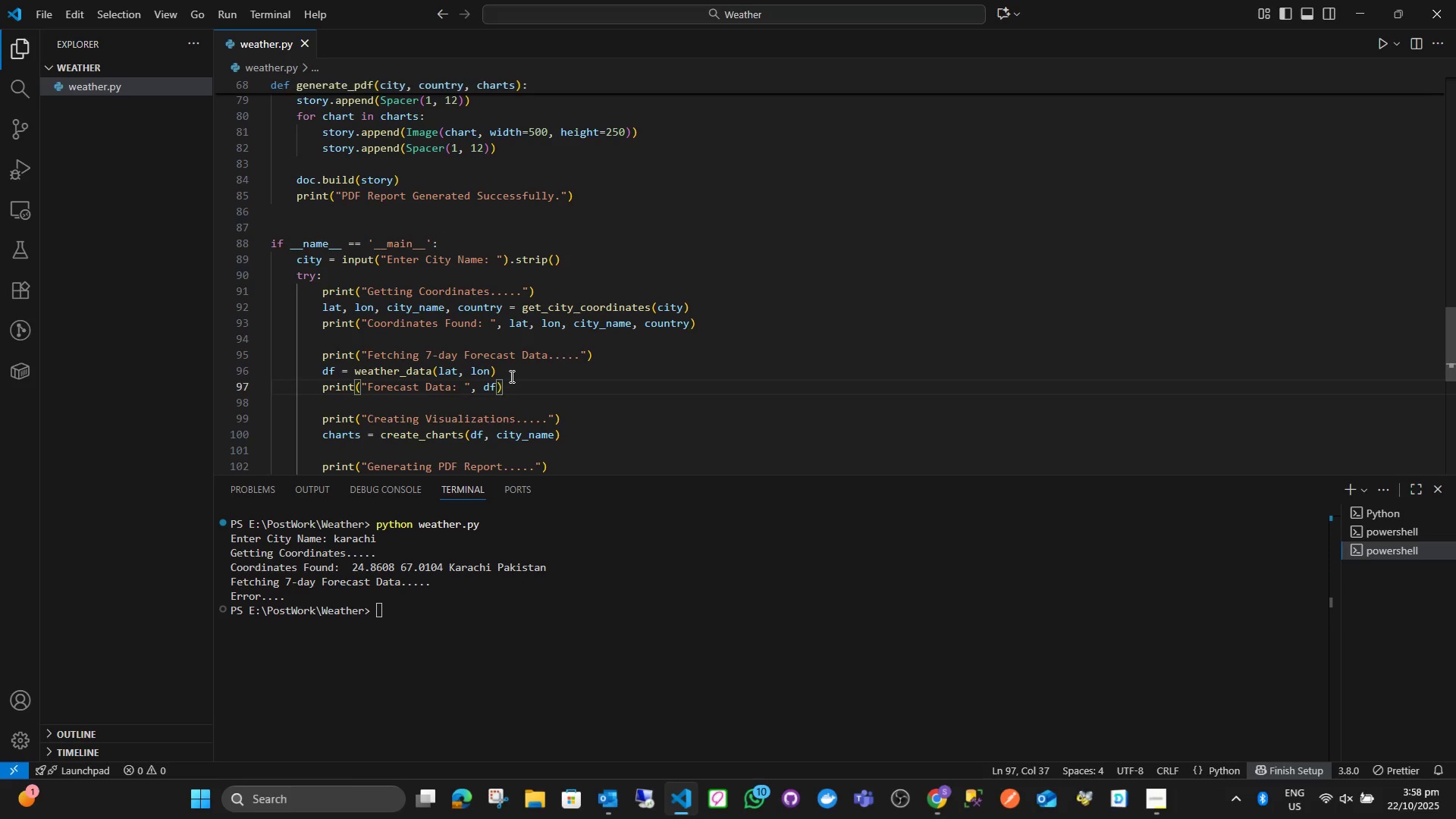 
key(Control+S)
 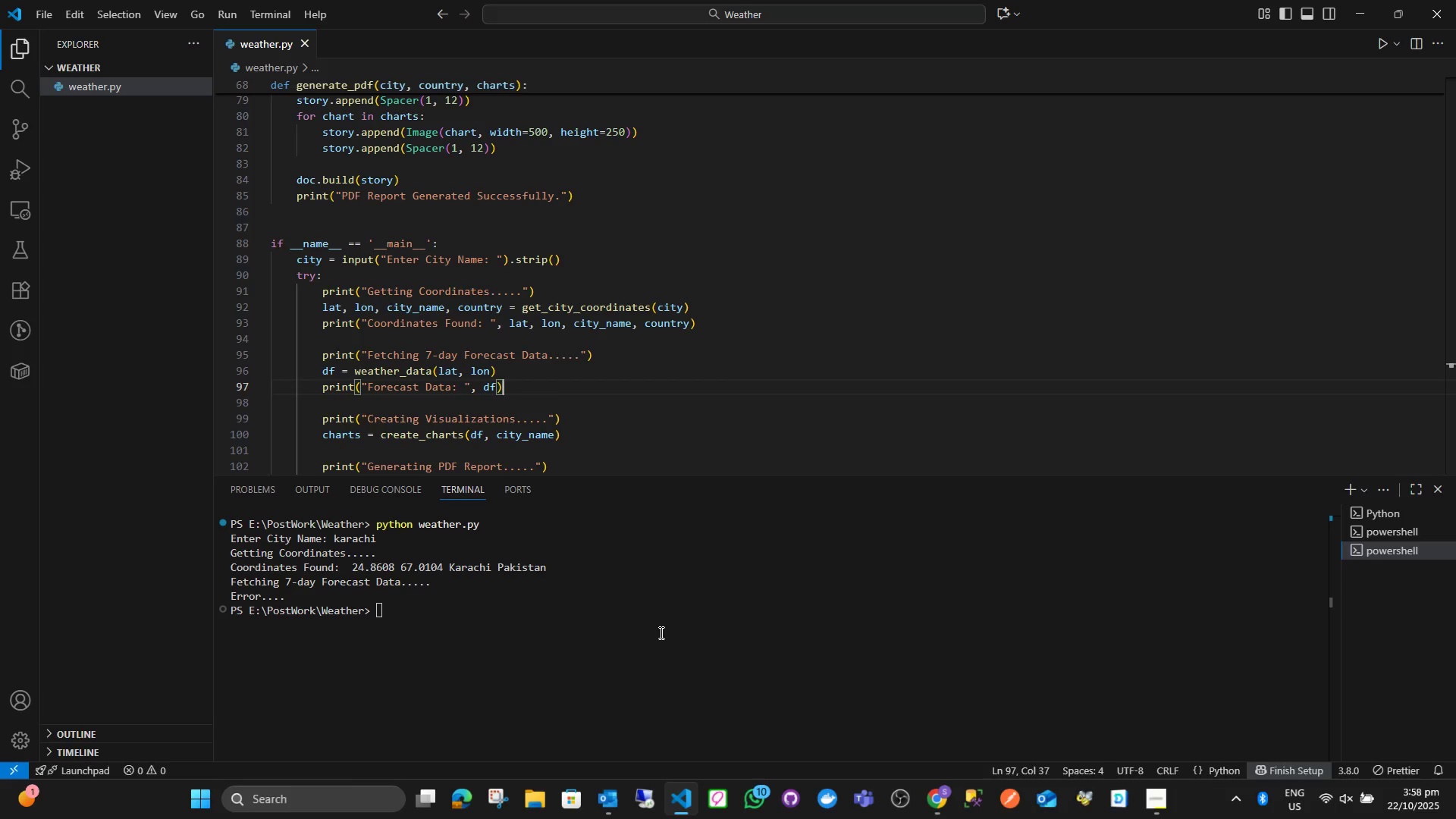 
wait(5.06)
 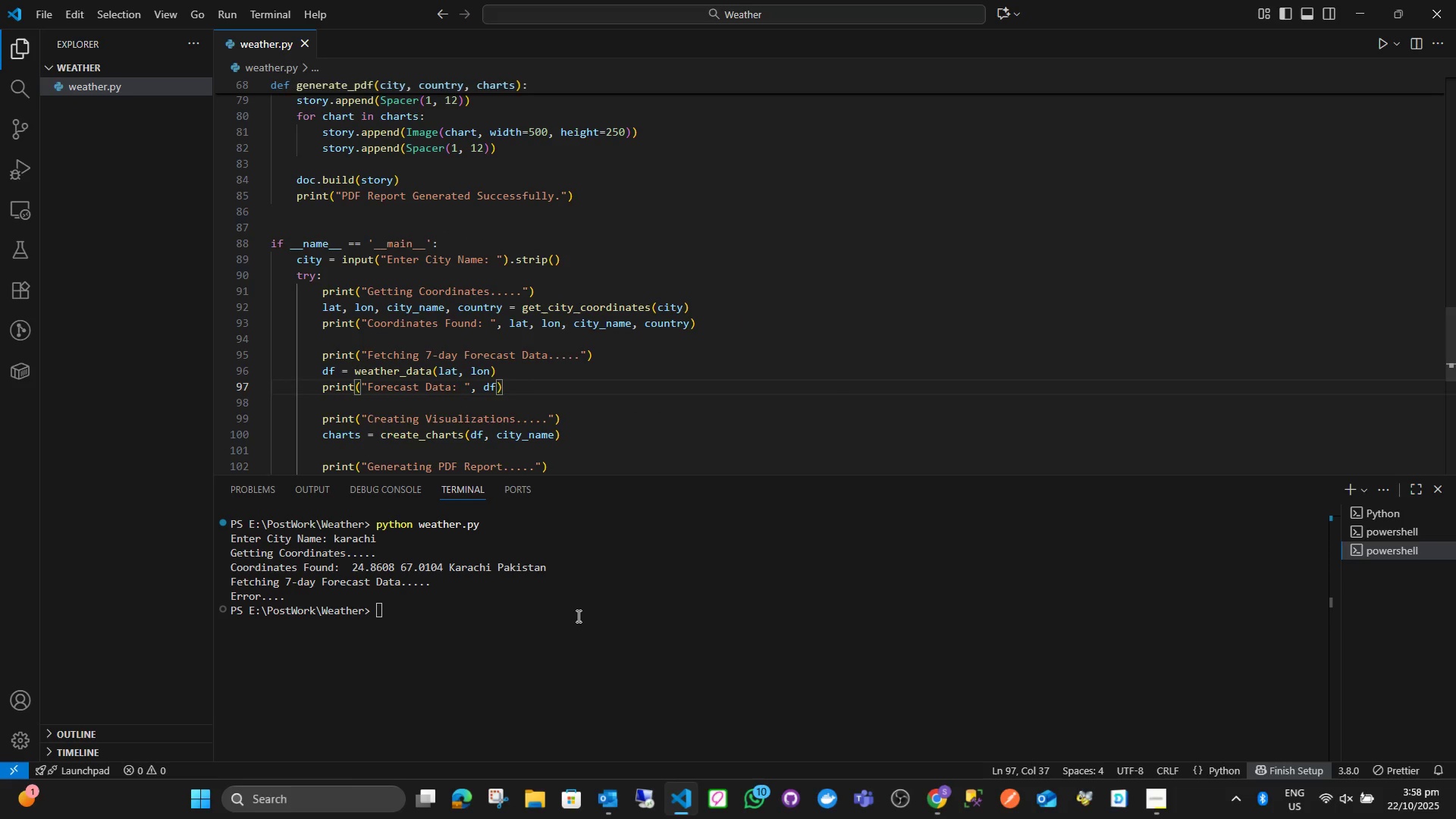 
left_click([660, 632])
 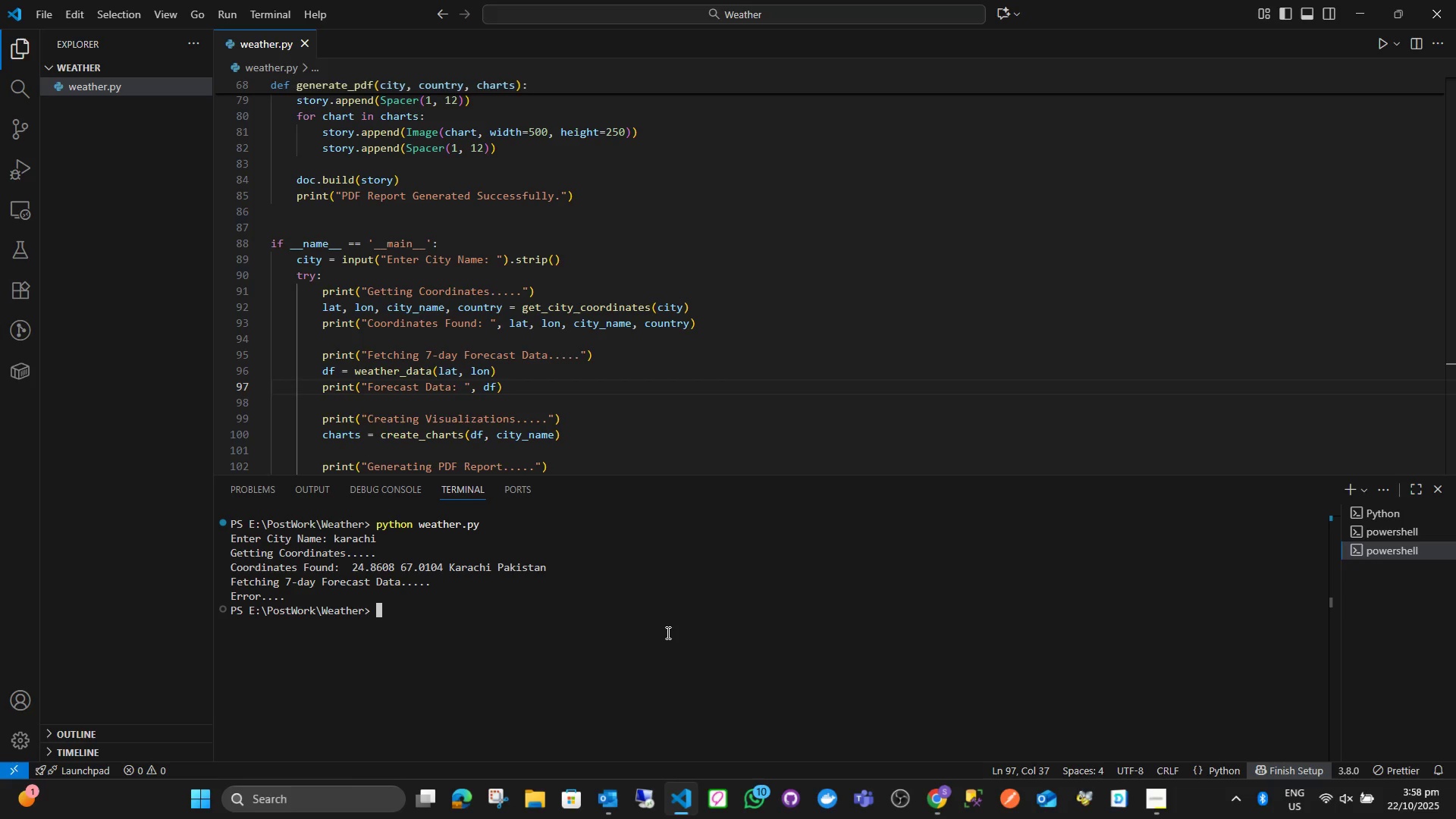 
key(ArrowUp)
 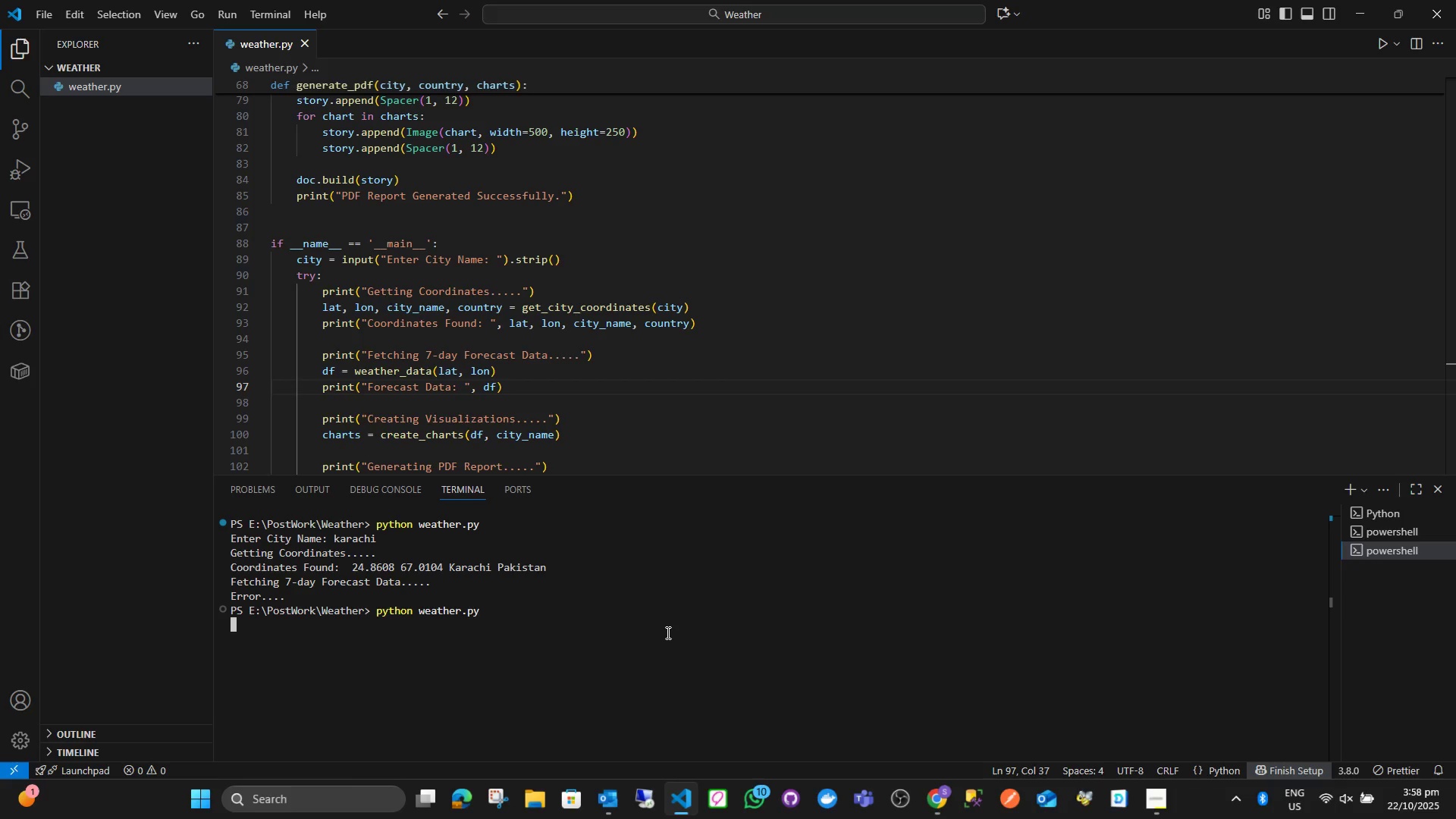 
key(Enter)
 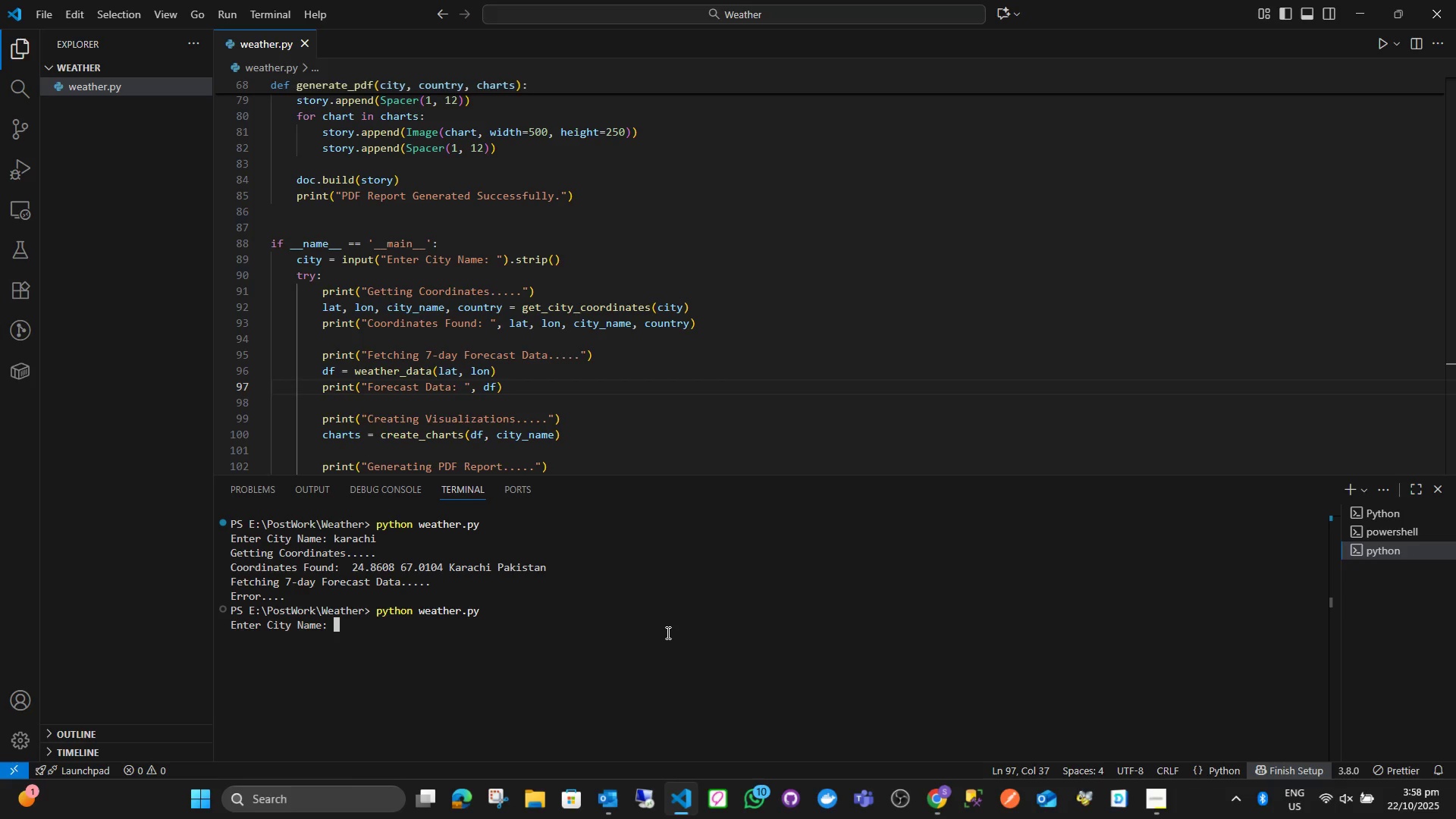 
type(karachi)
 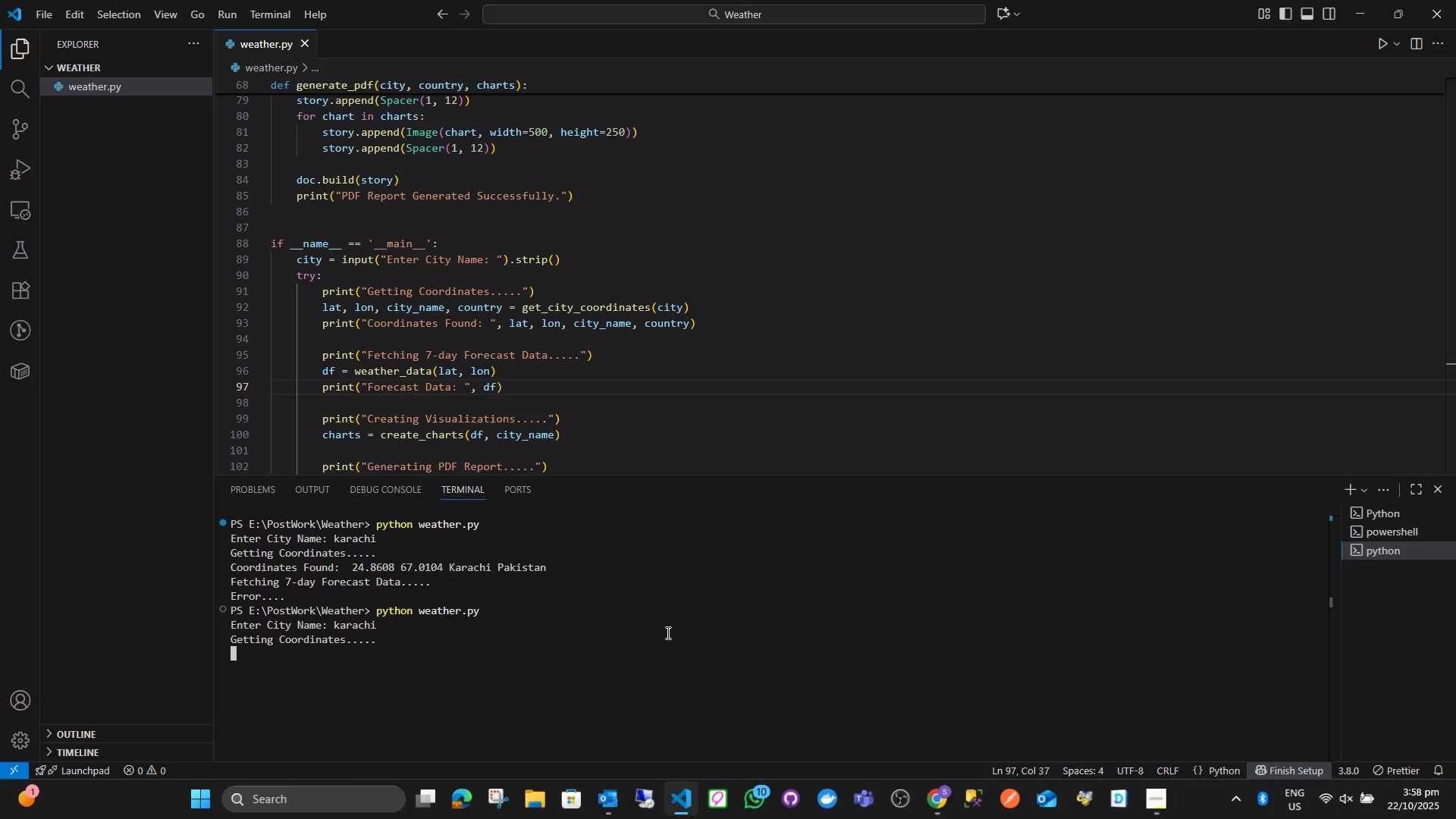 
key(Enter)
 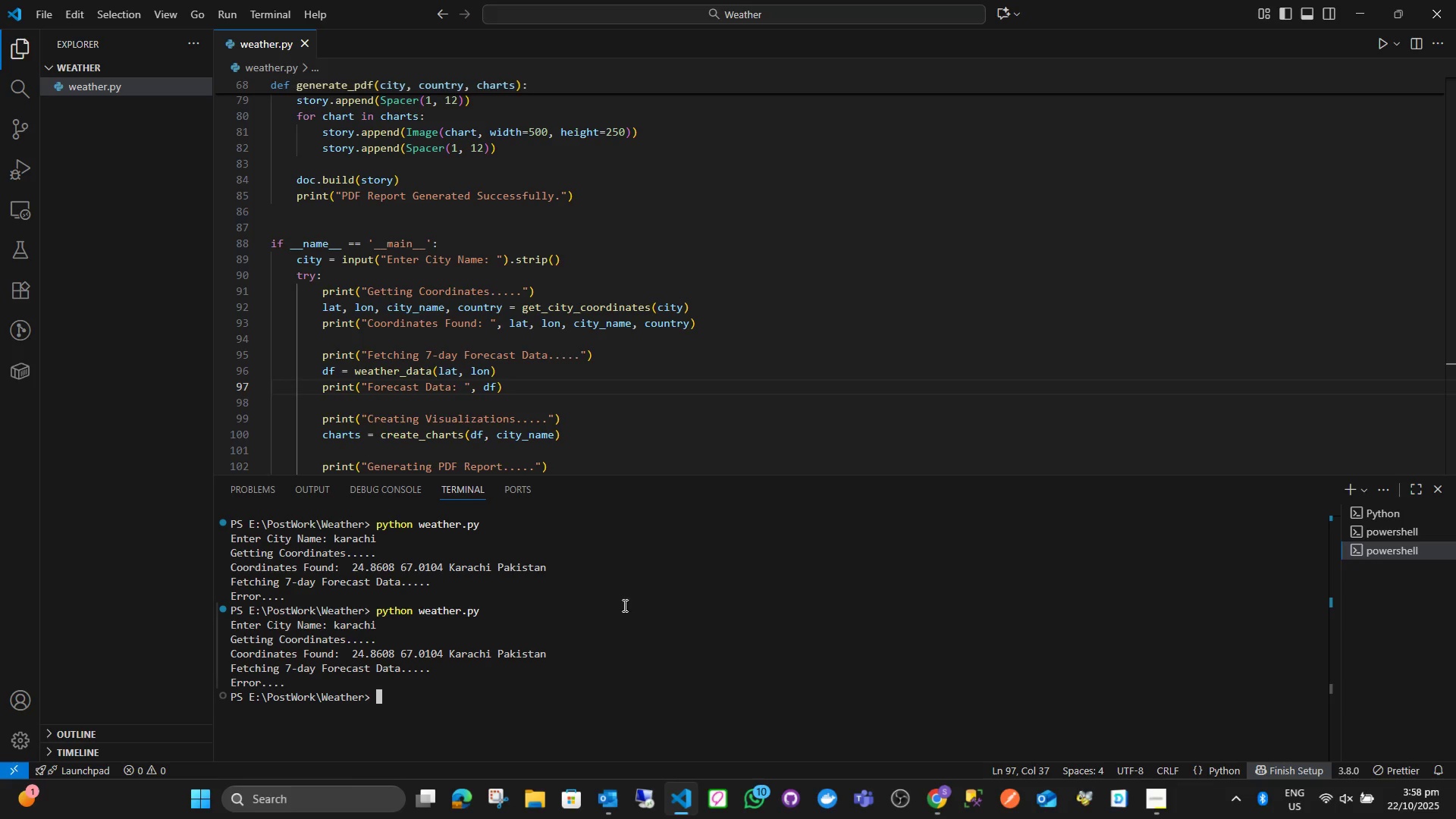 
wait(7.39)
 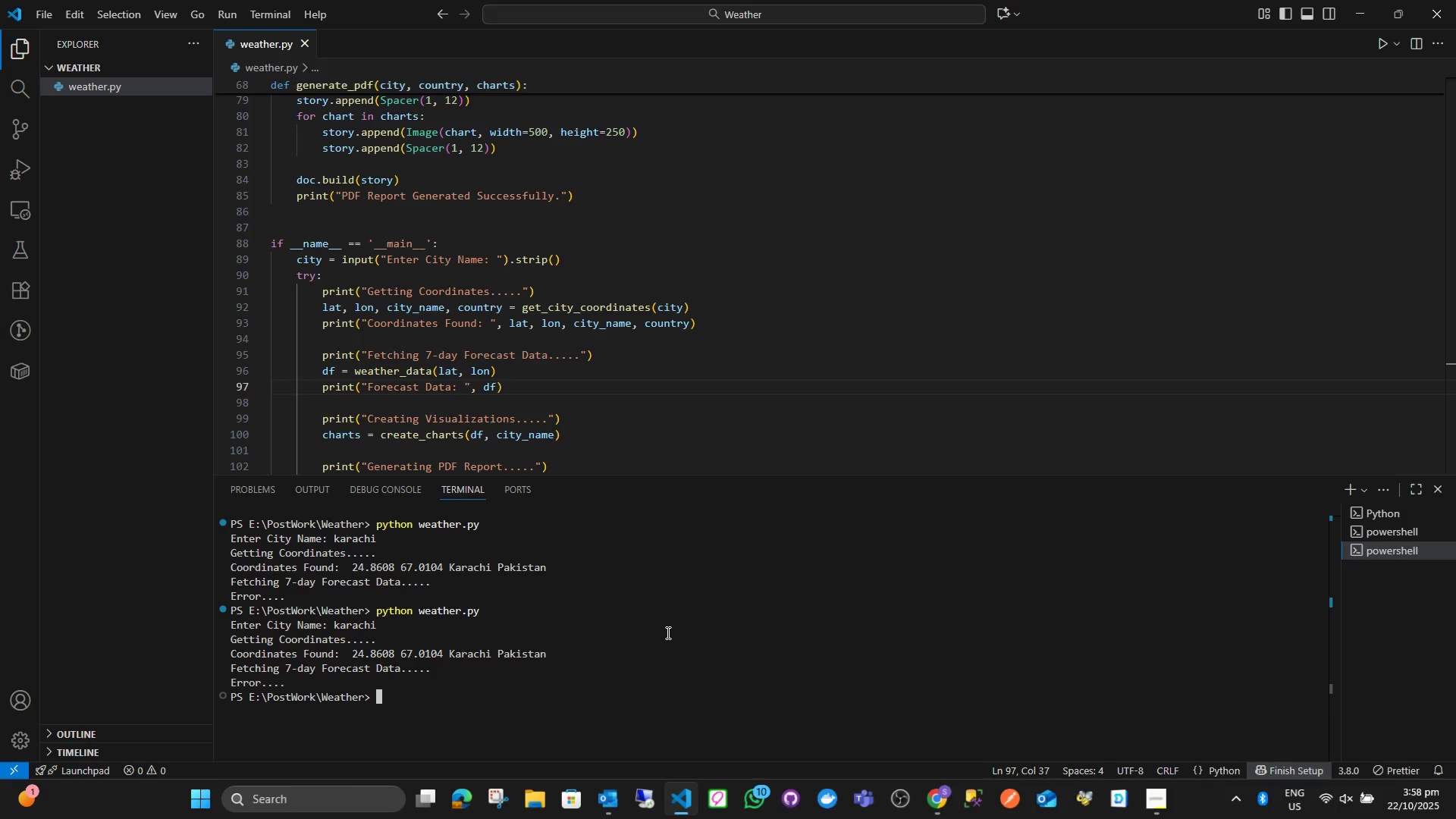 
scroll: coordinate [531, 334], scroll_direction: up, amount: 24.0
 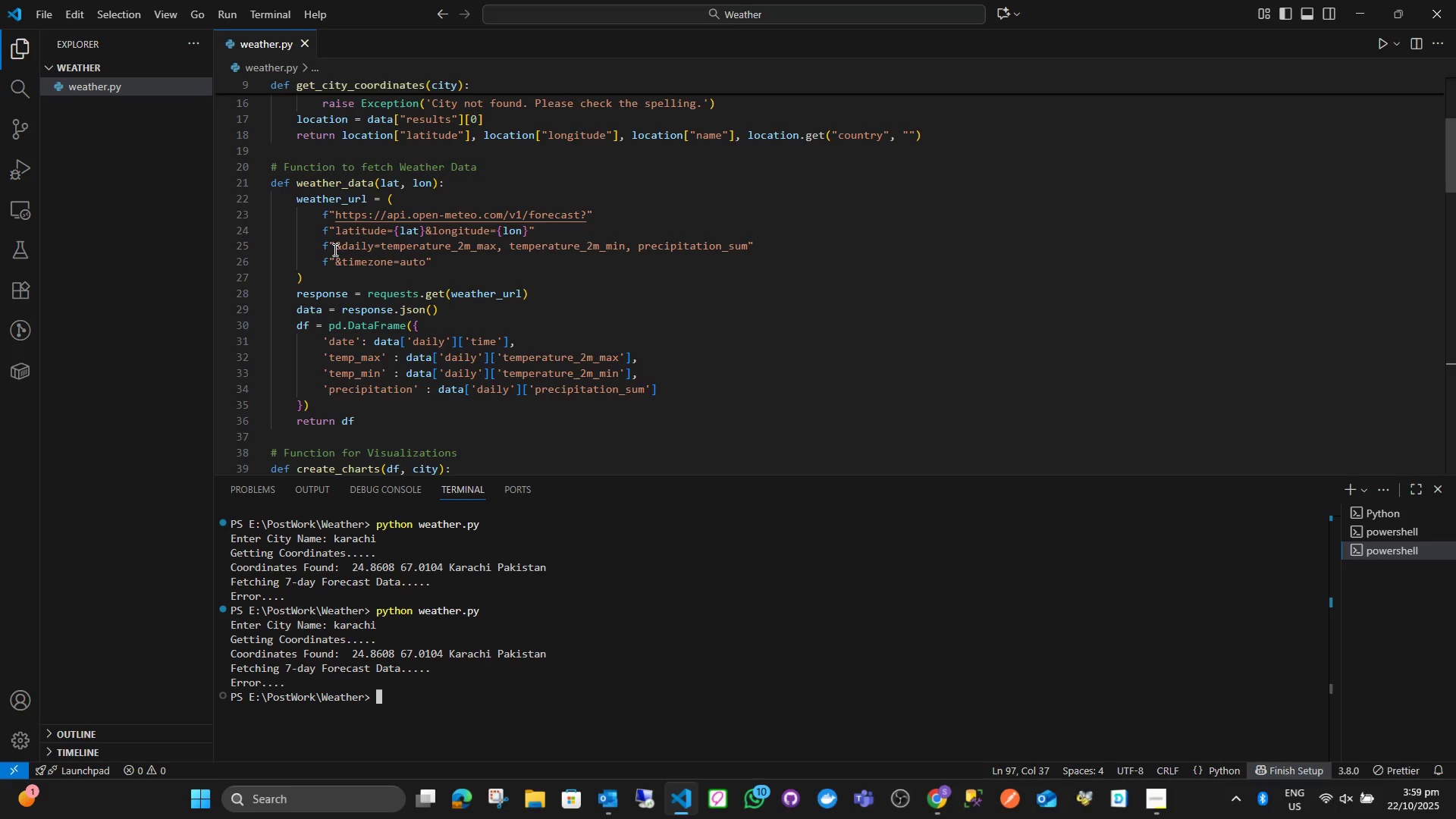 
wait(33.1)
 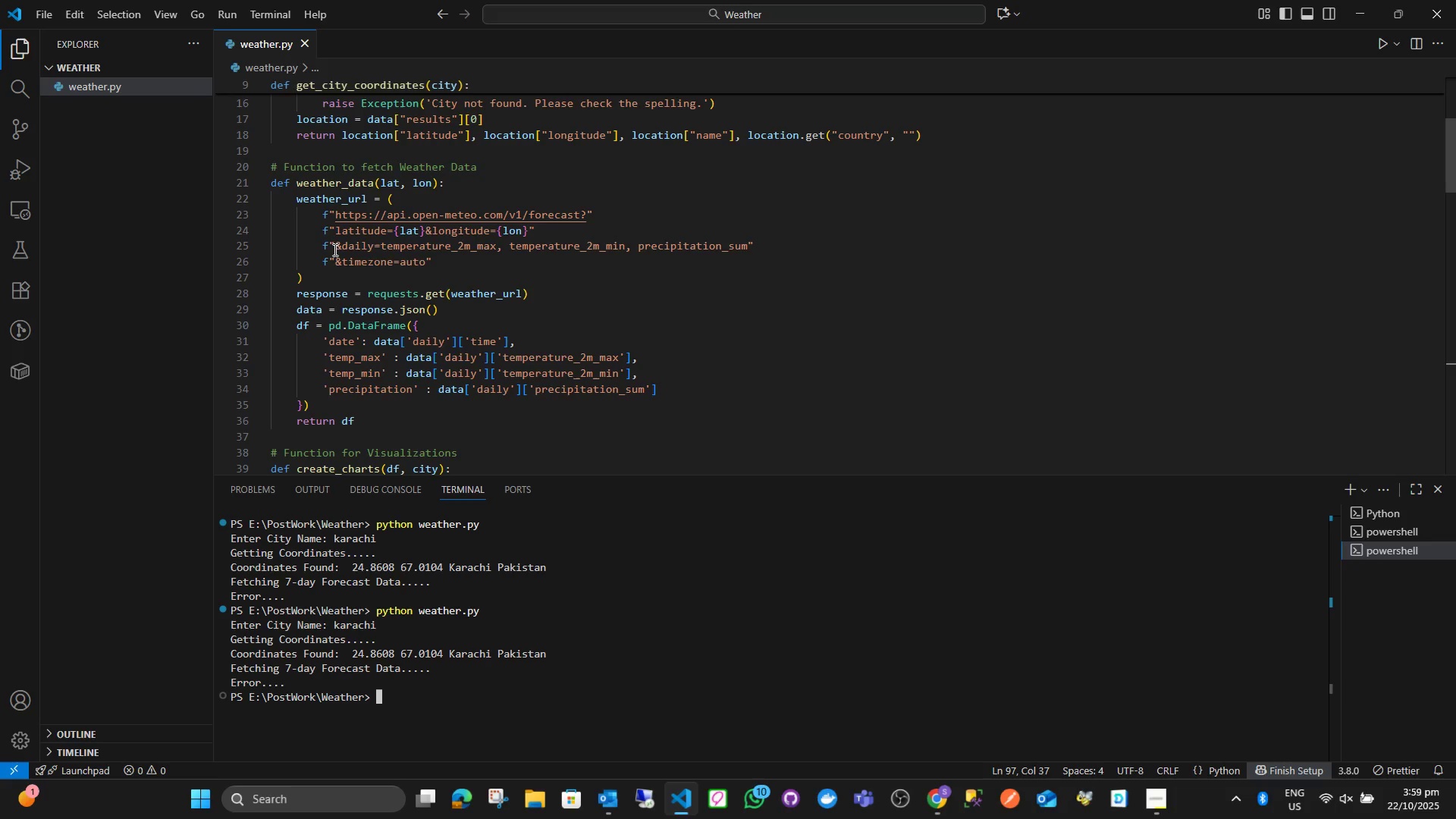 
left_click_drag(start_coordinate=[334, 232], to_coordinate=[323, 232])
 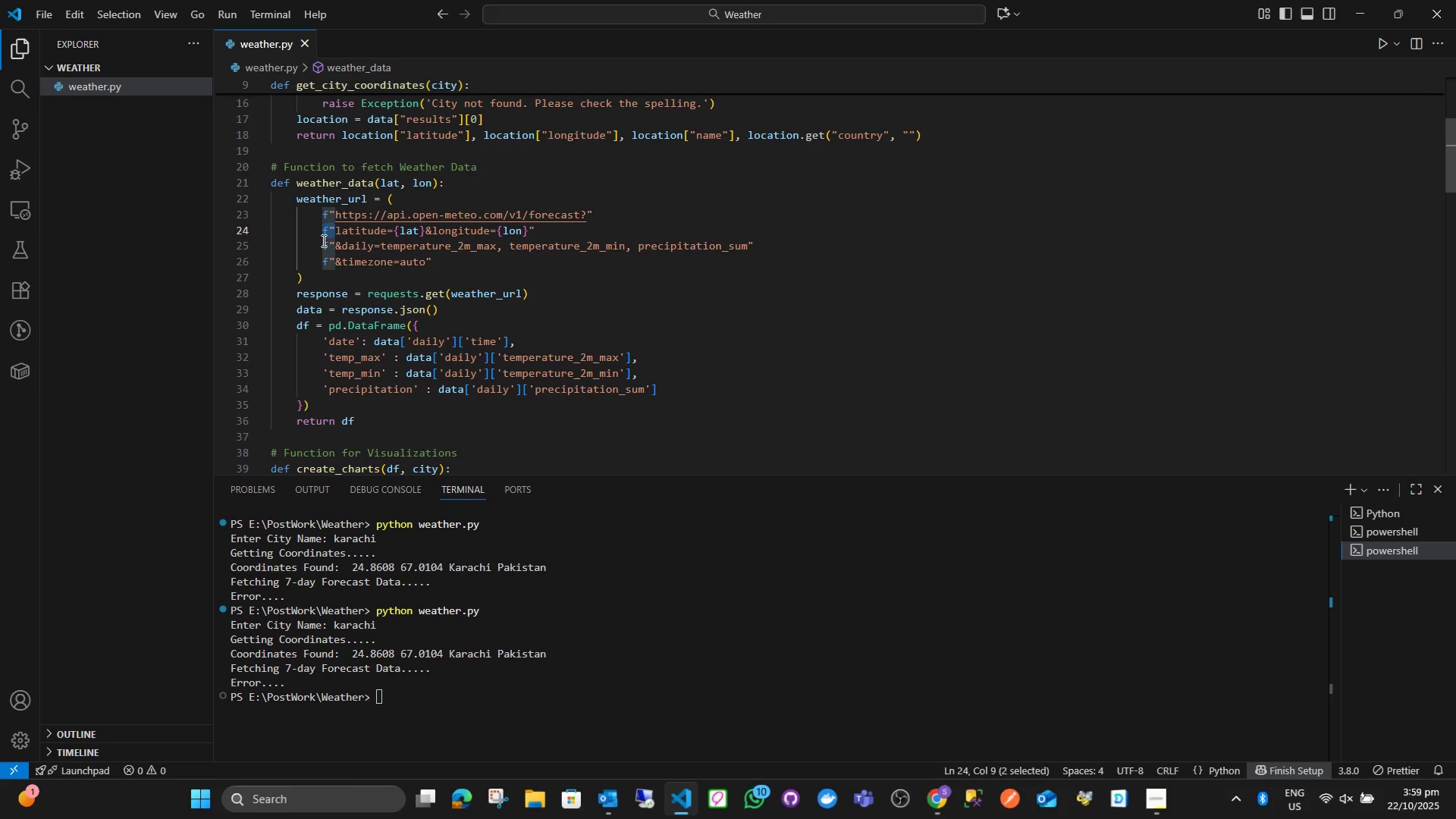 
key(Backspace)
 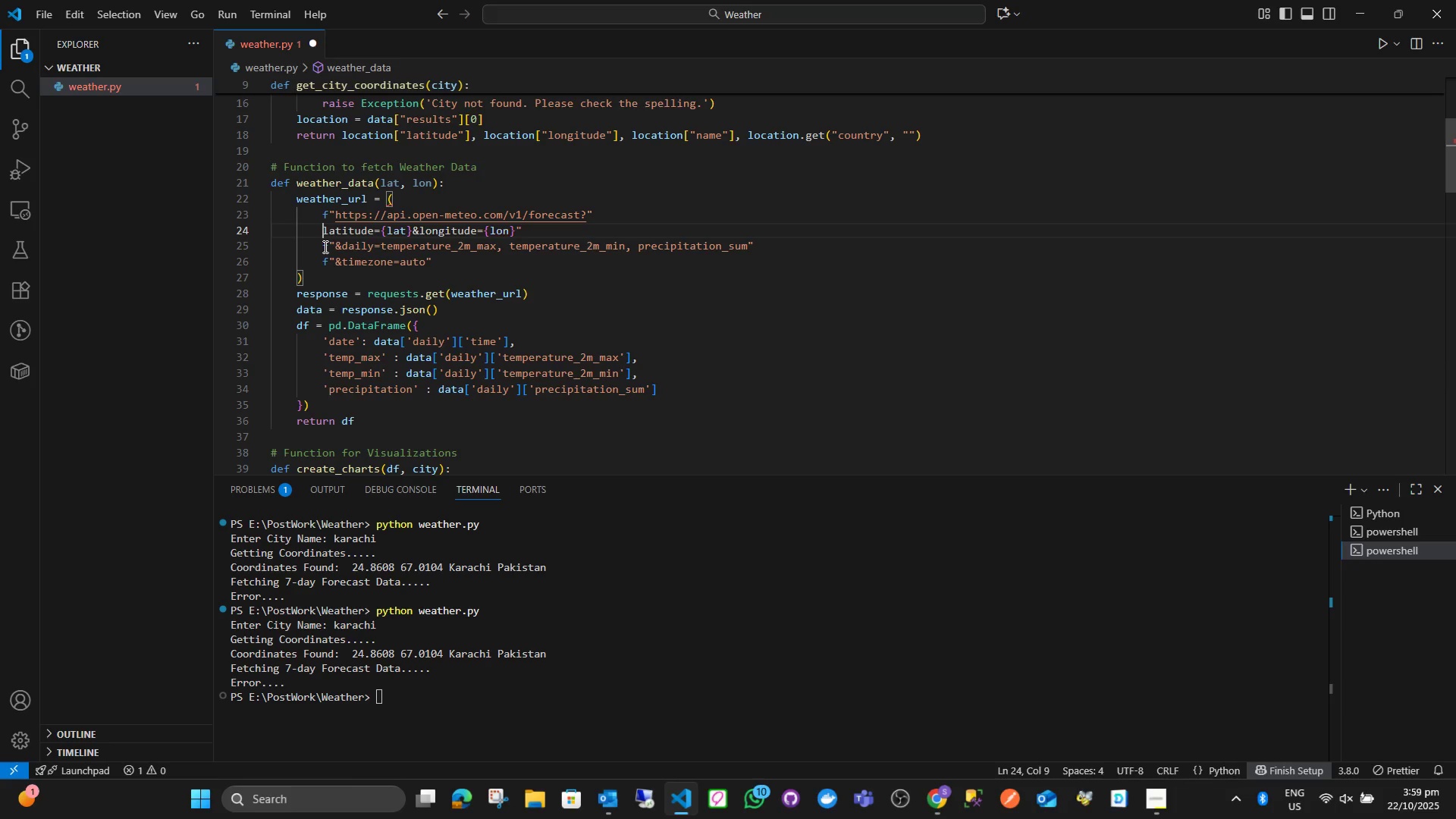 
key(Backspace)
 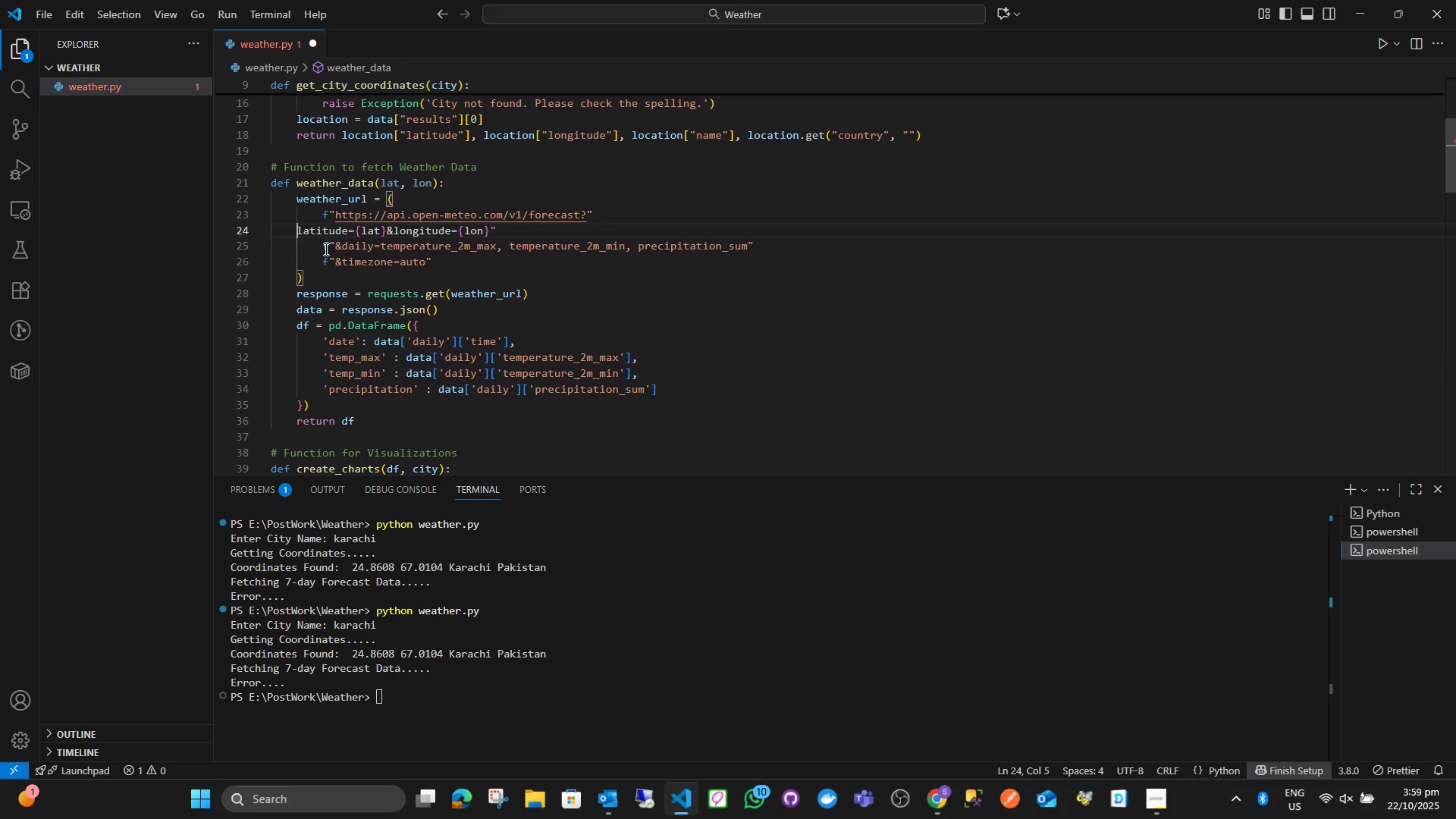 
key(Backspace)
 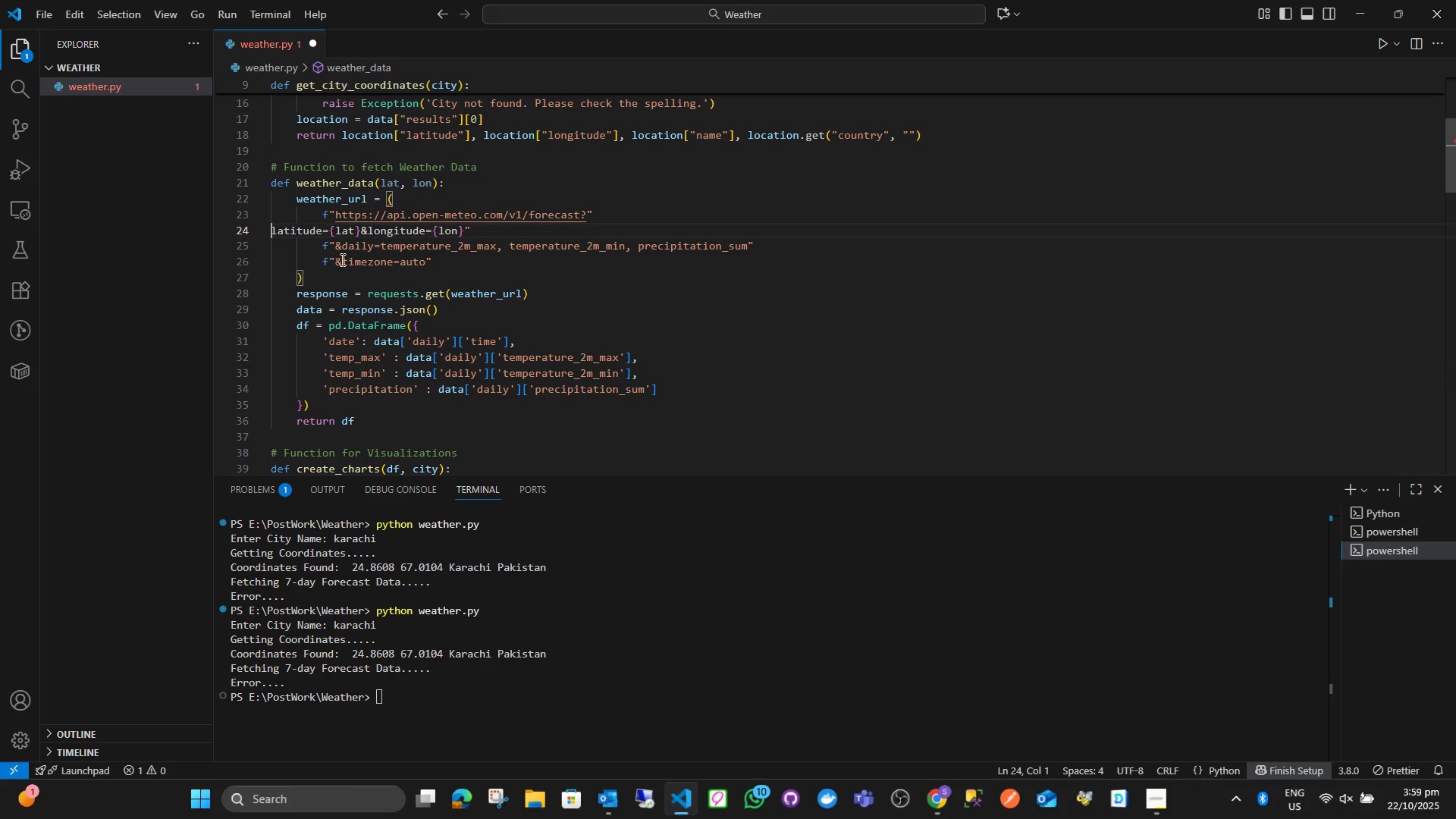 
key(Backspace)
 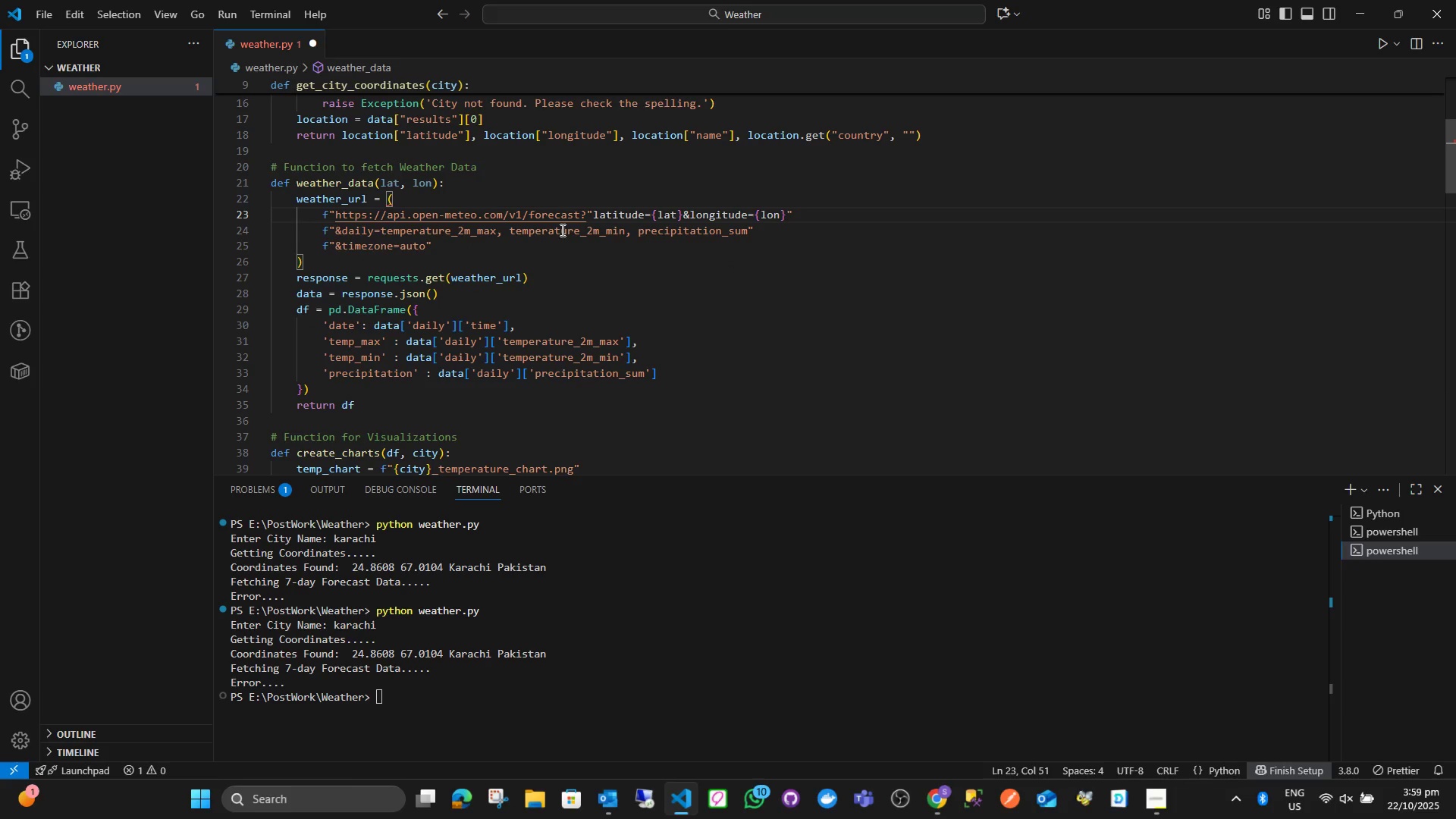 
key(Backspace)
 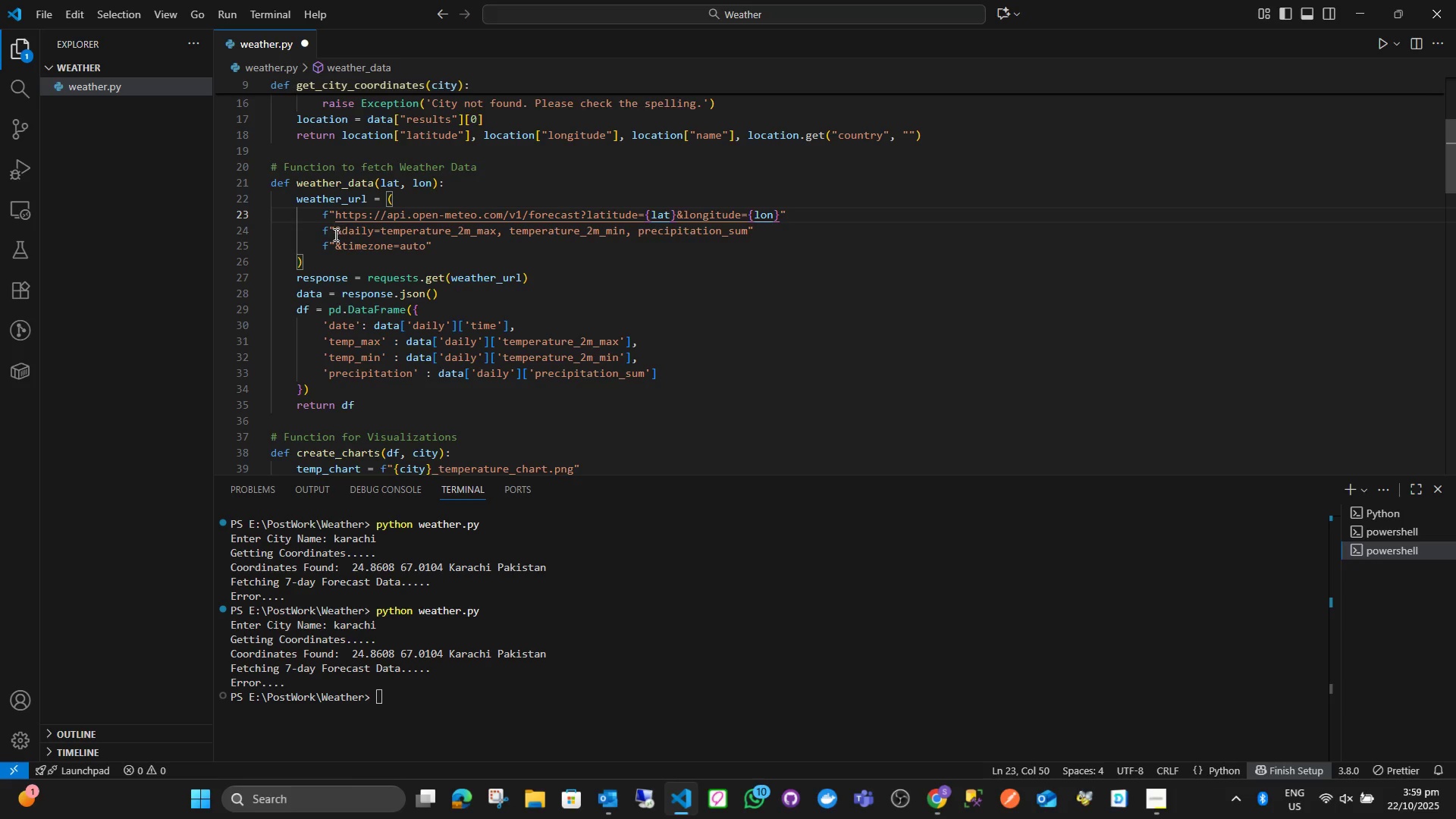 
left_click_drag(start_coordinate=[332, 234], to_coordinate=[264, 237])
 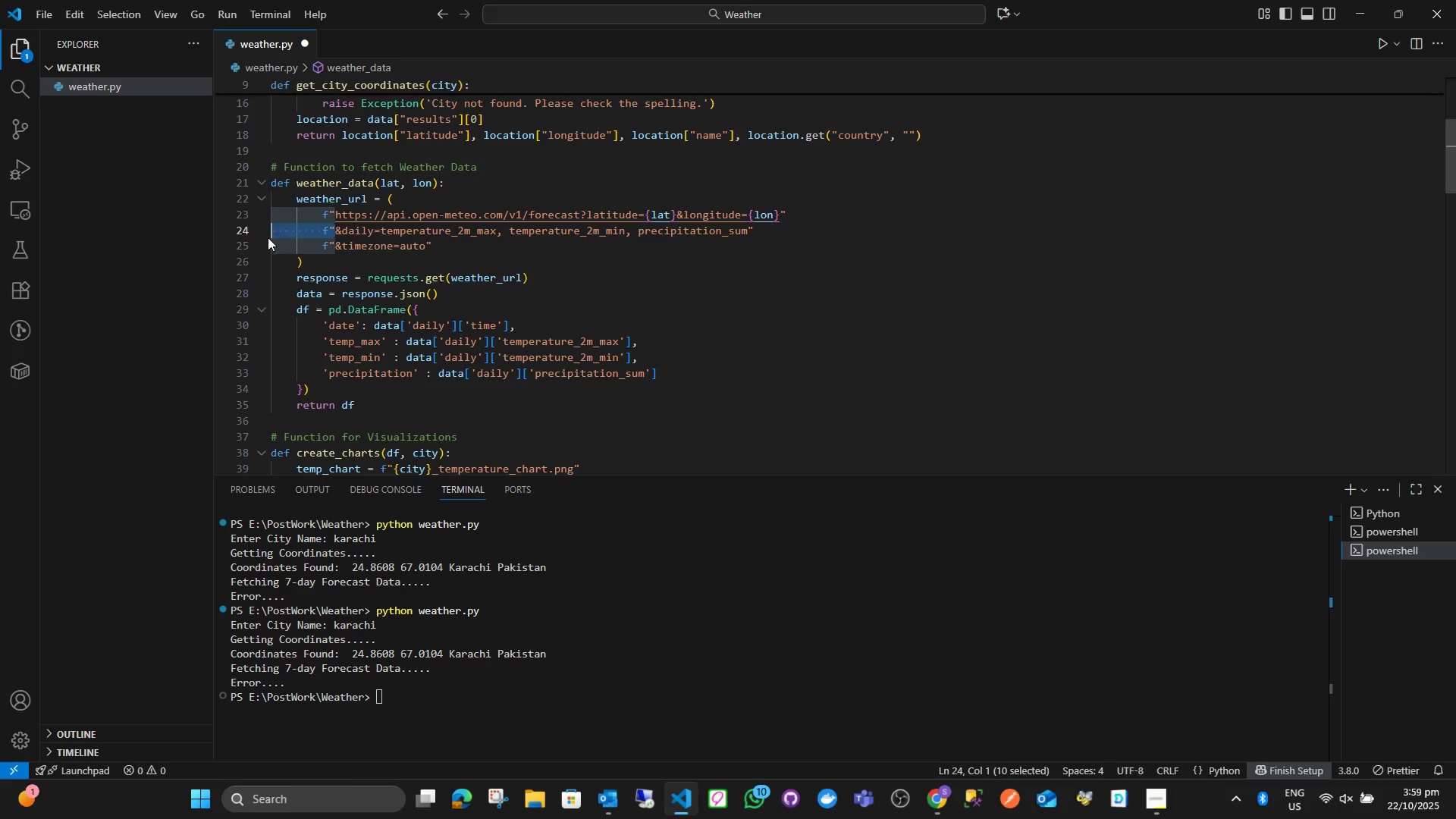 
key(Backspace)
 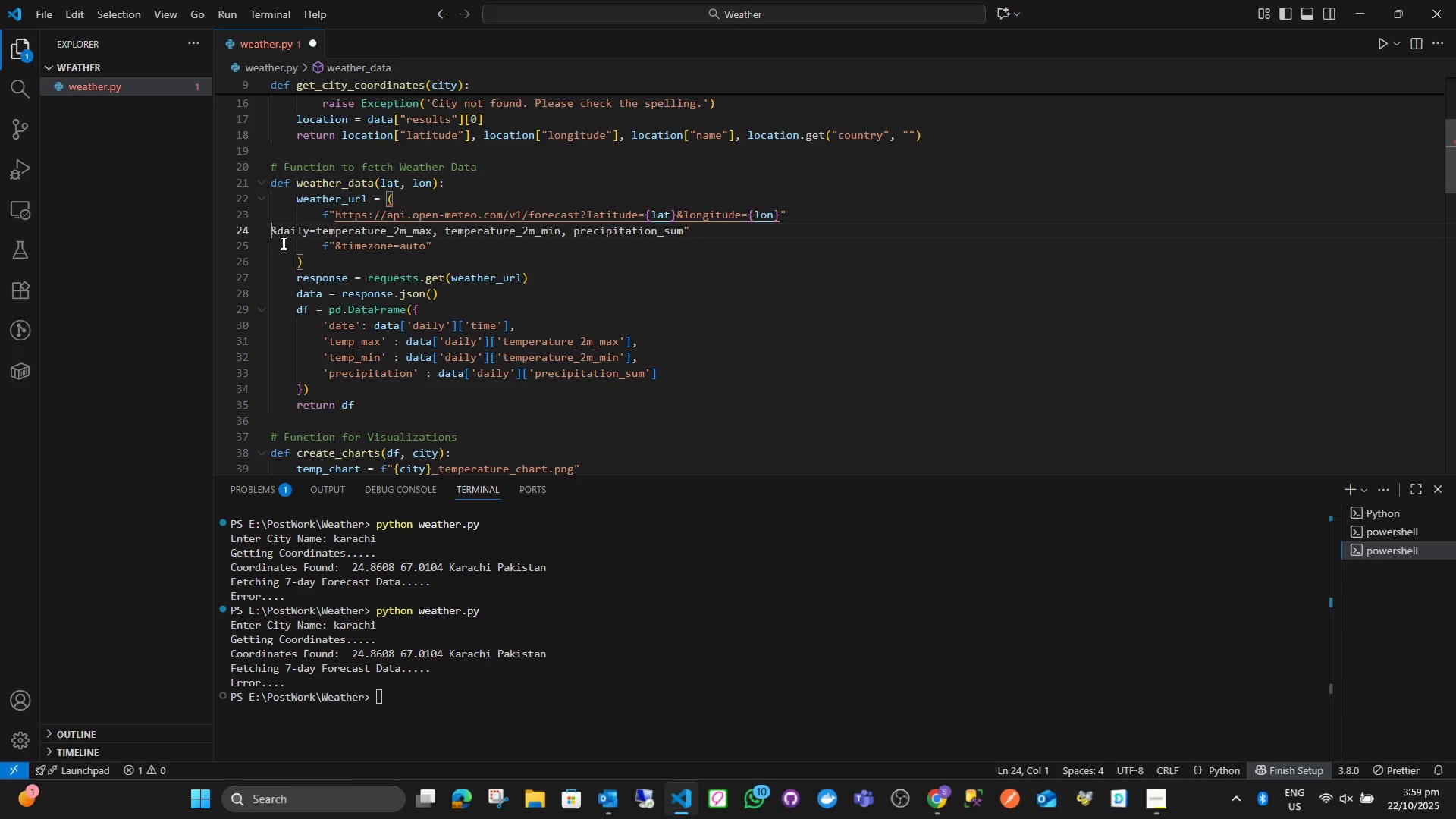 
key(Backspace)
 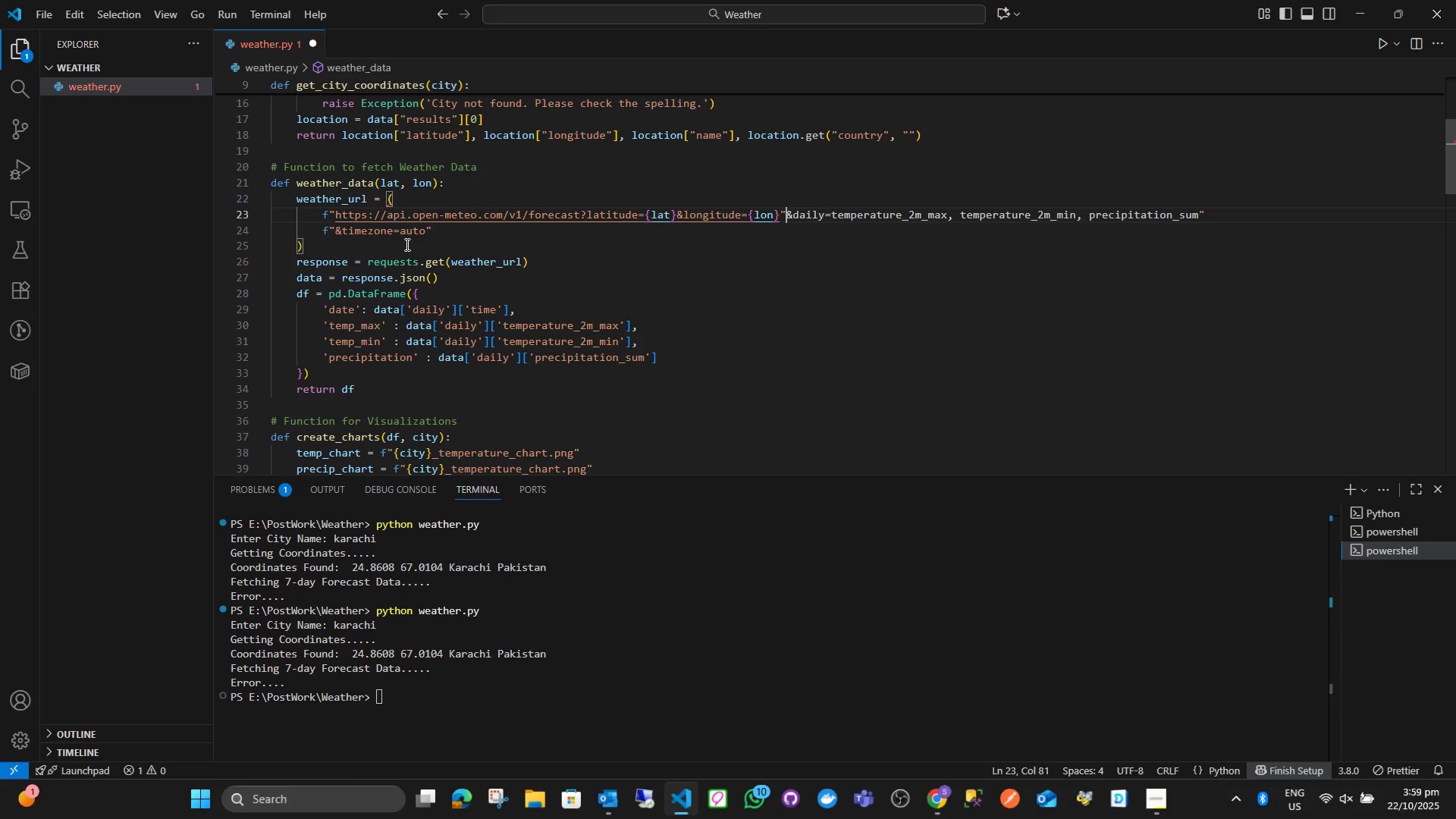 
key(Backspace)
 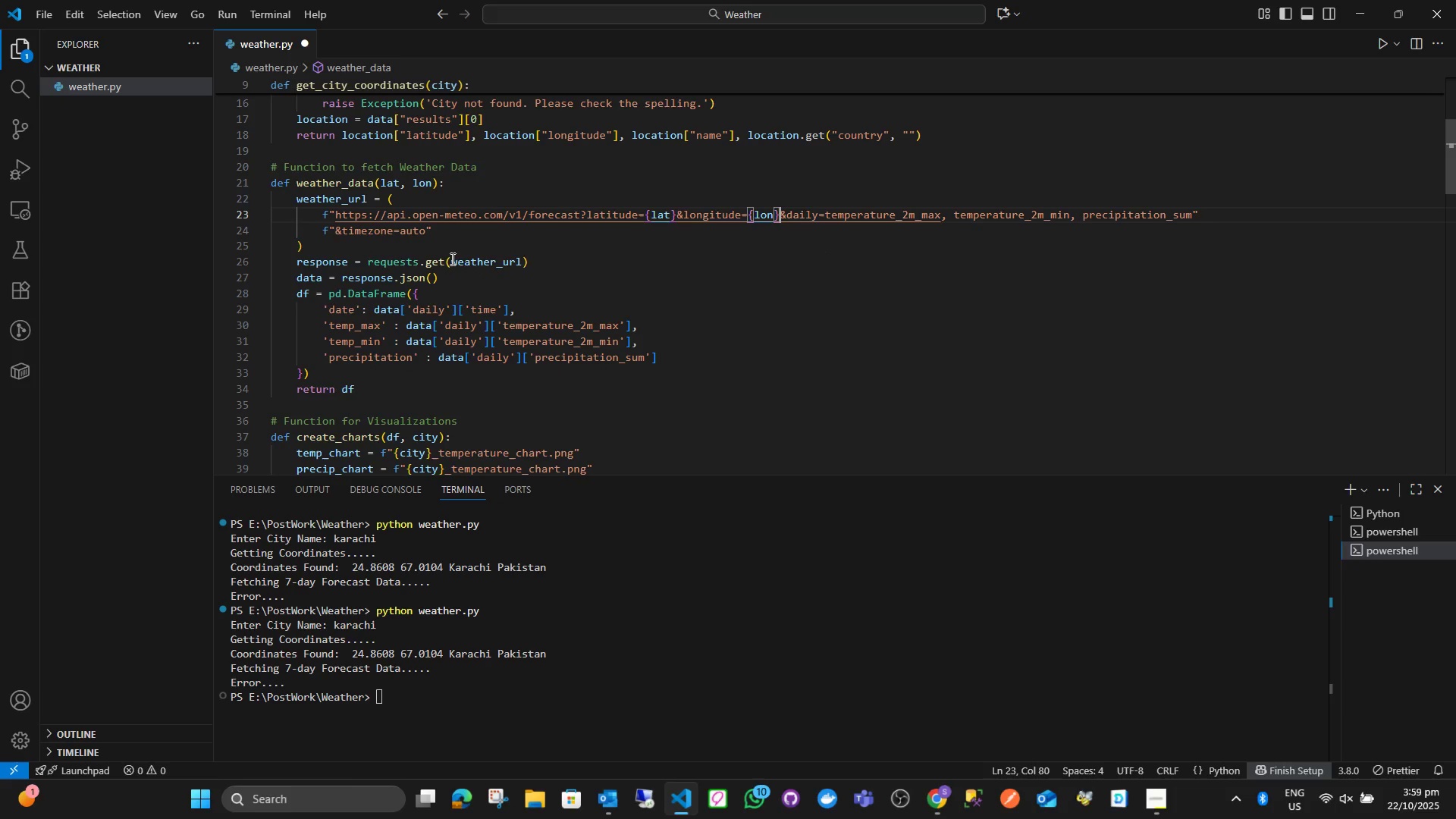 
left_click_drag(start_coordinate=[330, 234], to_coordinate=[312, 234])
 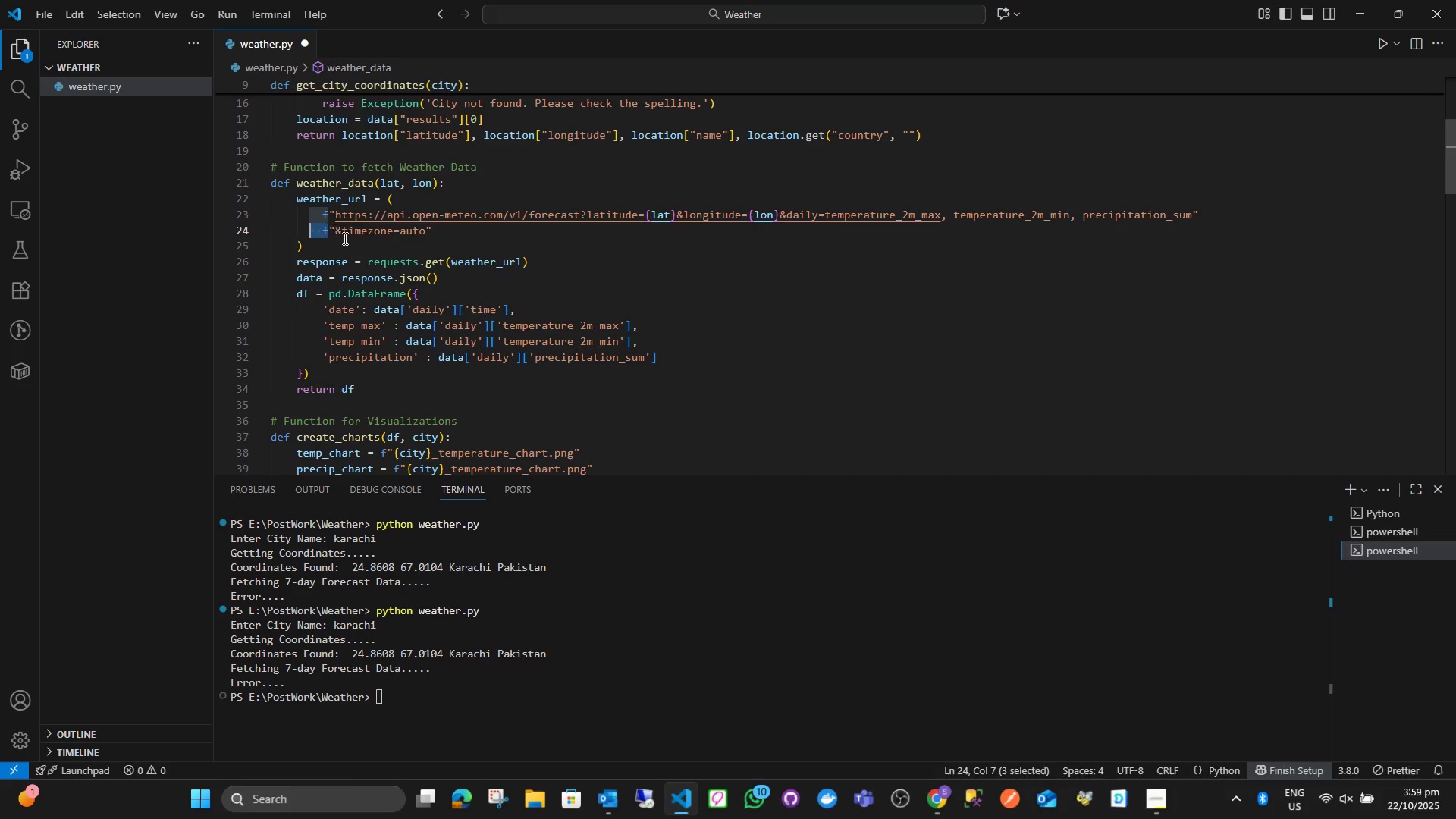 
key(Backspace)
 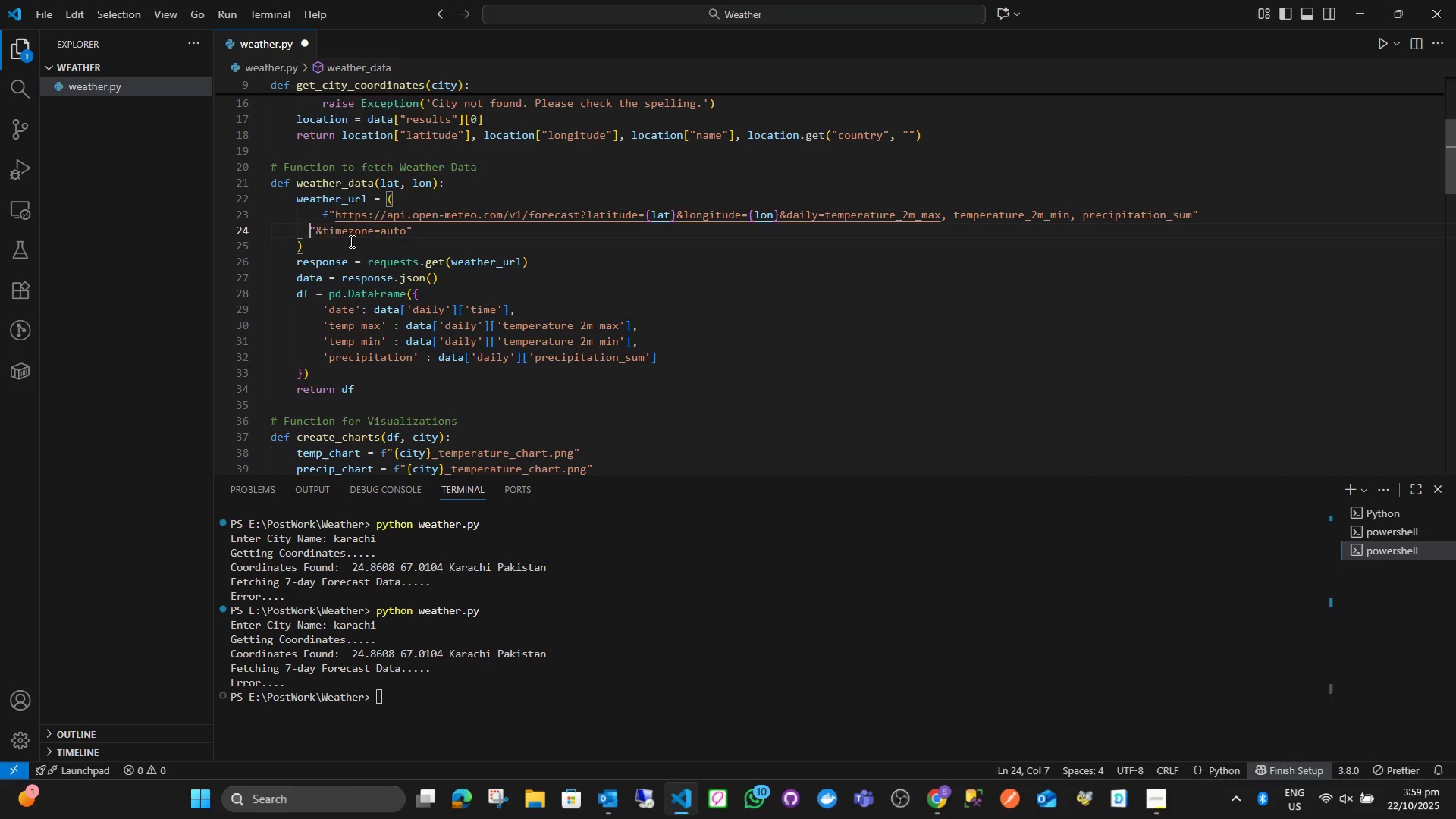 
key(Backspace)
 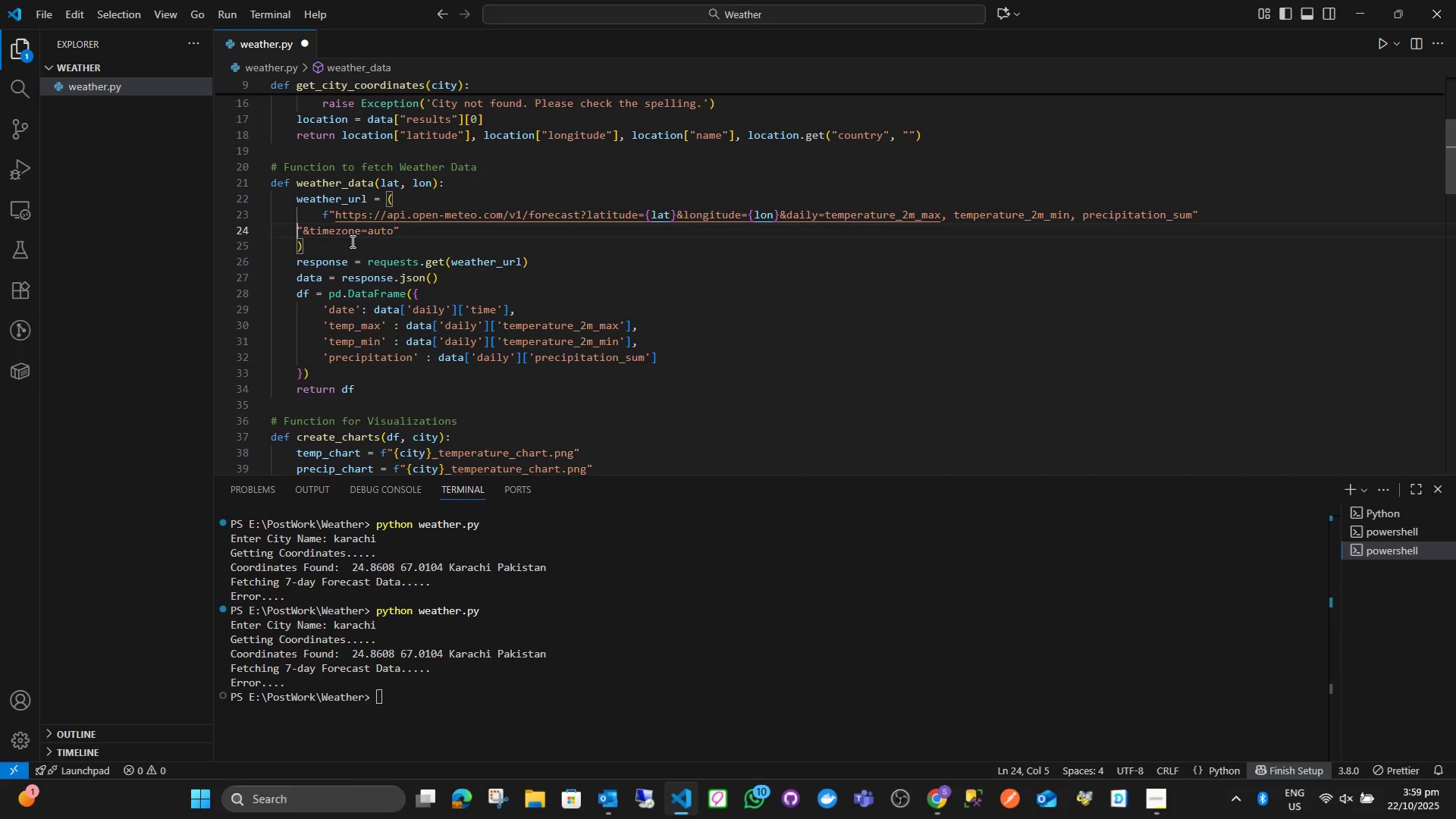 
key(Backspace)
 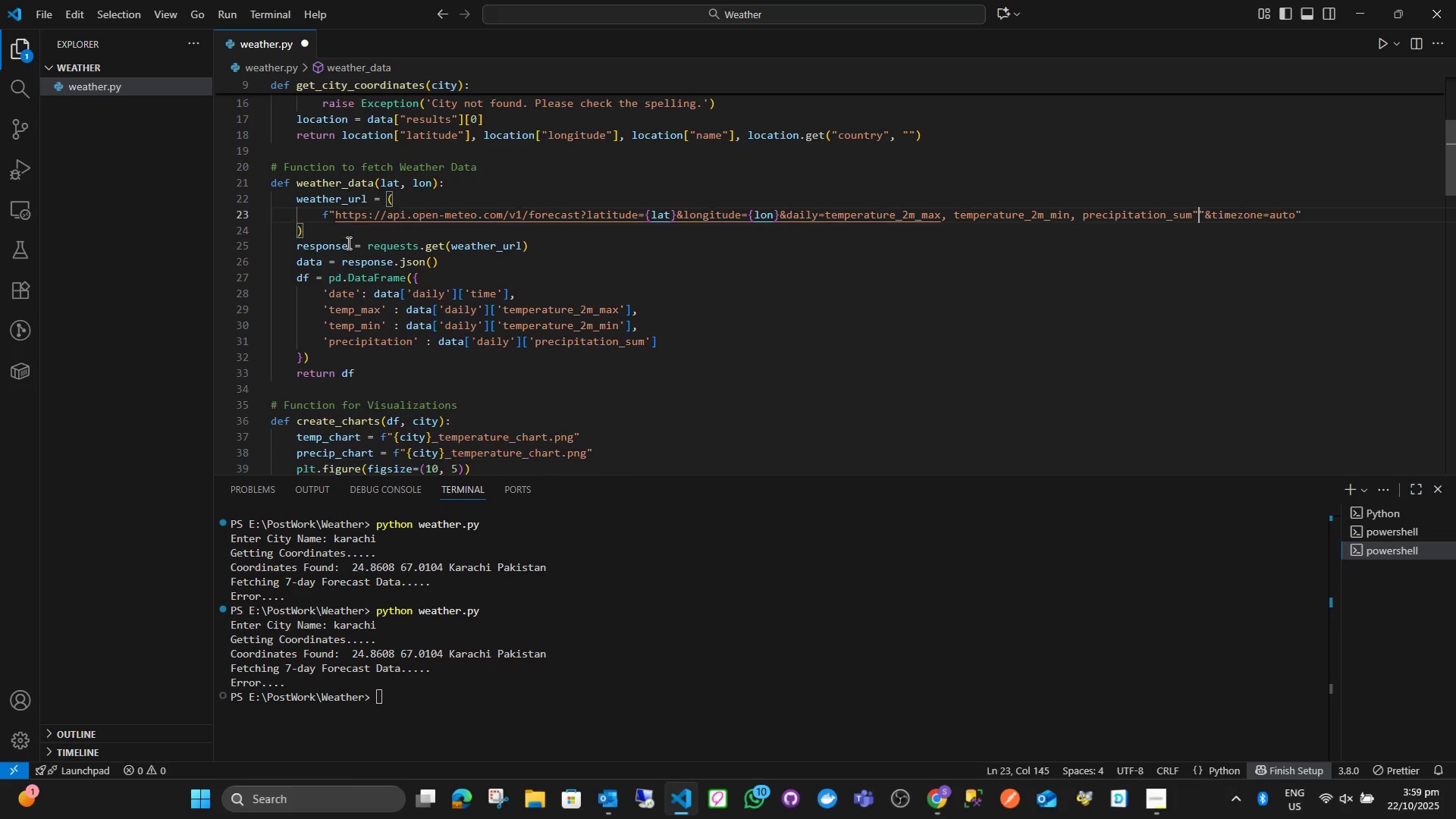 
key(Backspace)
 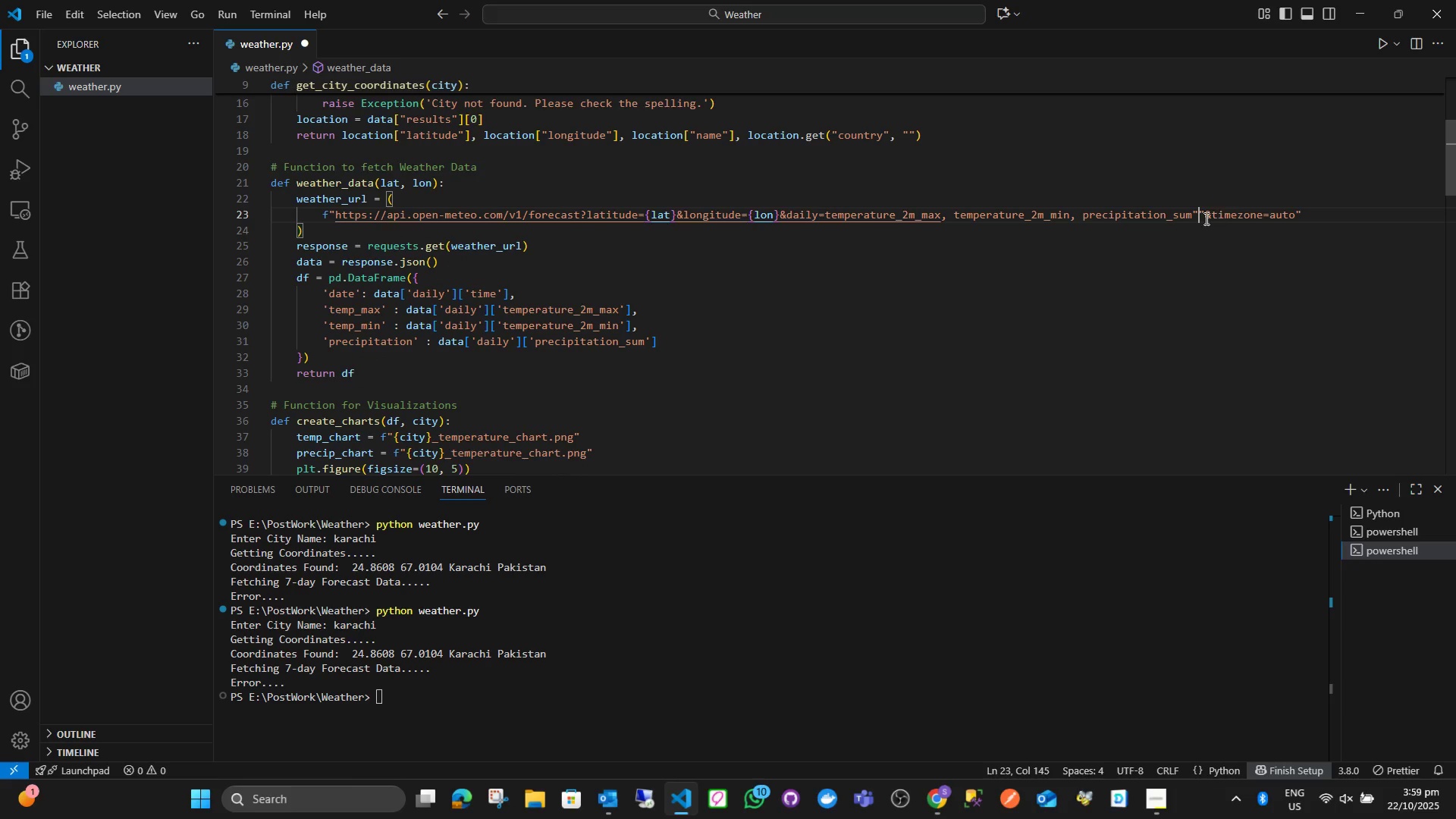 
key(Backspace)
 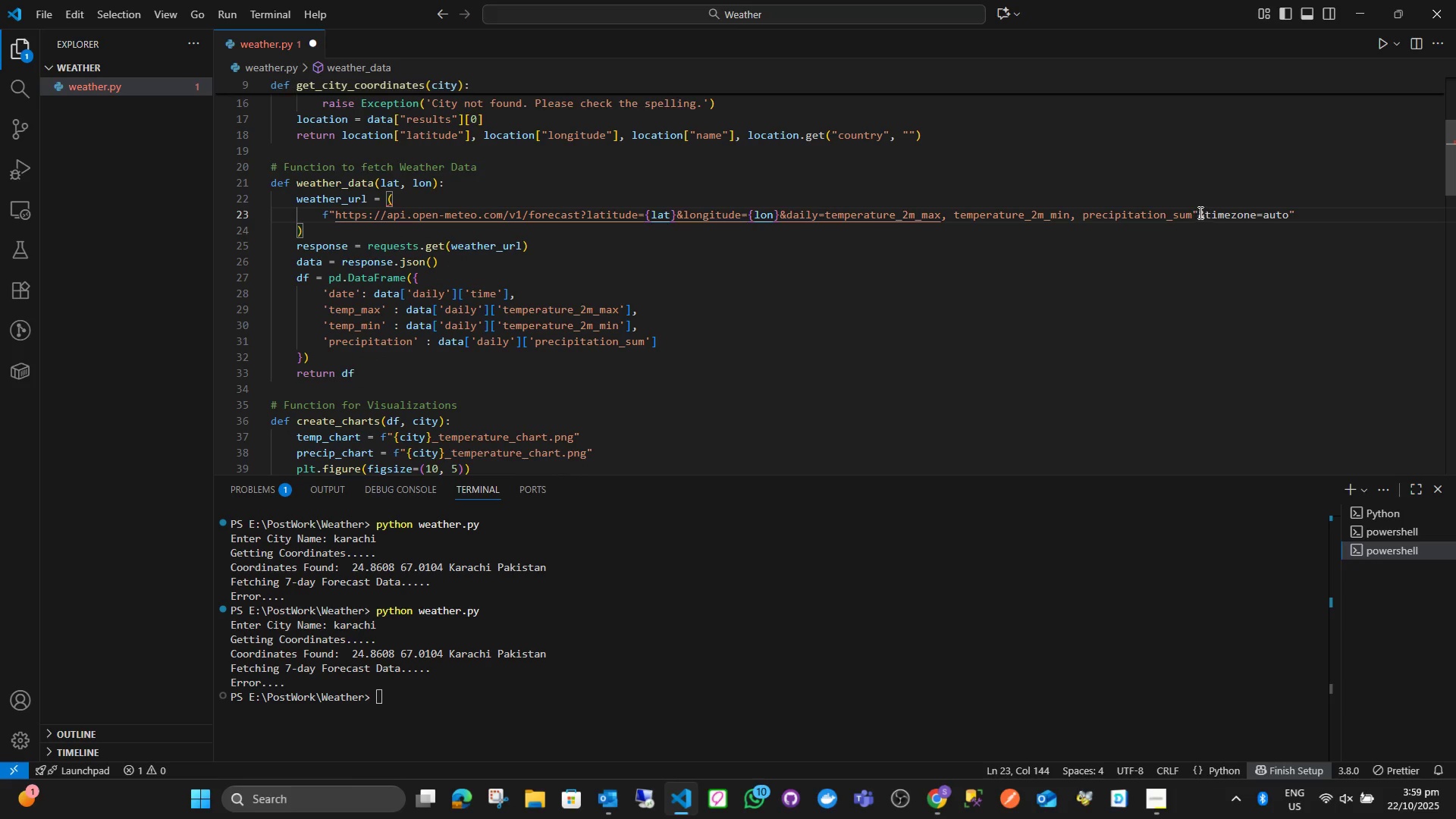 
left_click([1198, 212])
 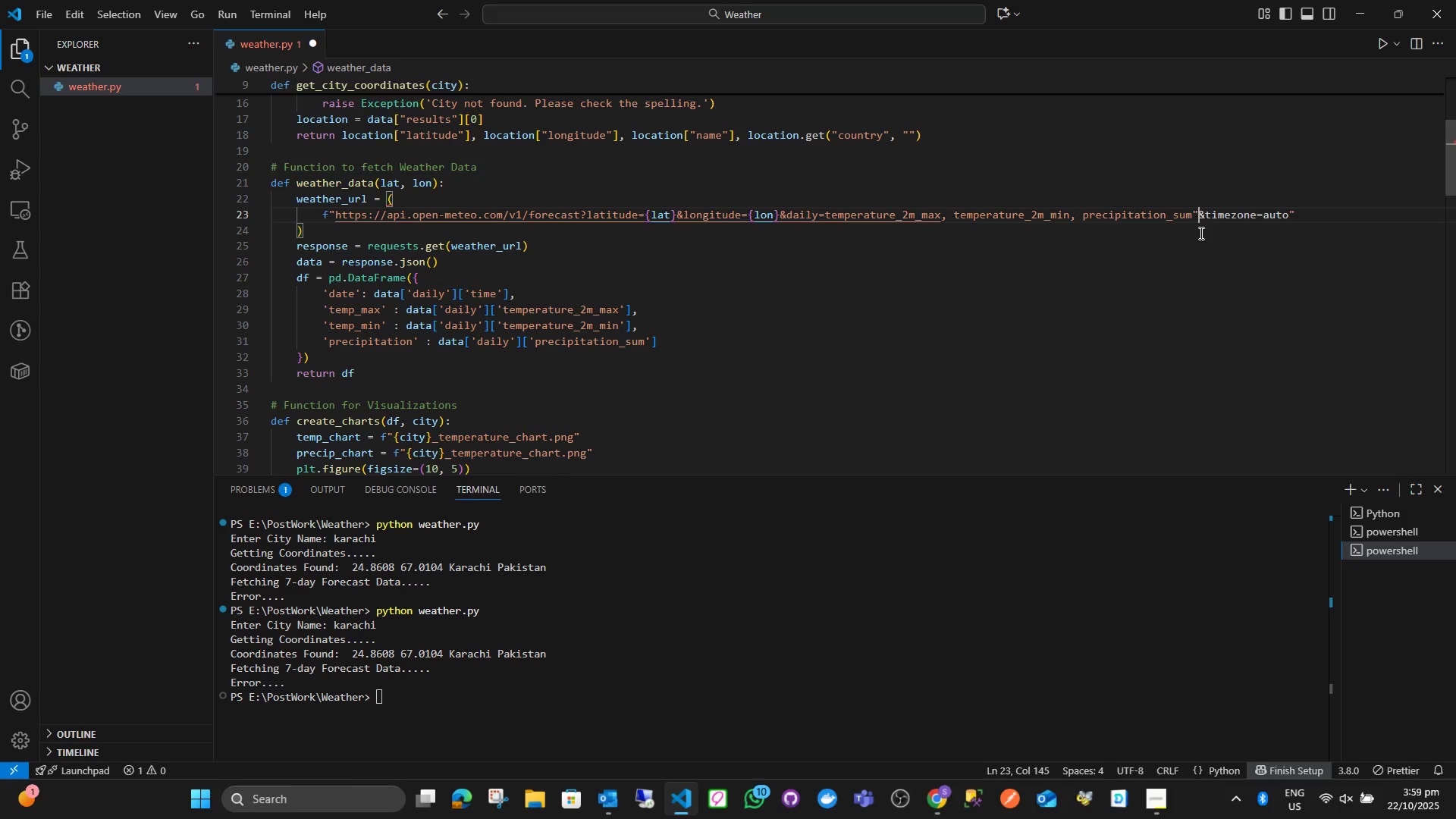 
key(Backspace)
 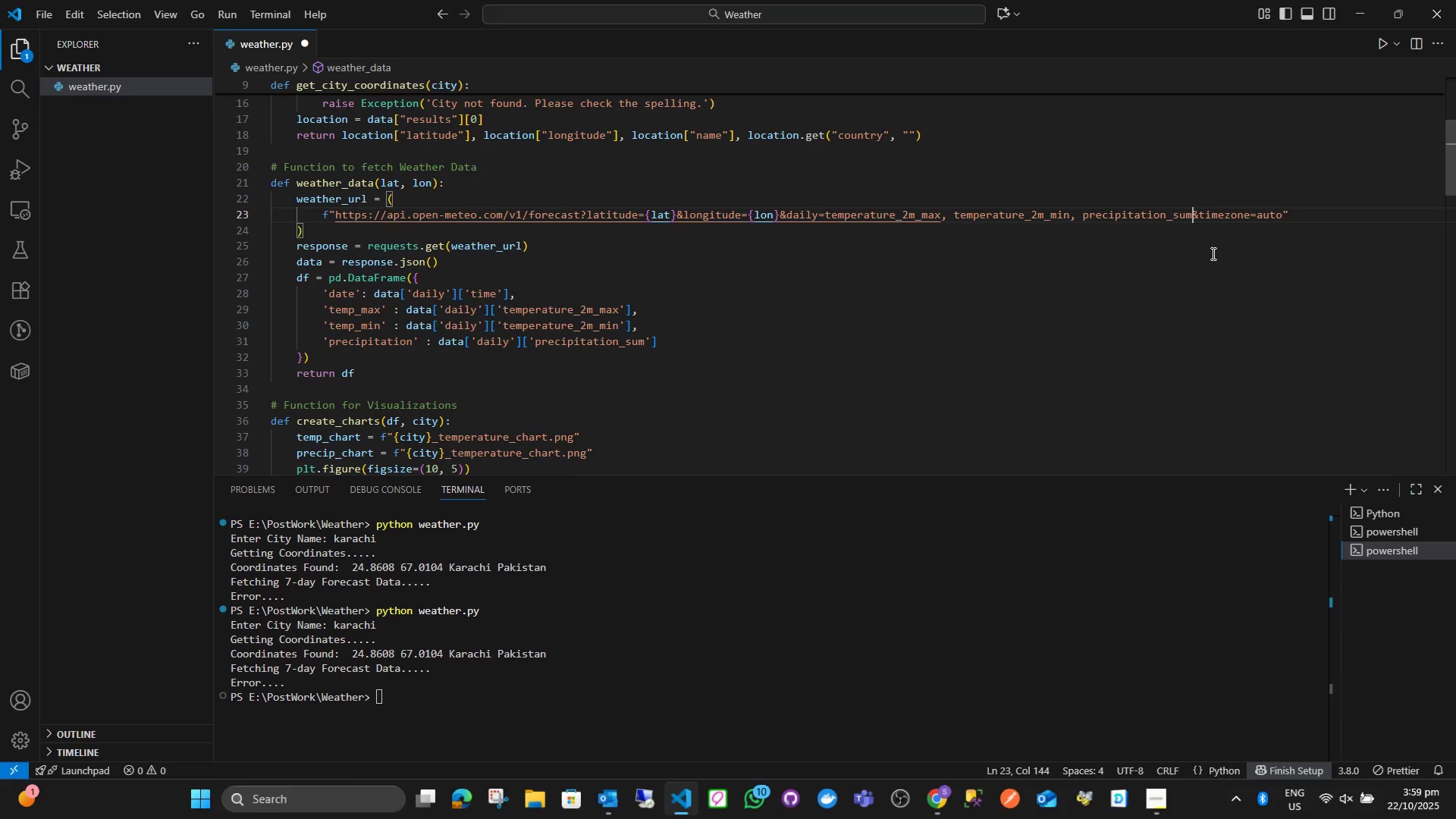 
left_click([1212, 253])
 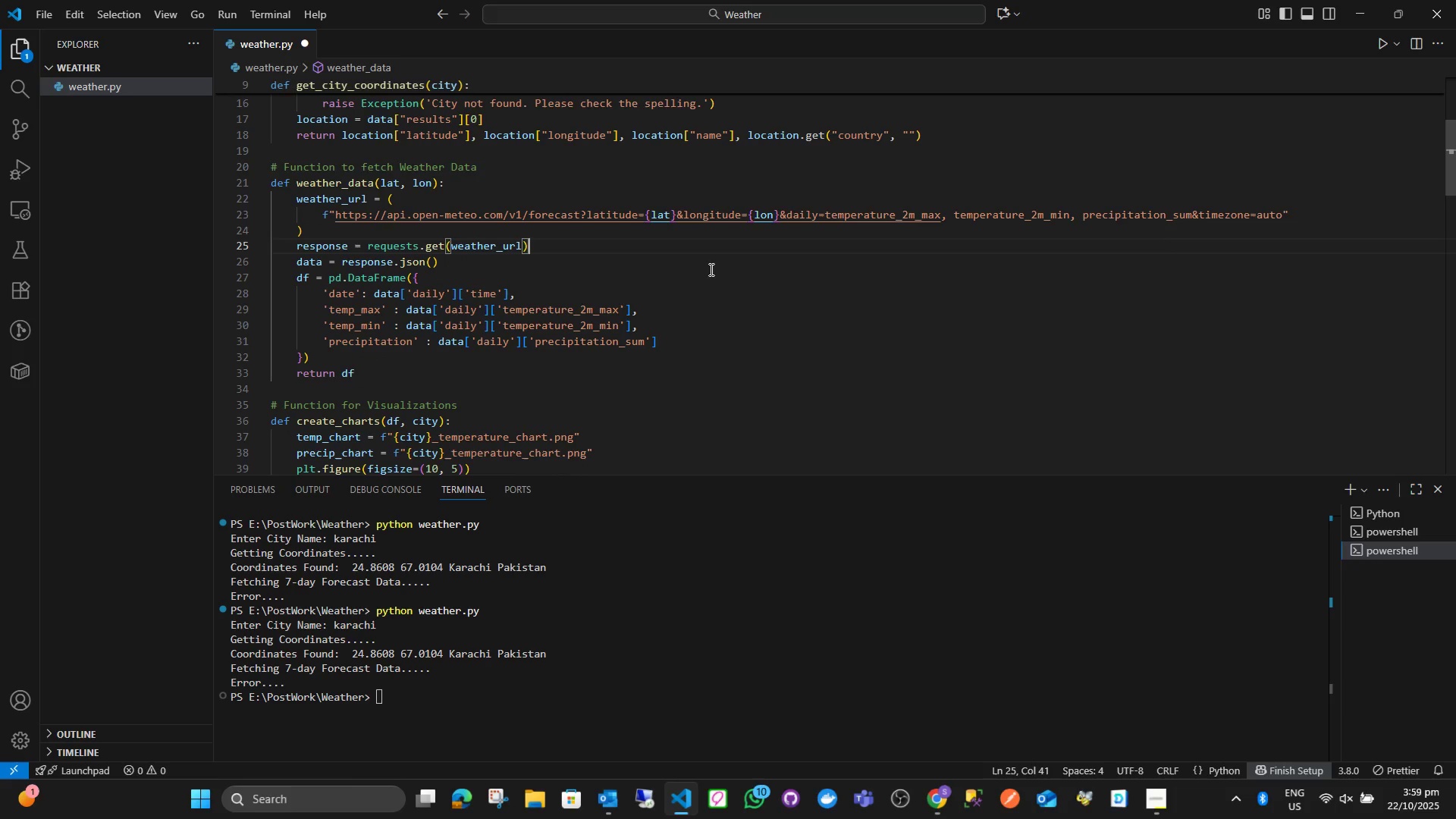 
key(Control+S)
 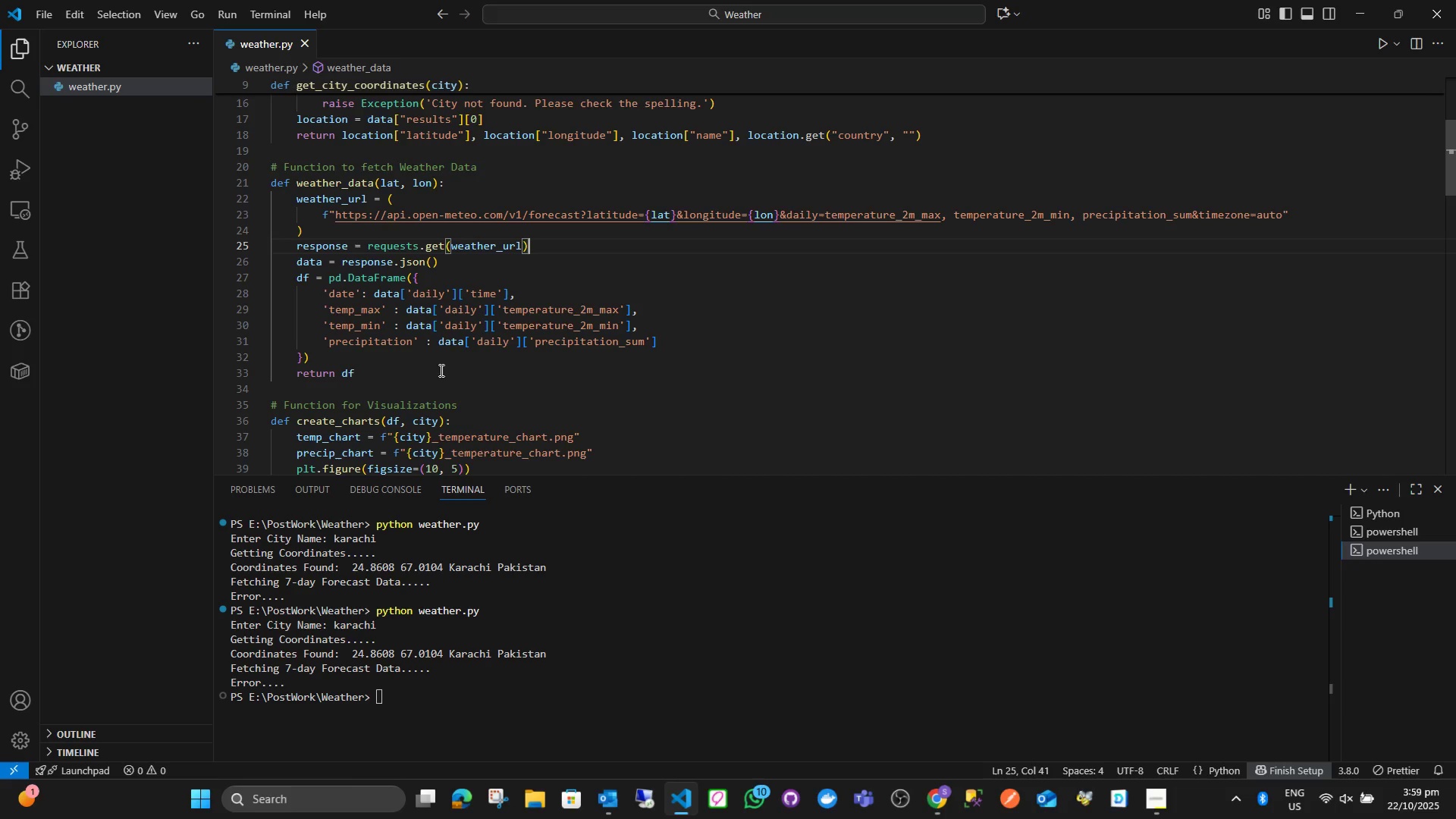 
wait(6.23)
 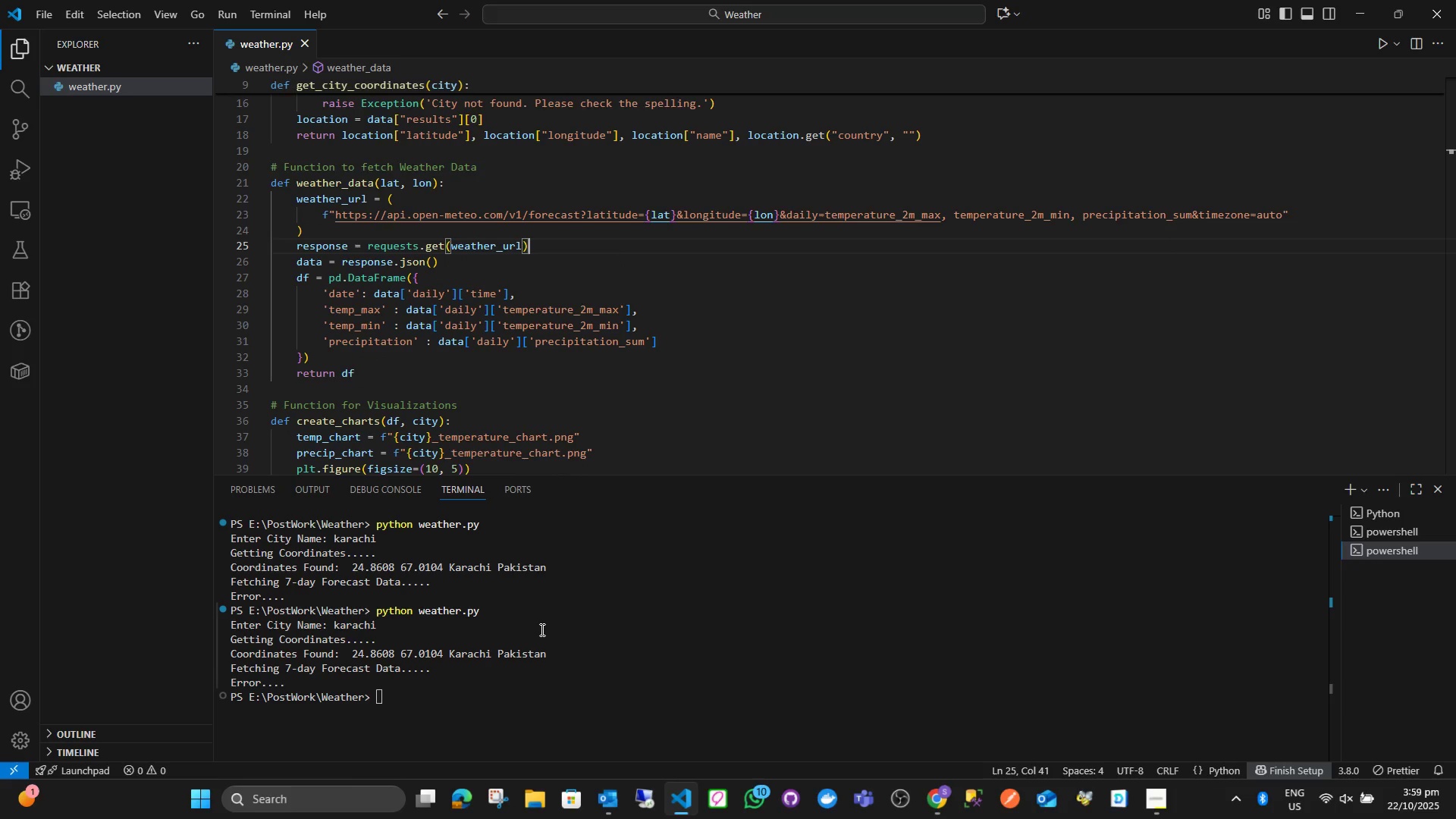 
left_click([457, 233])
 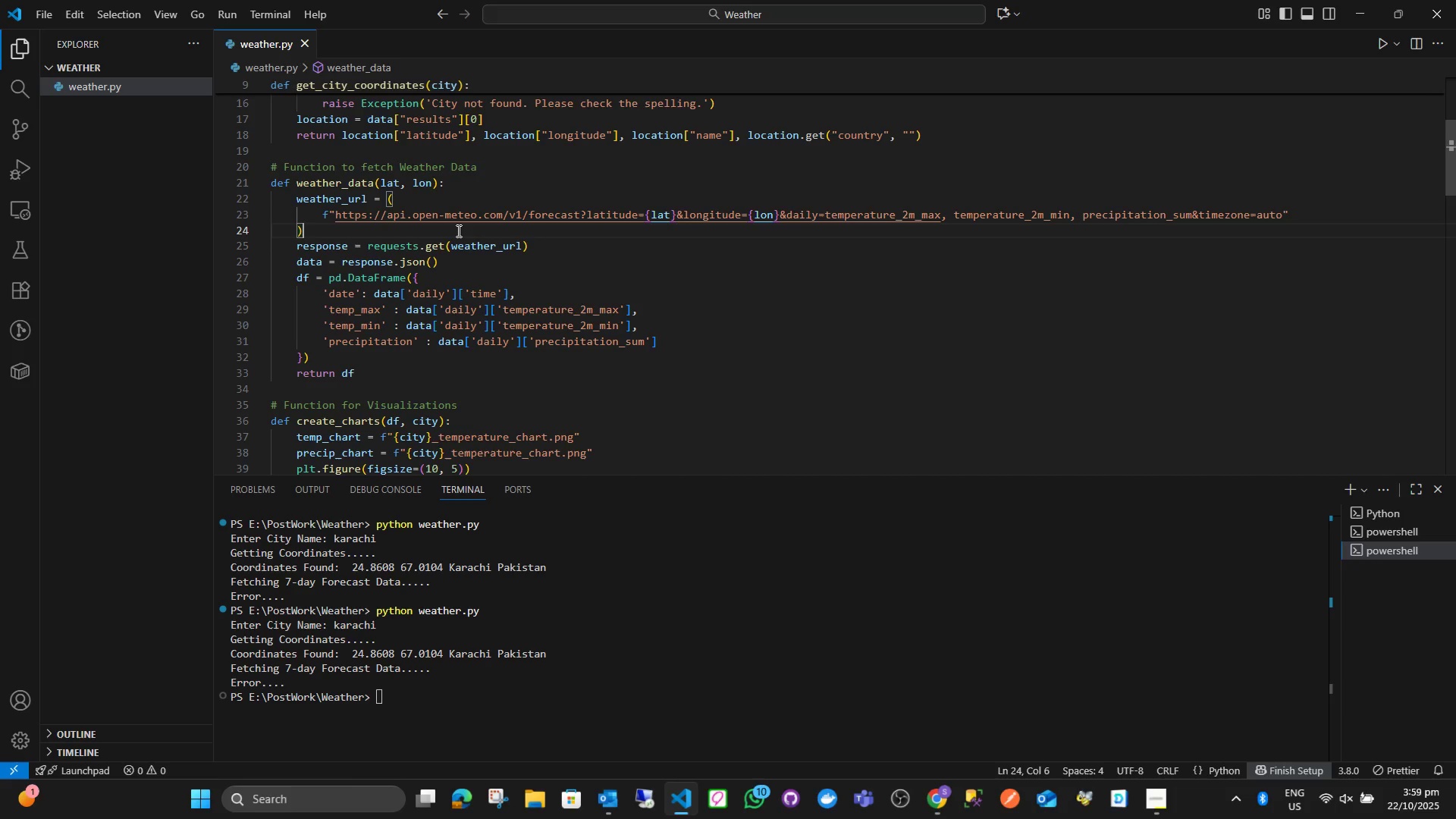 
key(Enter)
 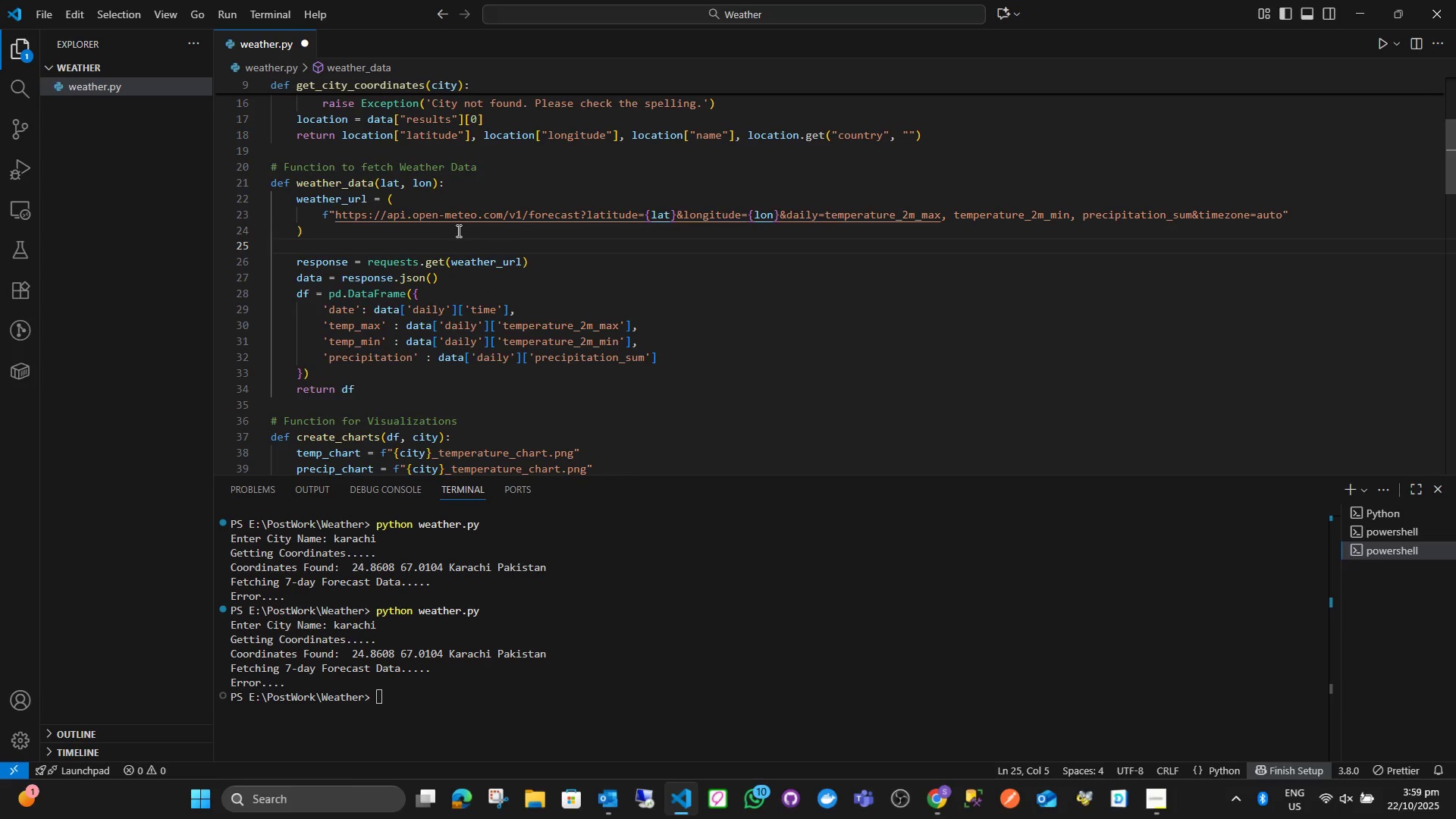 
type(print("Weather PI)
key(Backspace)
key(Backspace)
type(API URL: )
 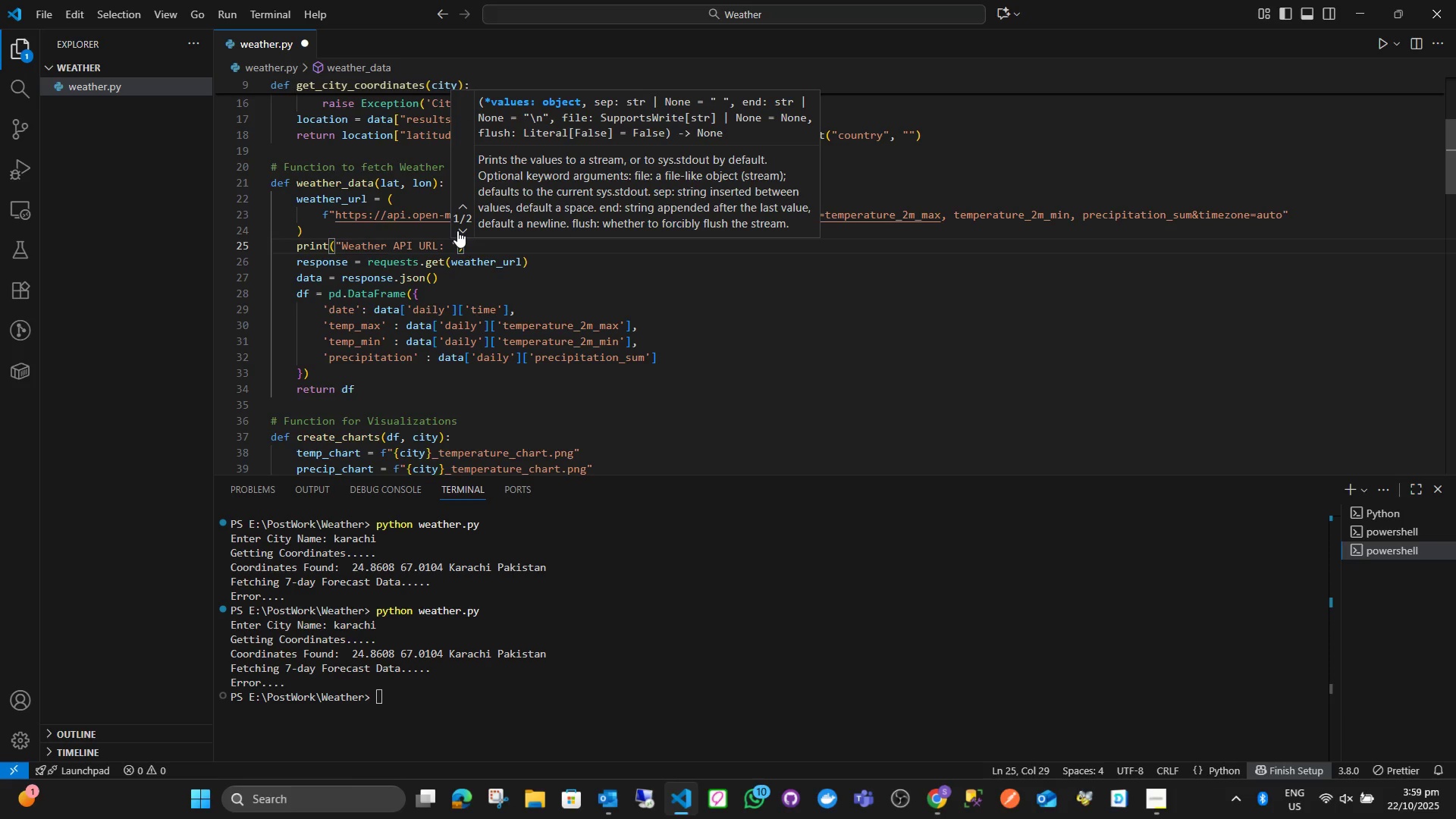 
key(ArrowRight)
 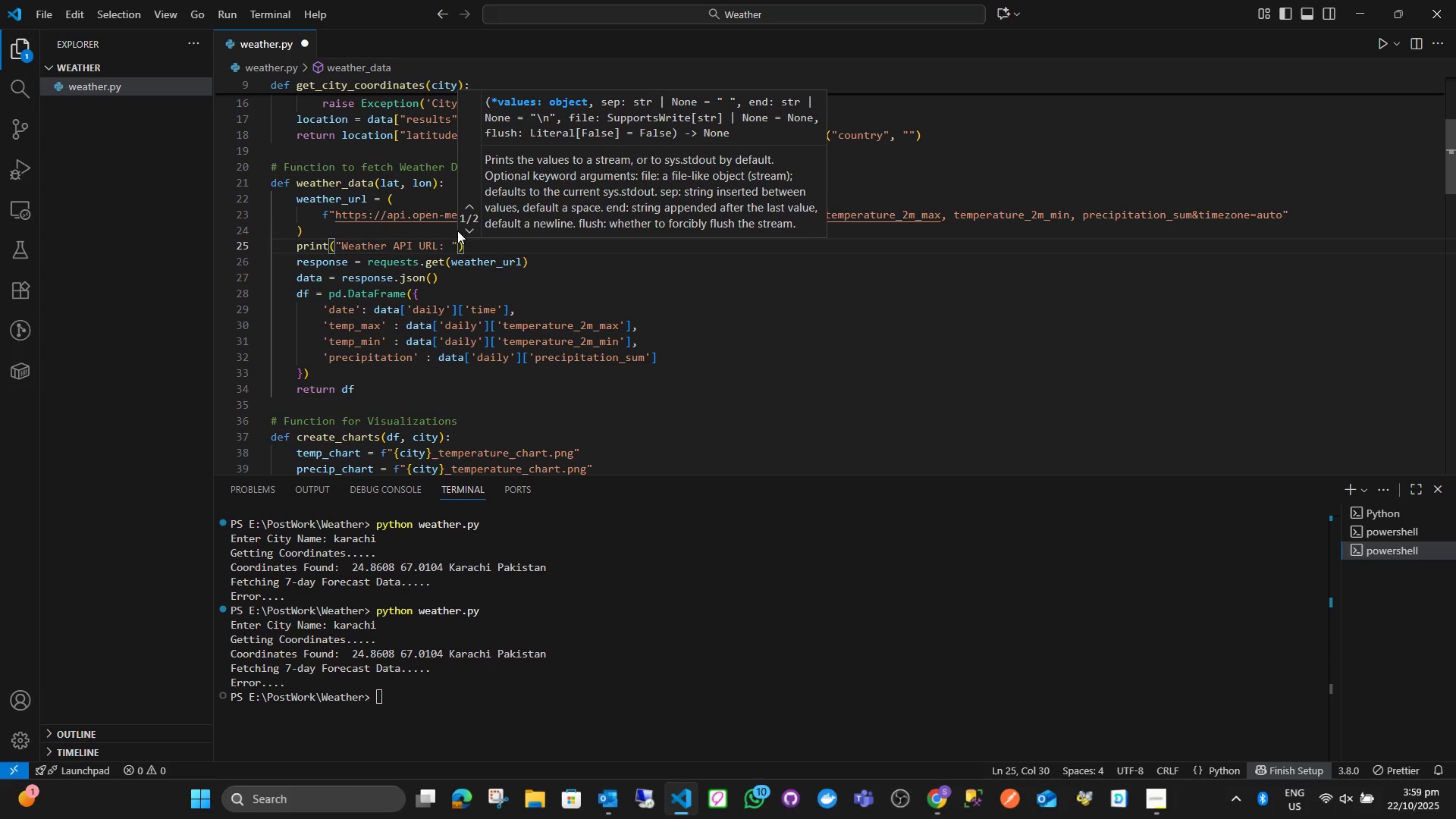 
type(, weather)
 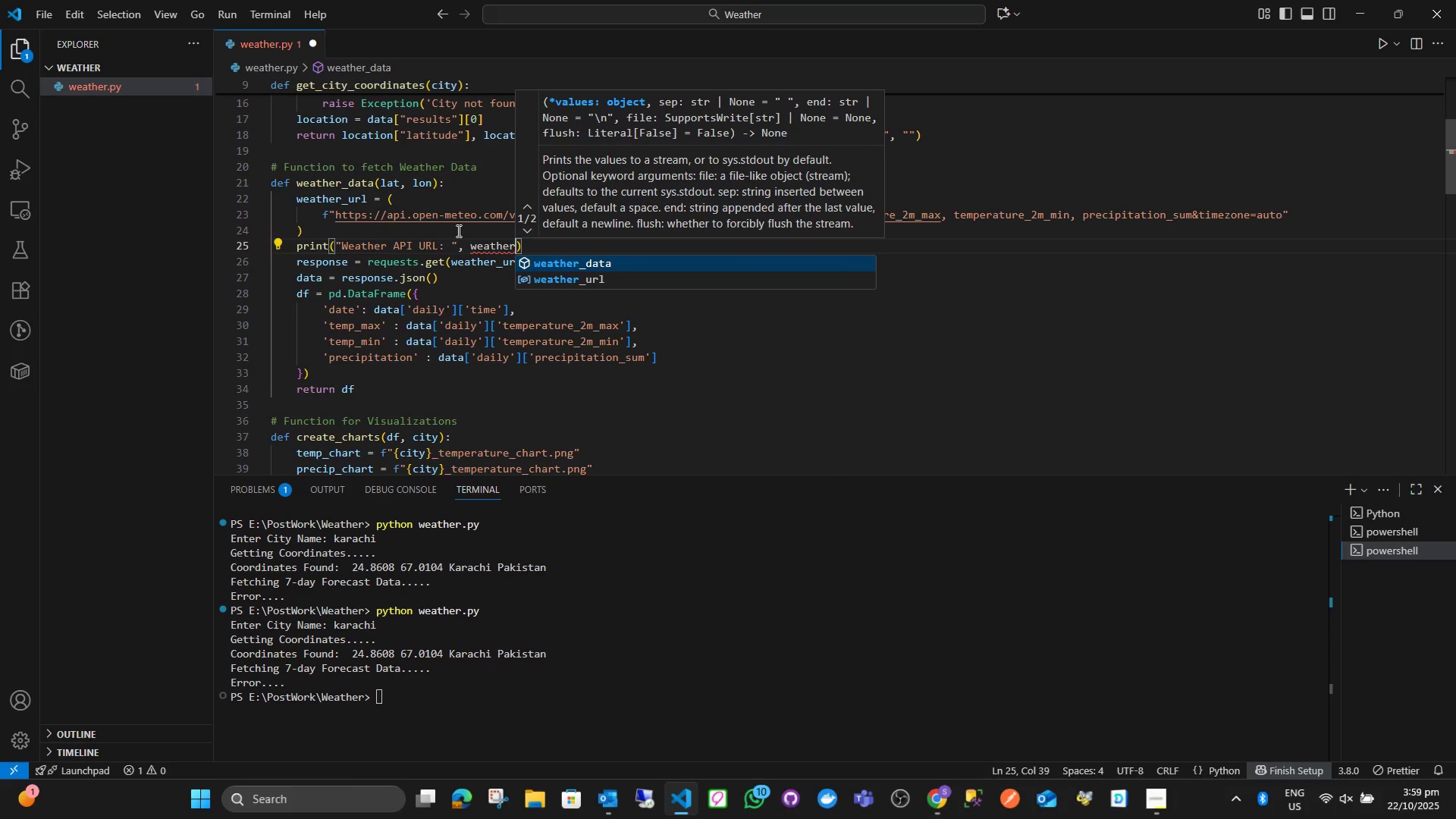 
key(ArrowDown)
 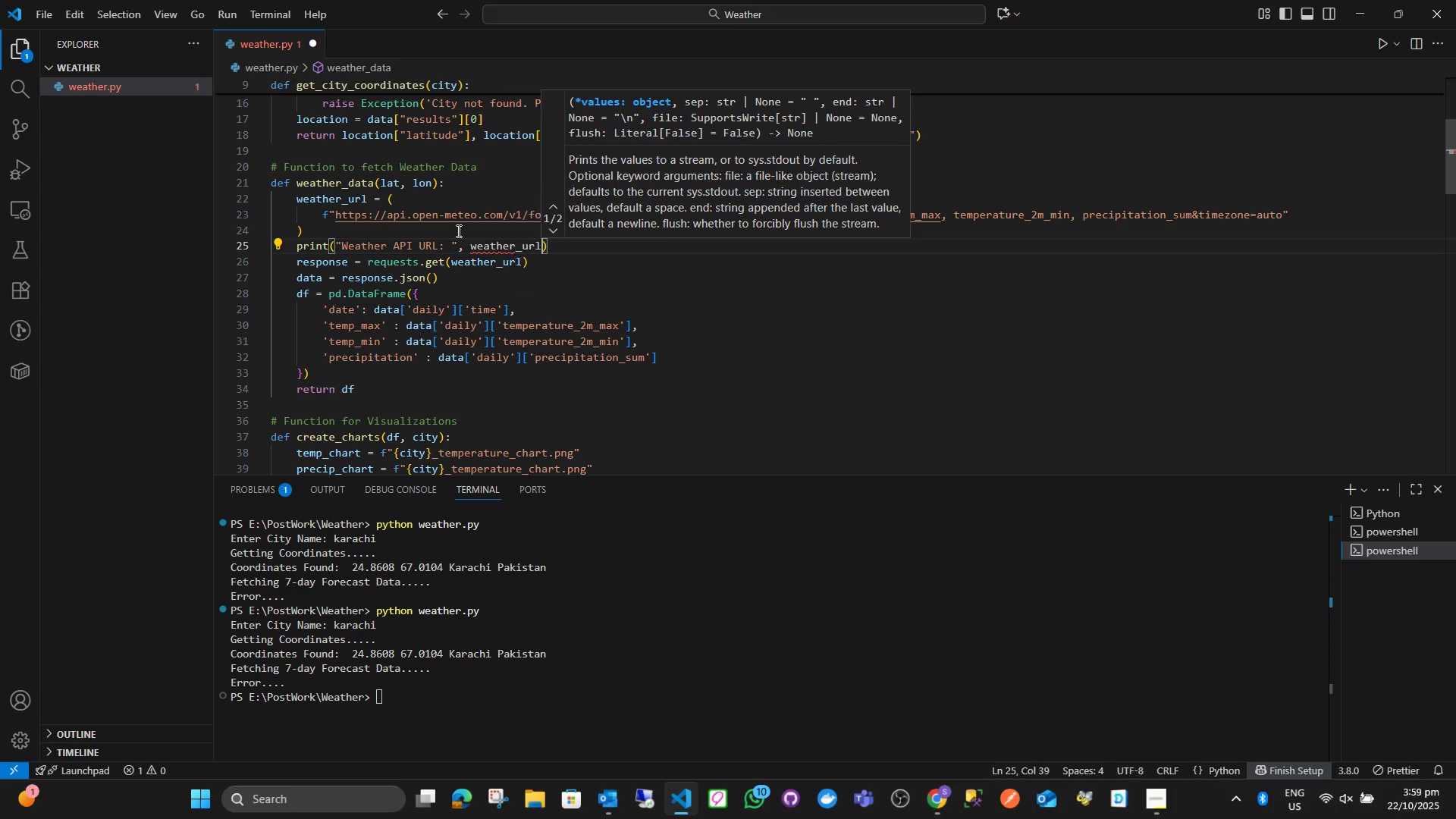 
key(Enter)
 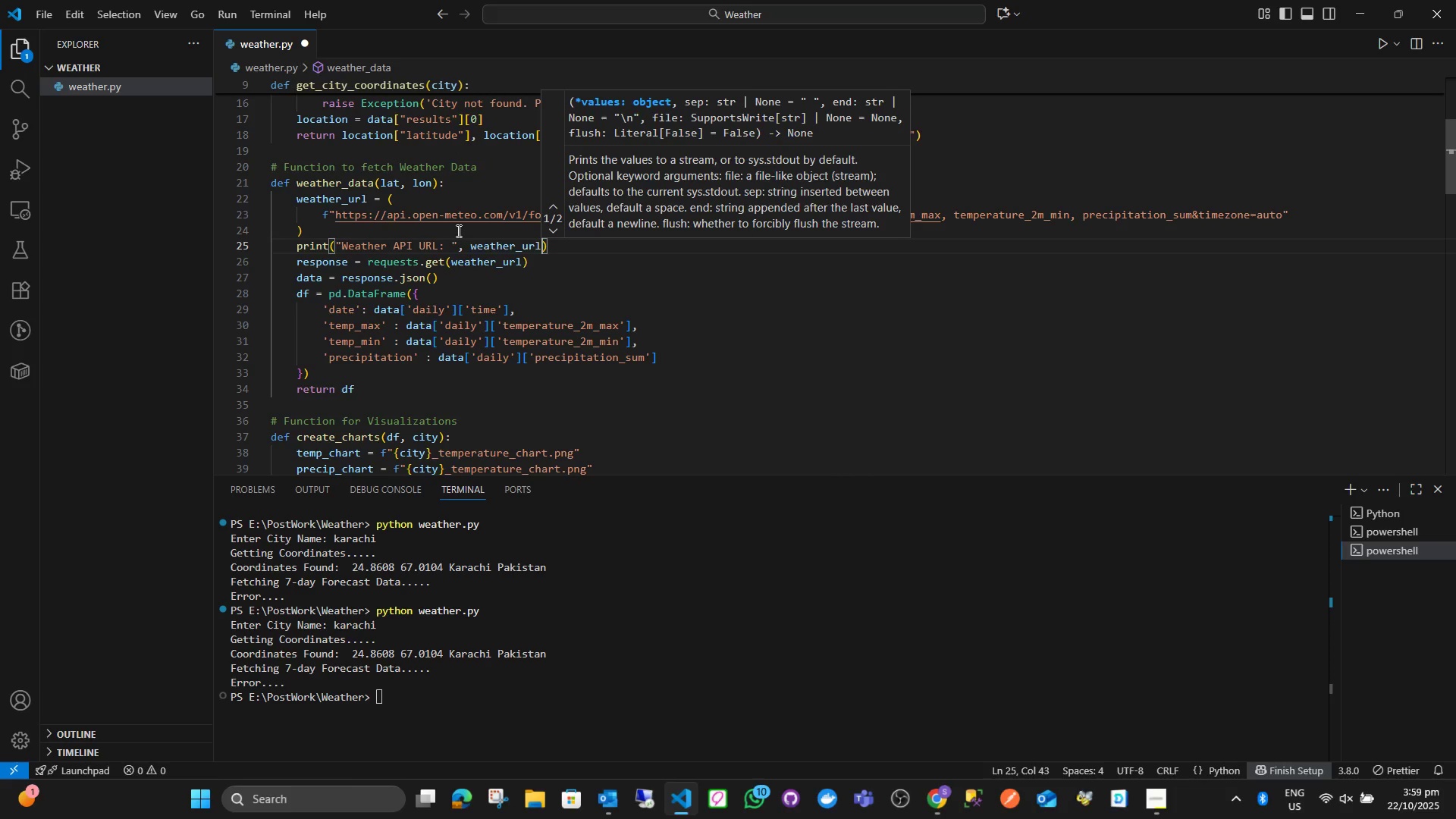 
key(Numpad0)
 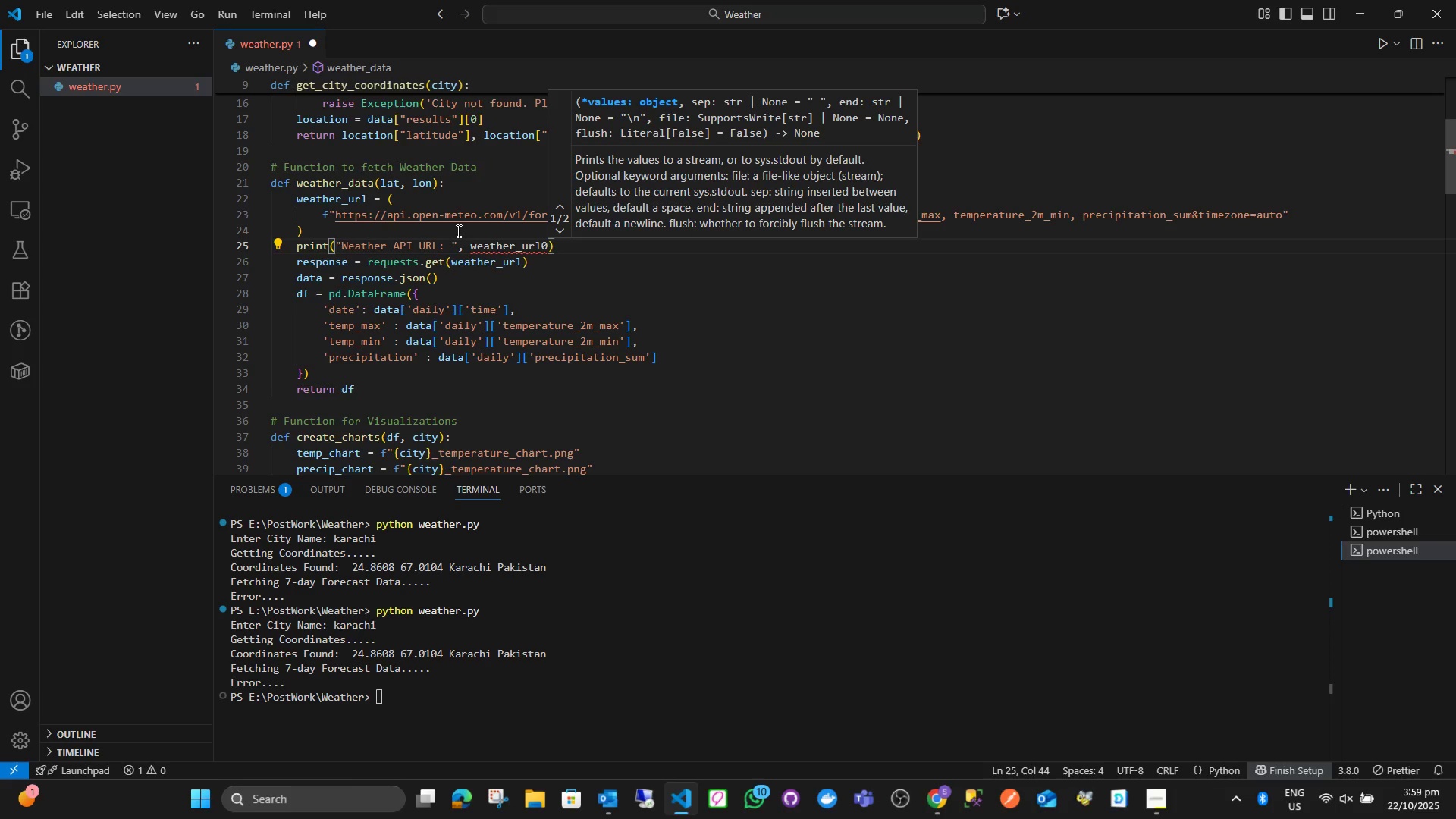 
key(Backspace)
 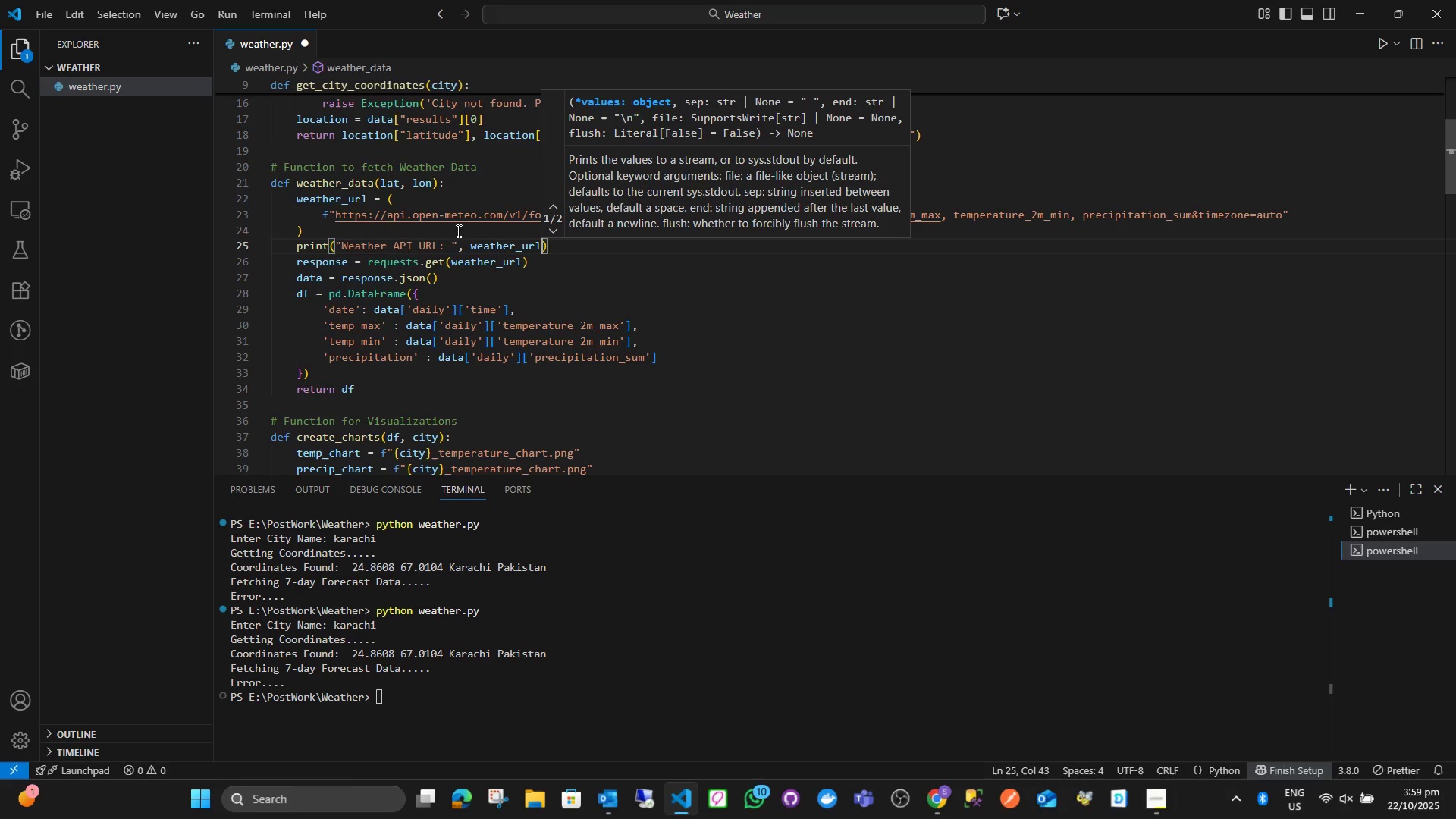 
key(ArrowRight)
 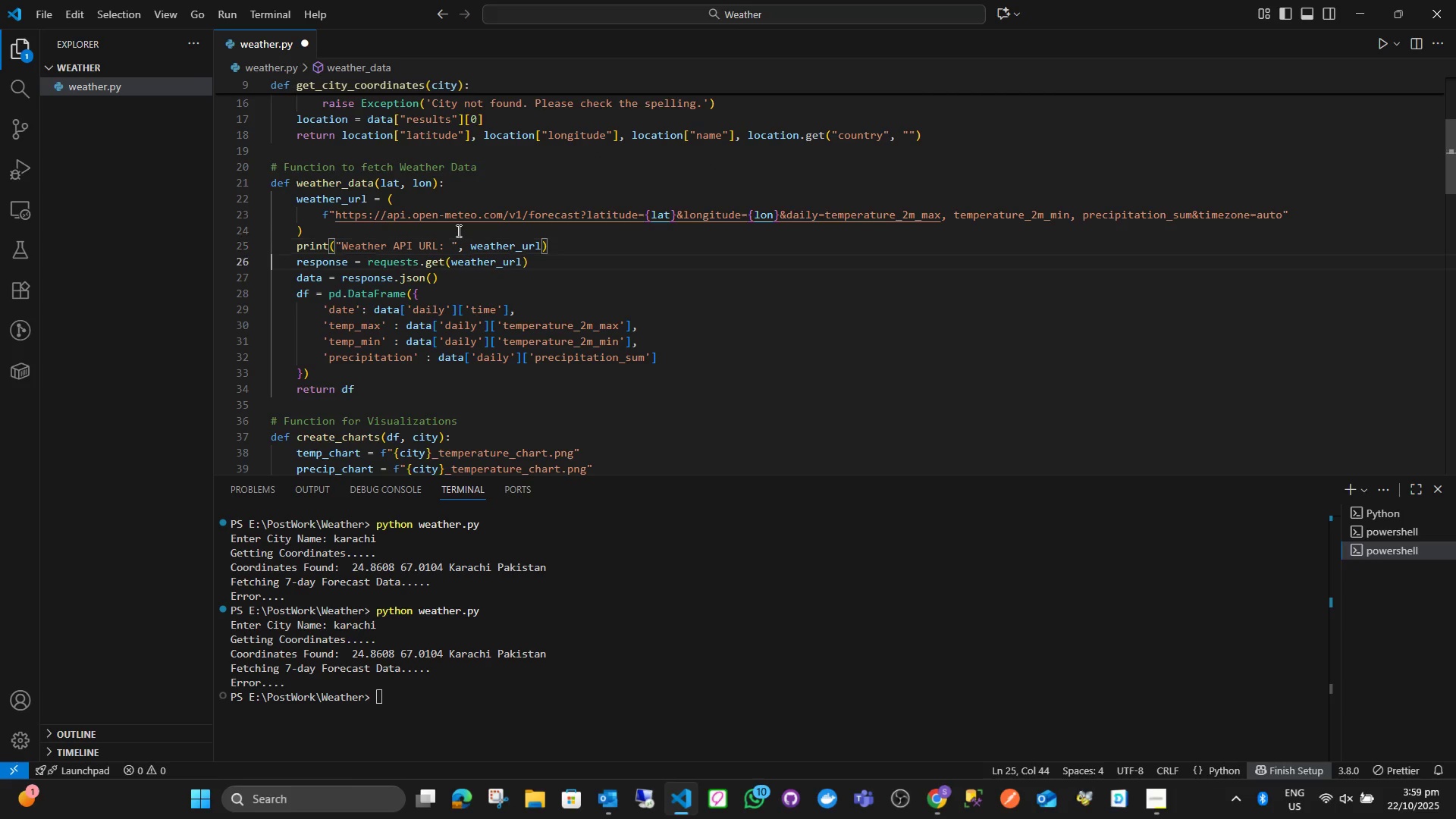 
key(ArrowRight)
 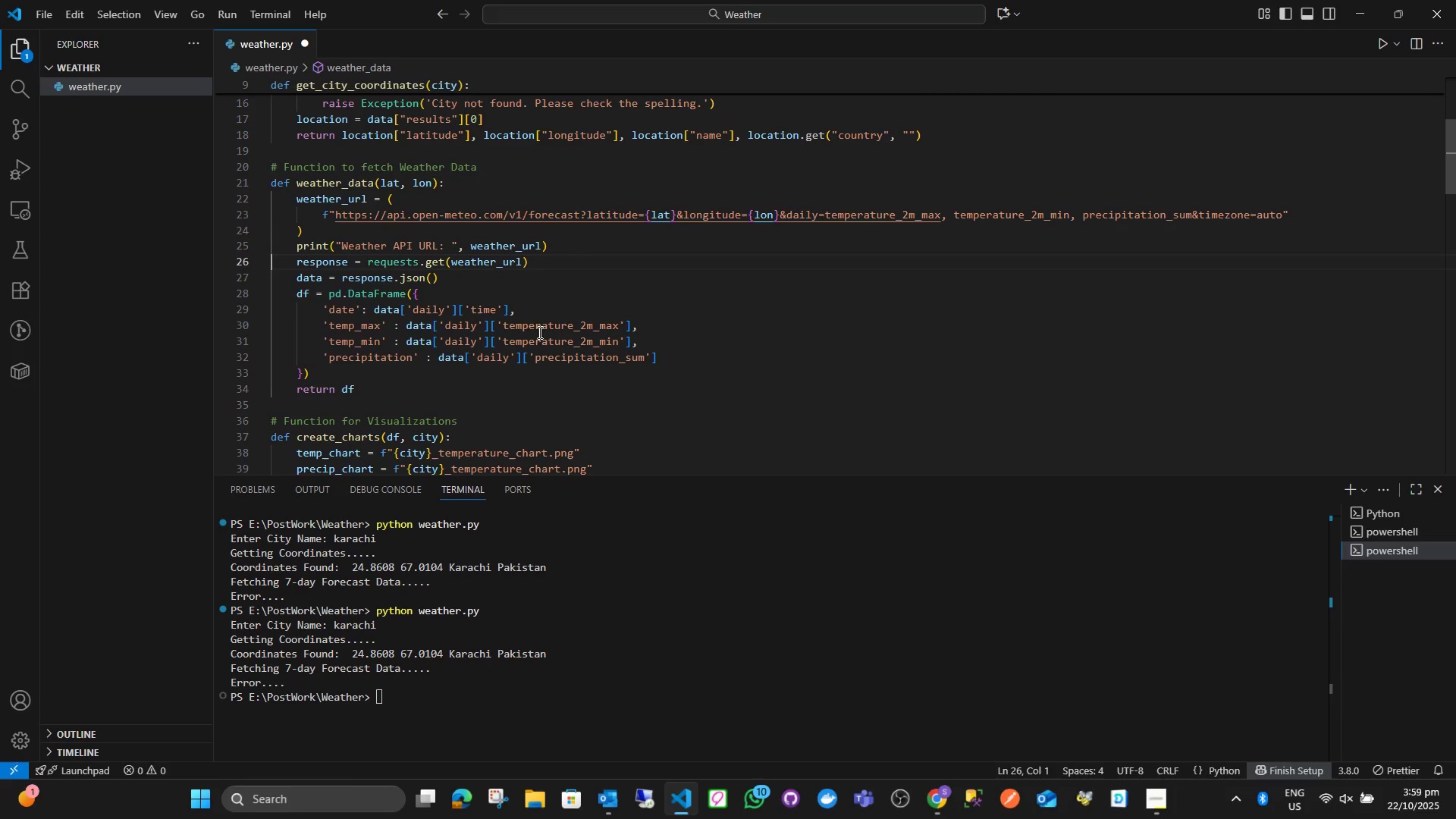 
key(Control+ControlLeft)
 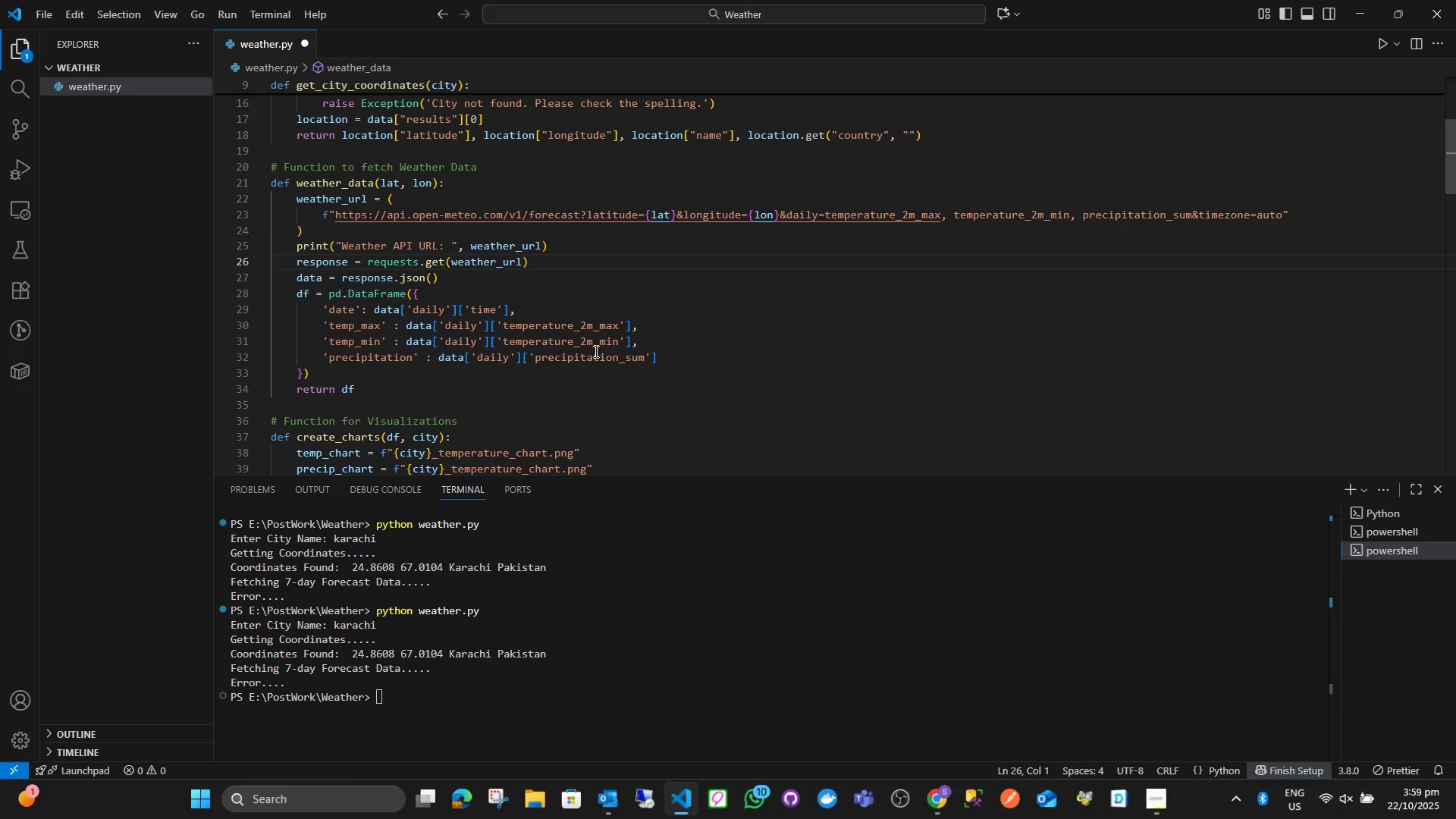 
key(Control+S)
 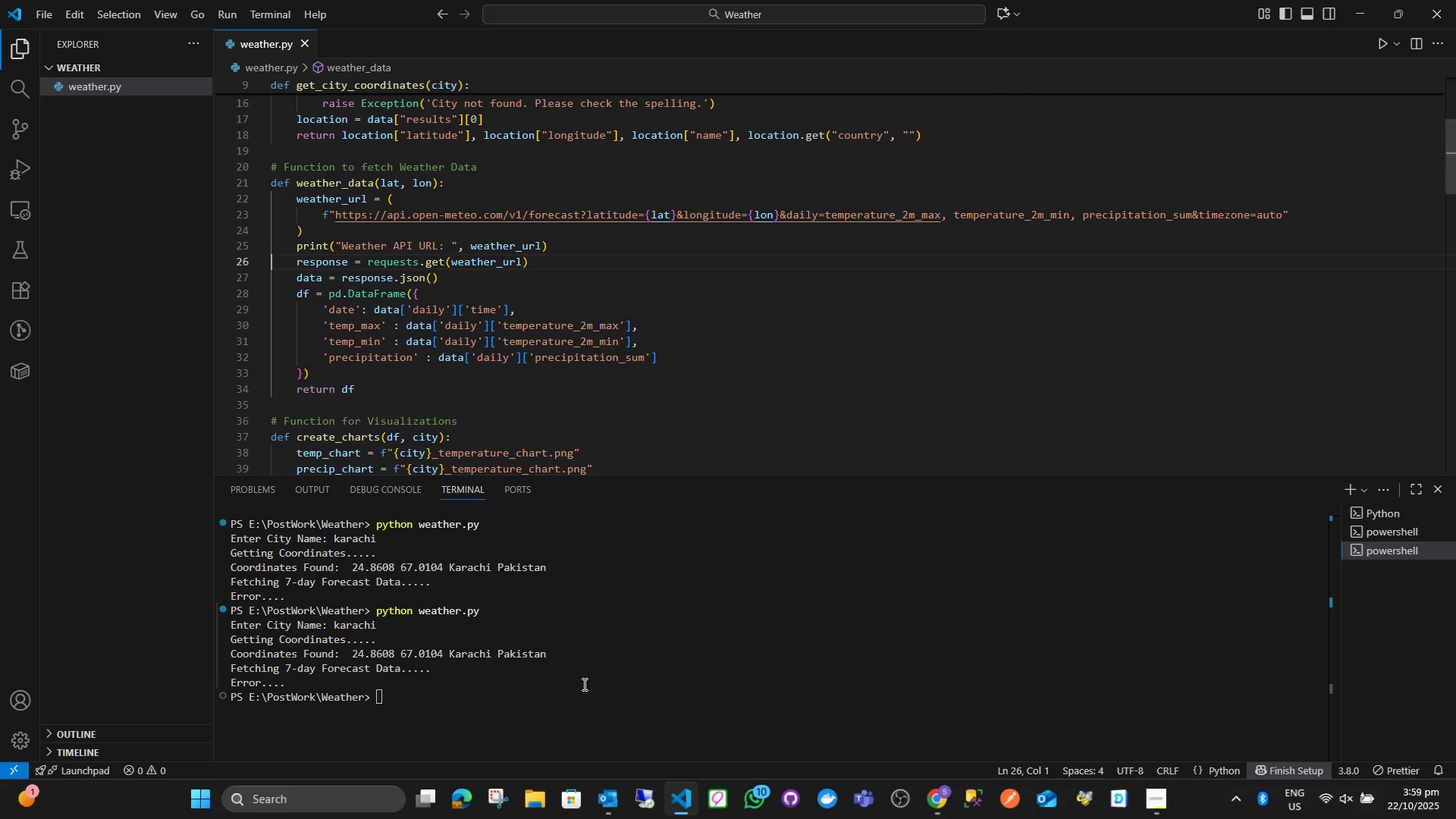 
left_click([583, 684])
 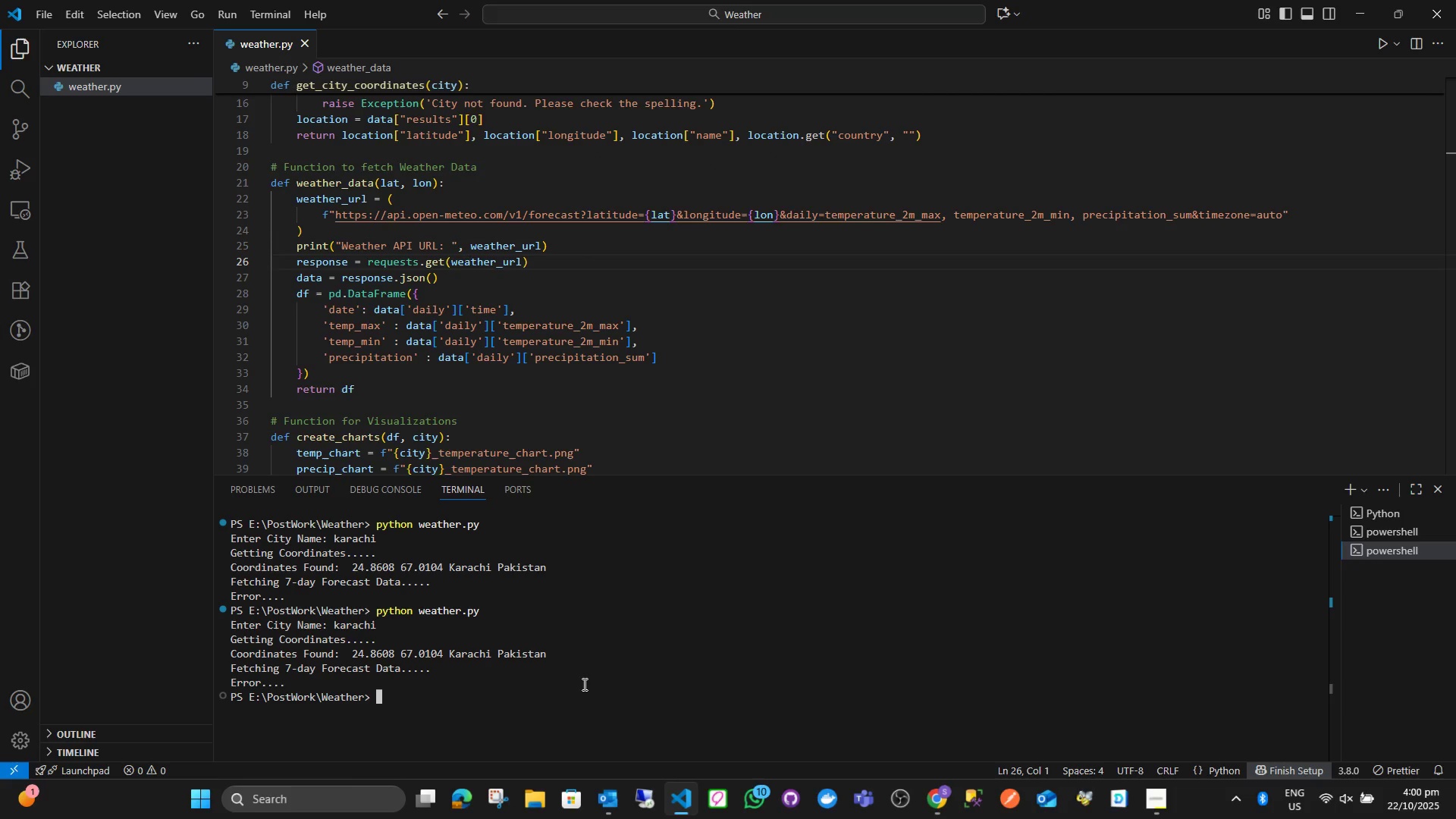 
key(ArrowUp)
 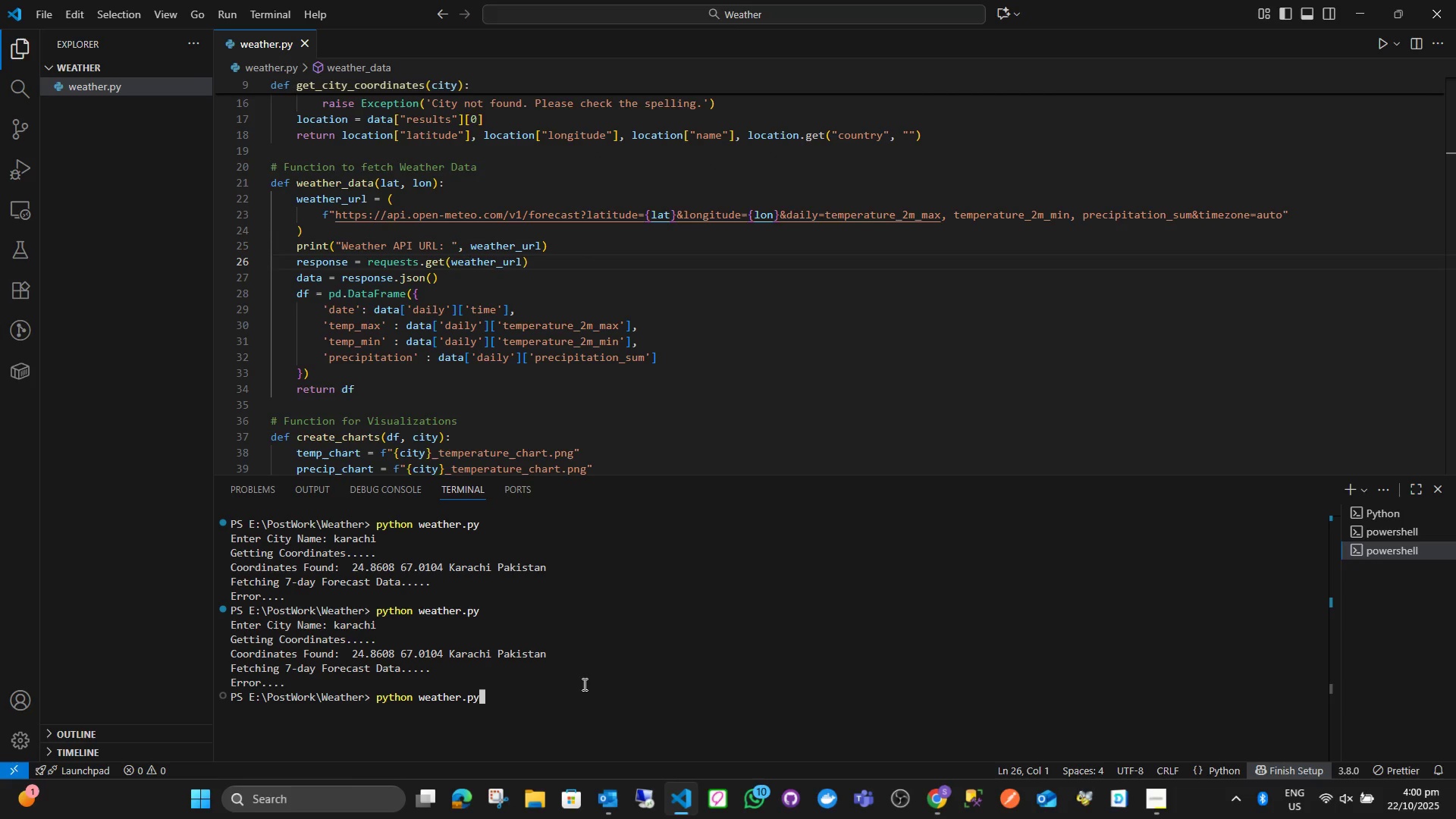 
key(Enter)
 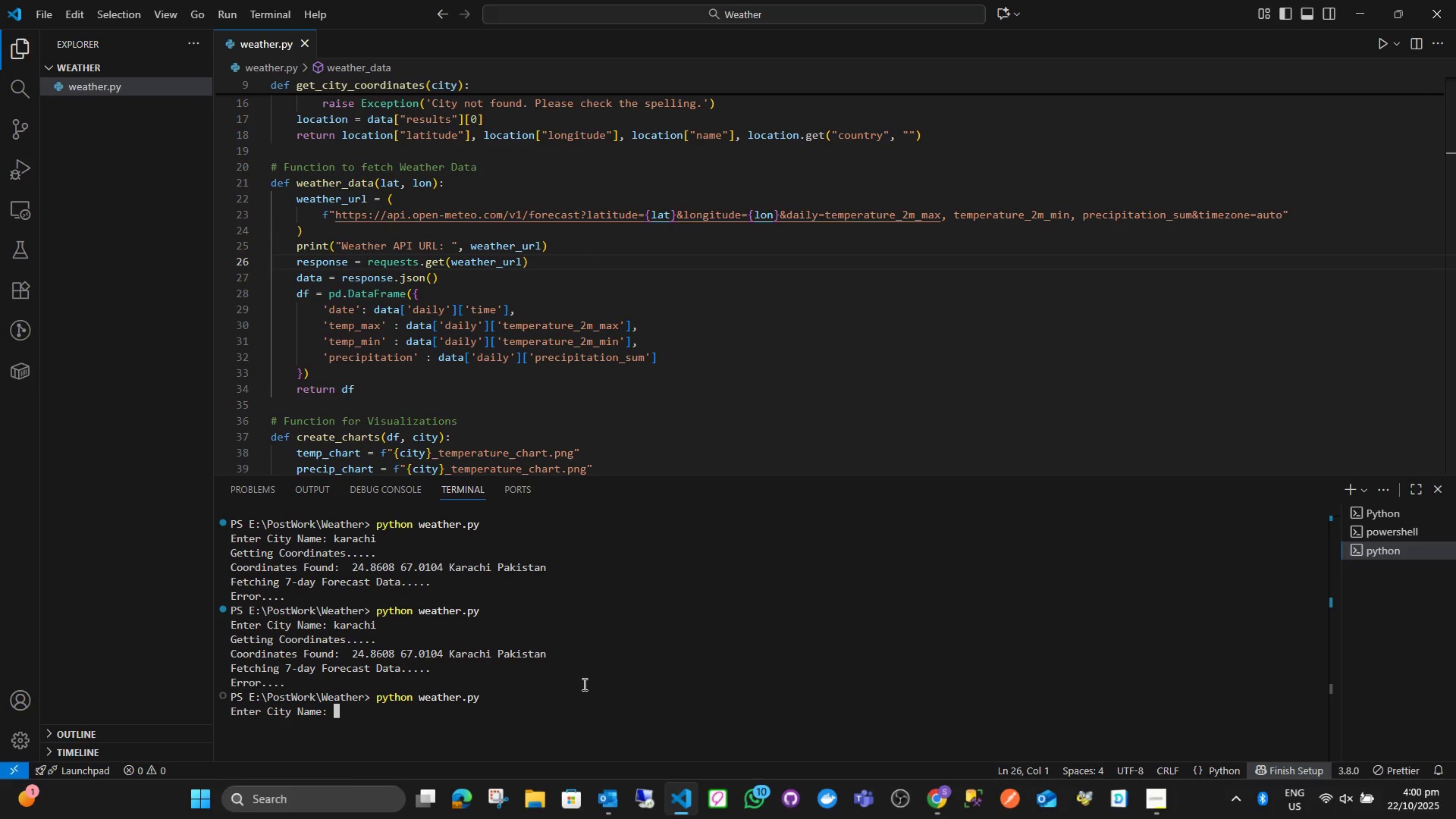 
type(karachi)
 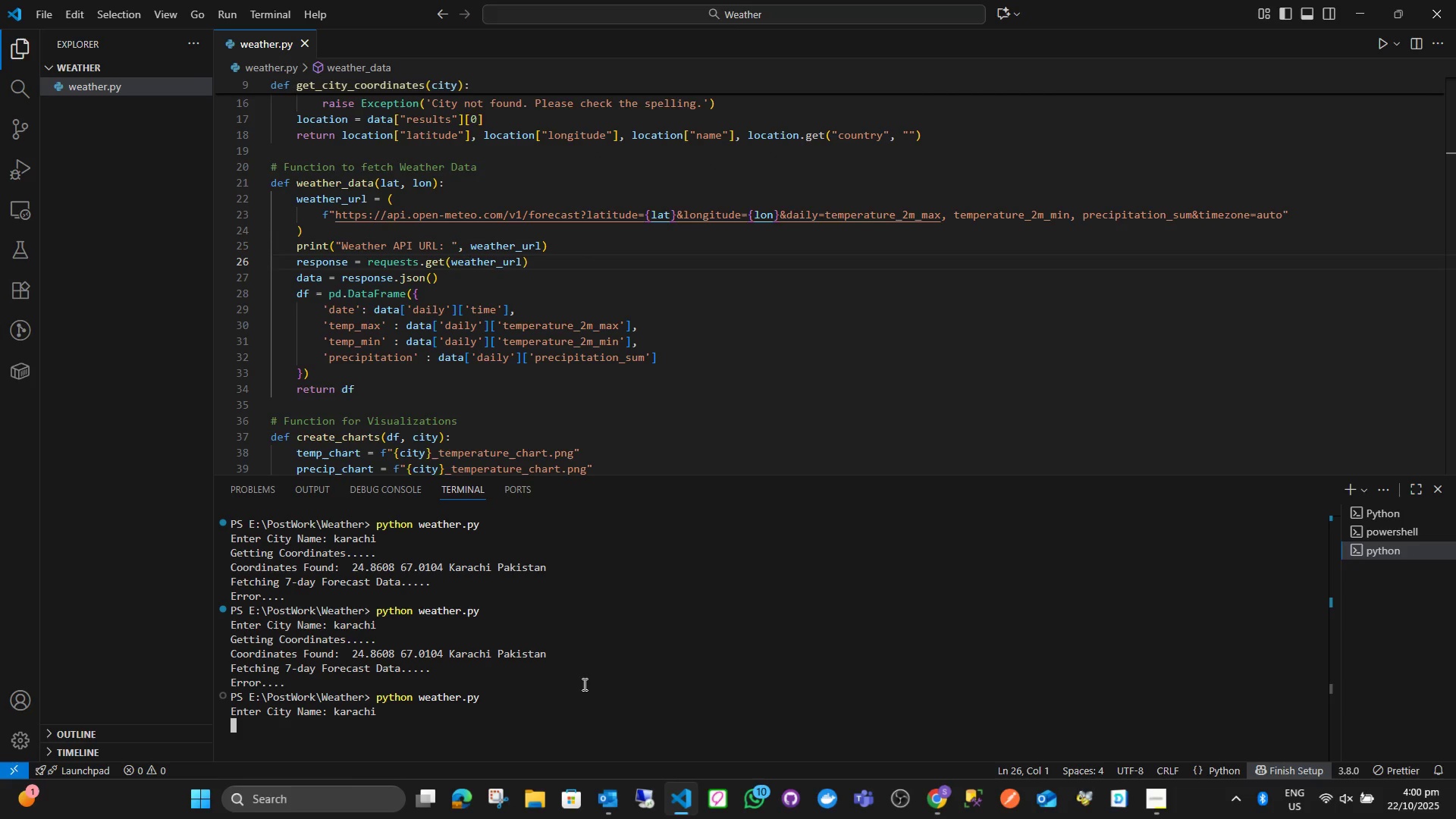 
key(Enter)
 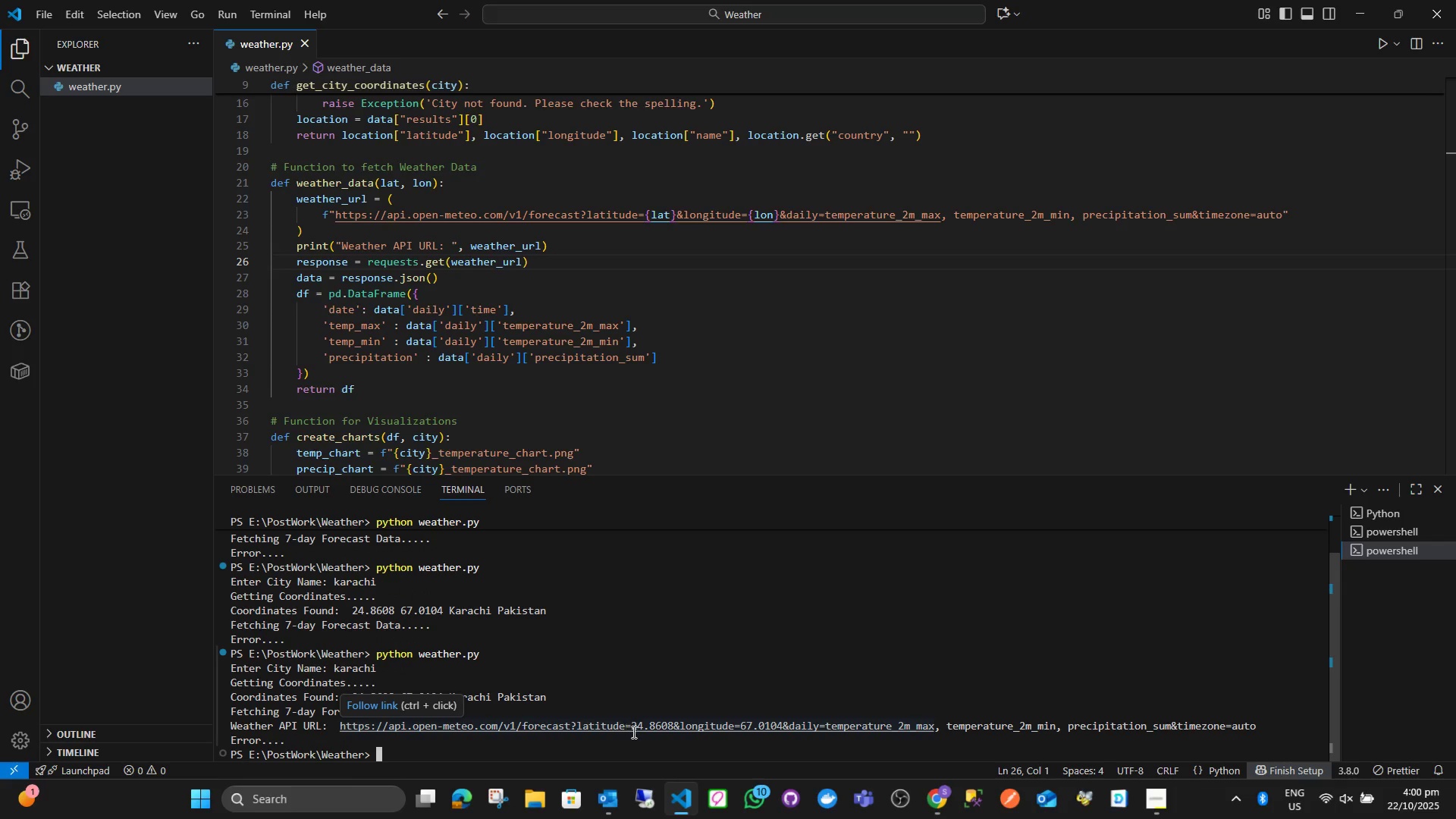 
wait(17.22)
 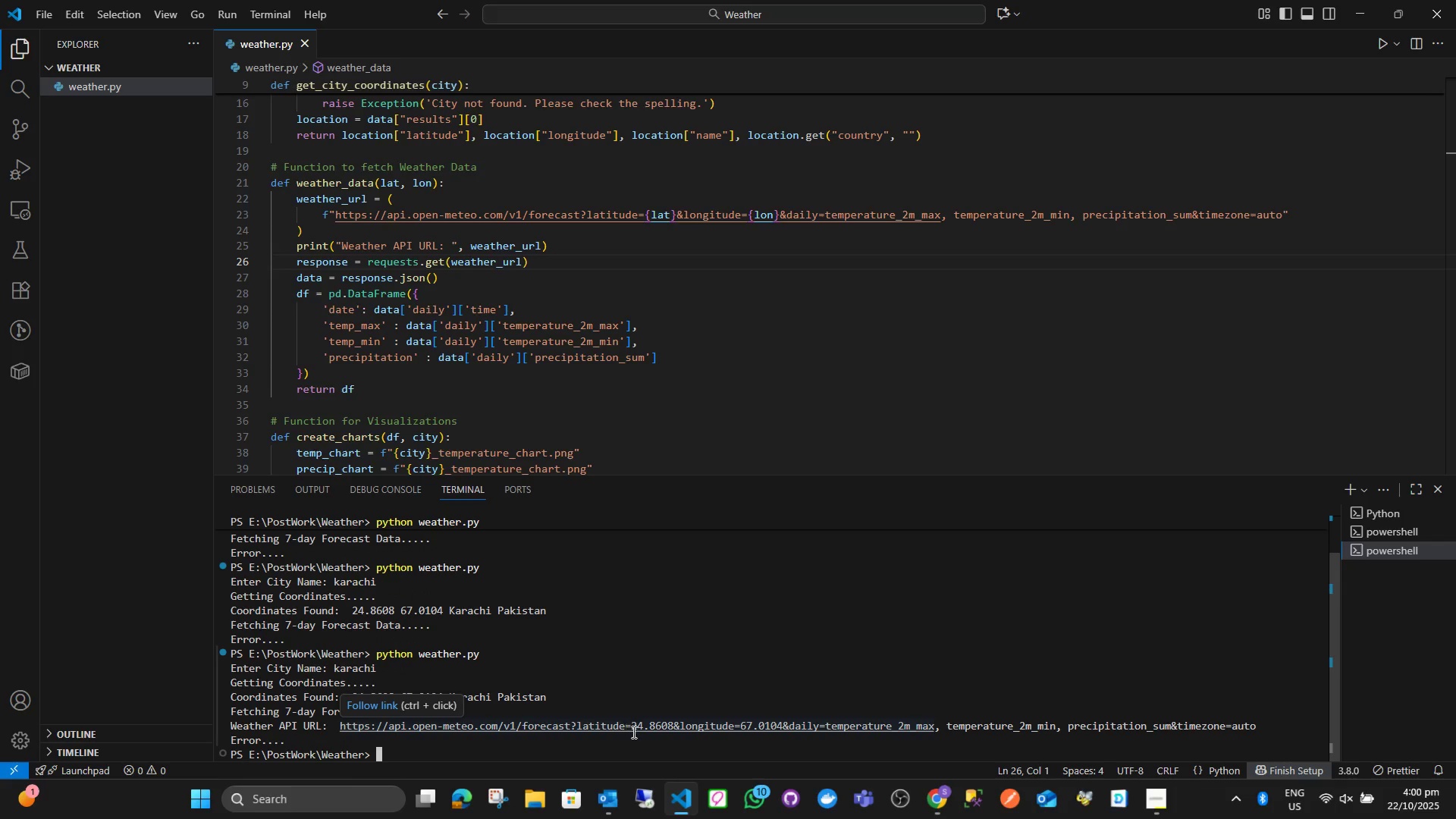 
left_click([557, 265])
 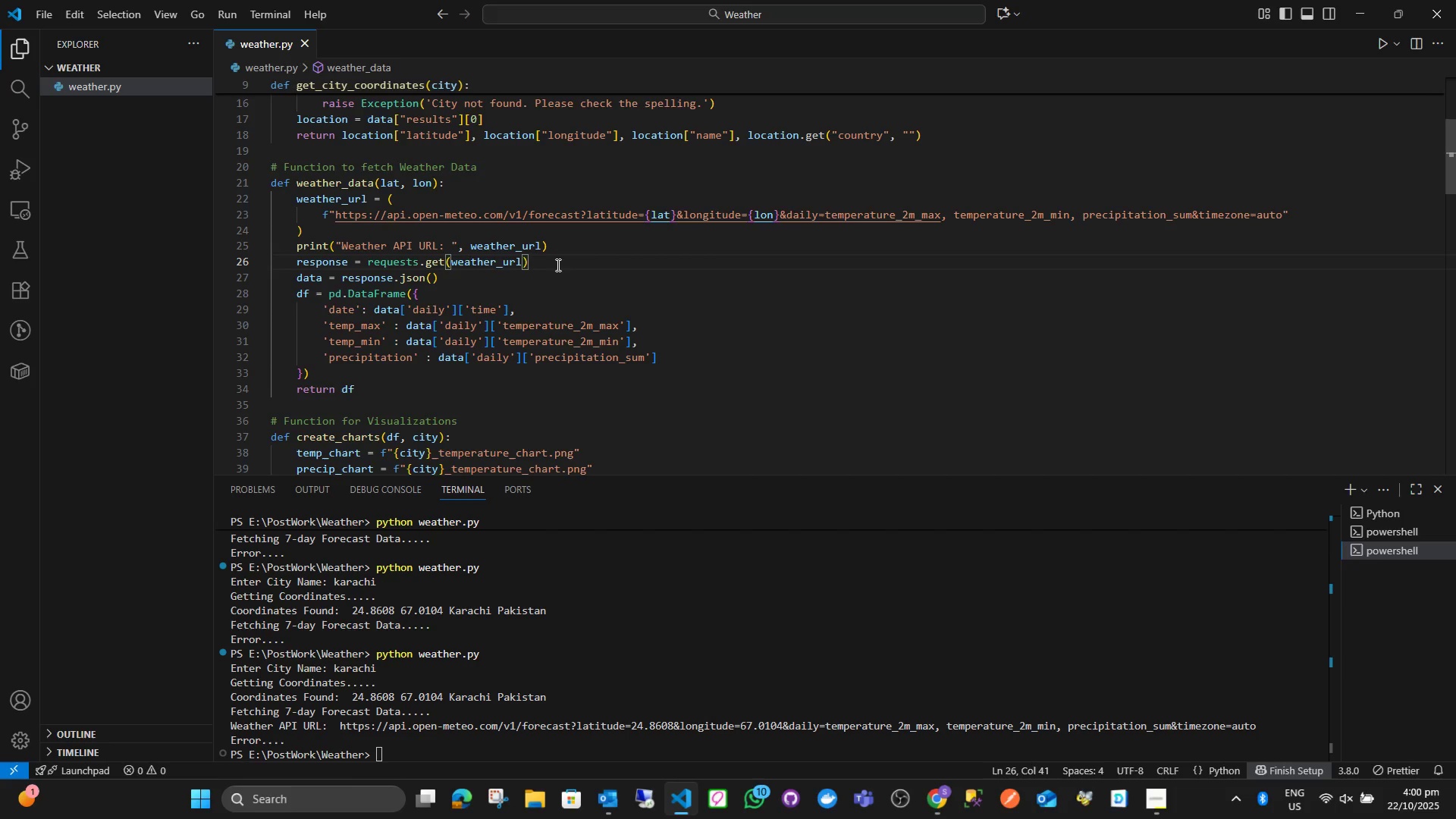 
key(Enter)
 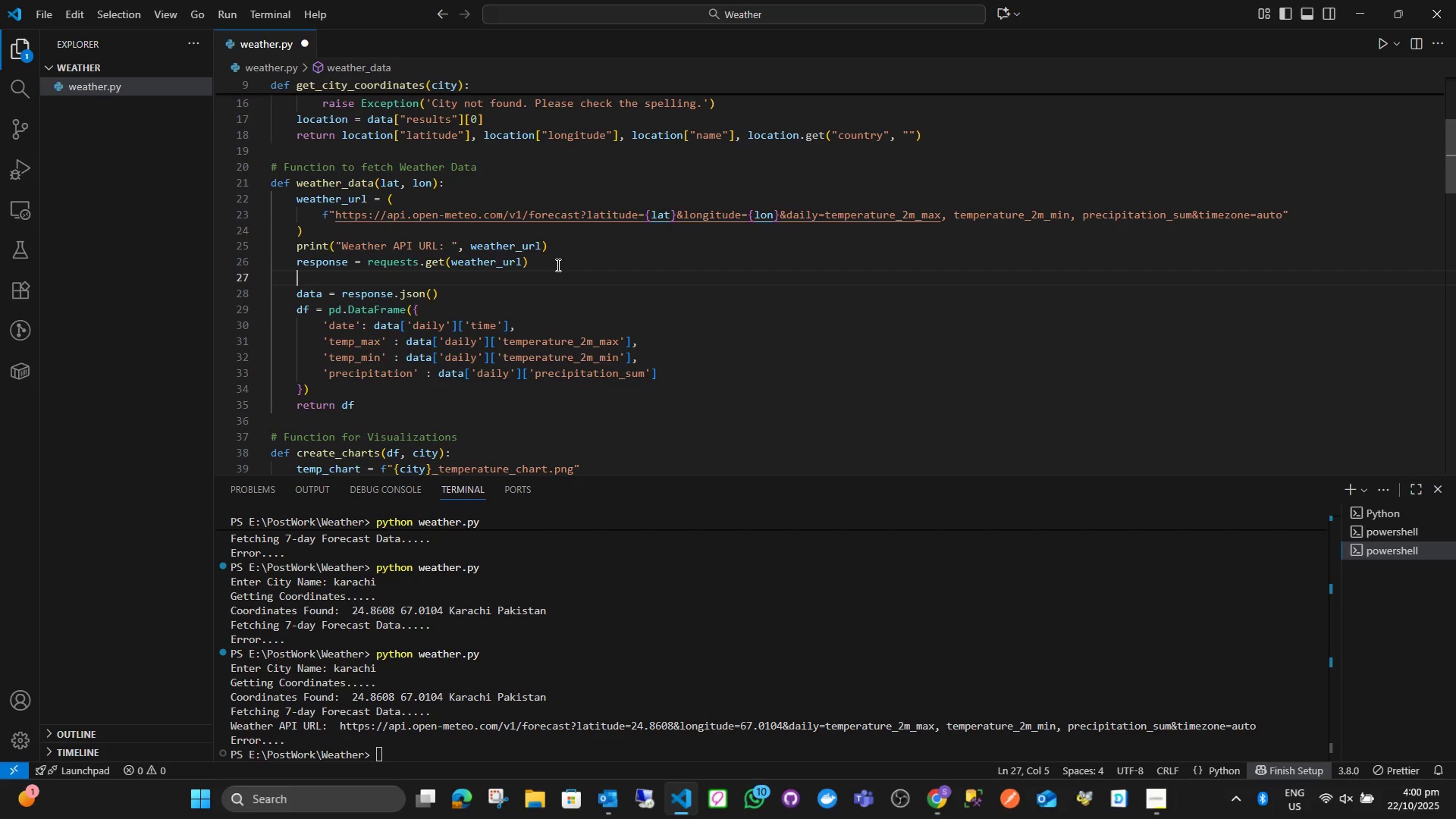 
type(print(Resp)
key(Backspace)
key(Backspace)
key(Backspace)
key(Backspace)
type("Repsio)
key(Backspace)
key(Backspace)
key(Backspace)
key(Backspace)
type(sponse :)
 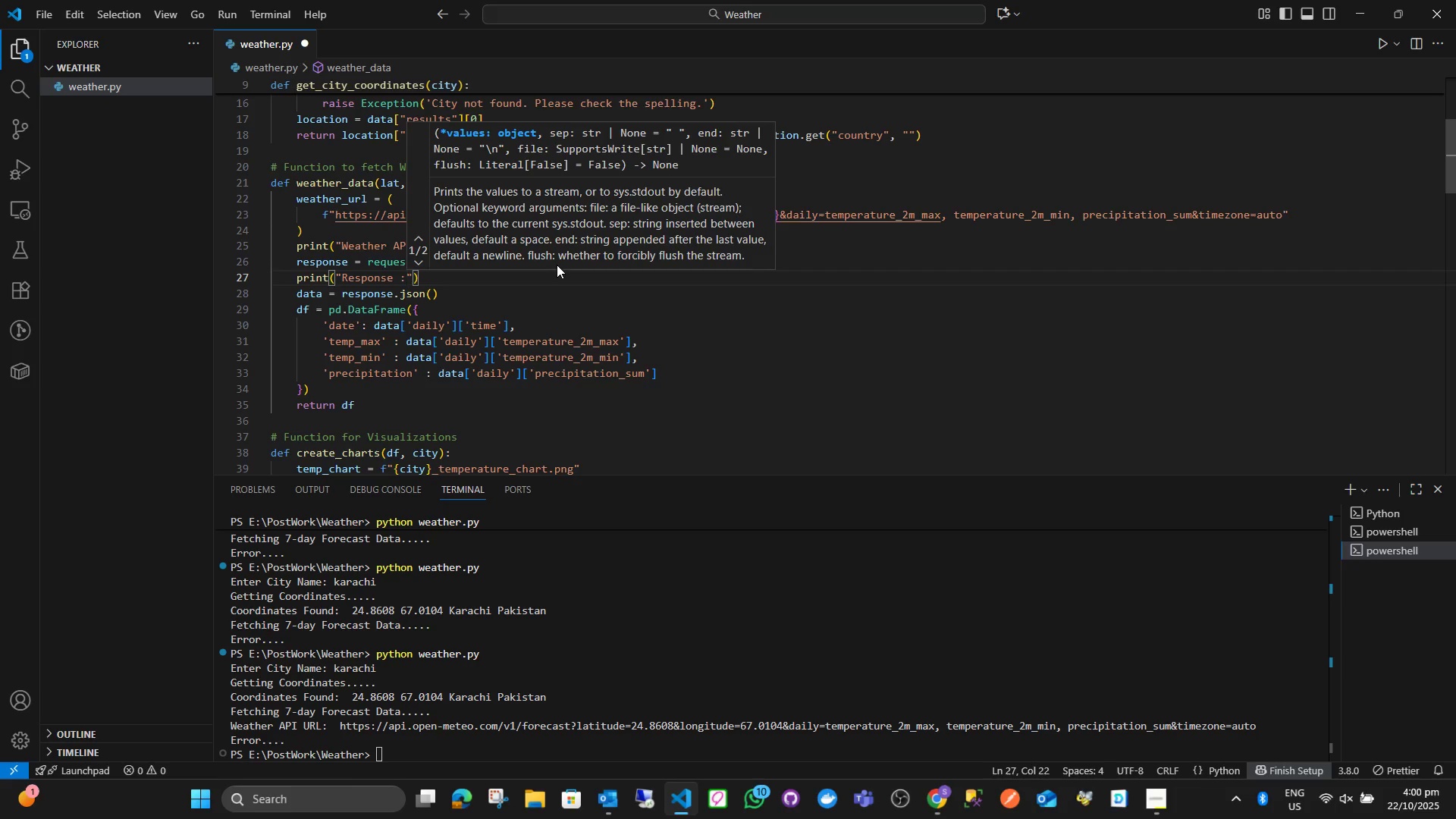 
key(ArrowRight)
 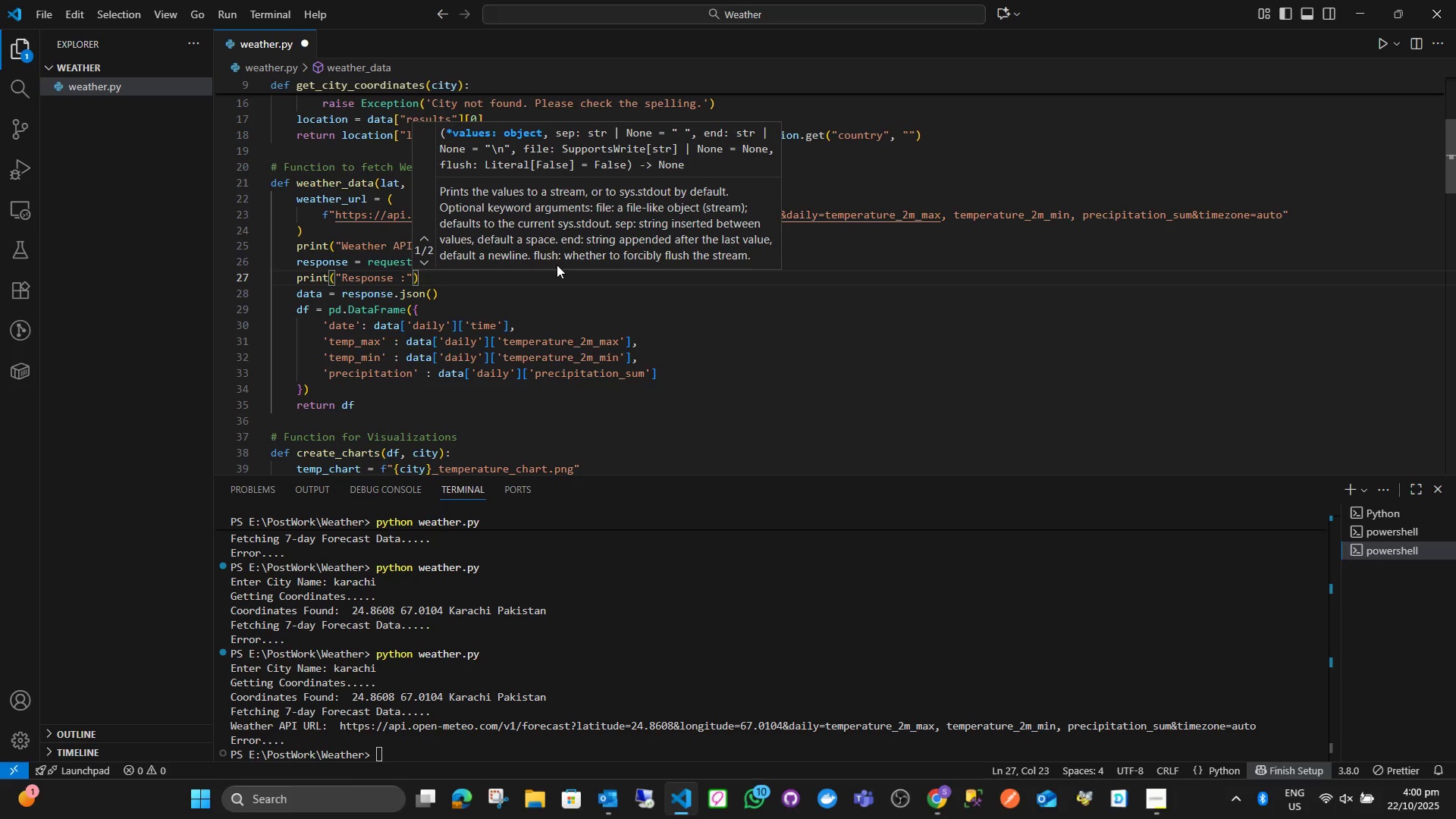 
type(, st)
key(Backspace)
key(Backspace)
type(resp)
 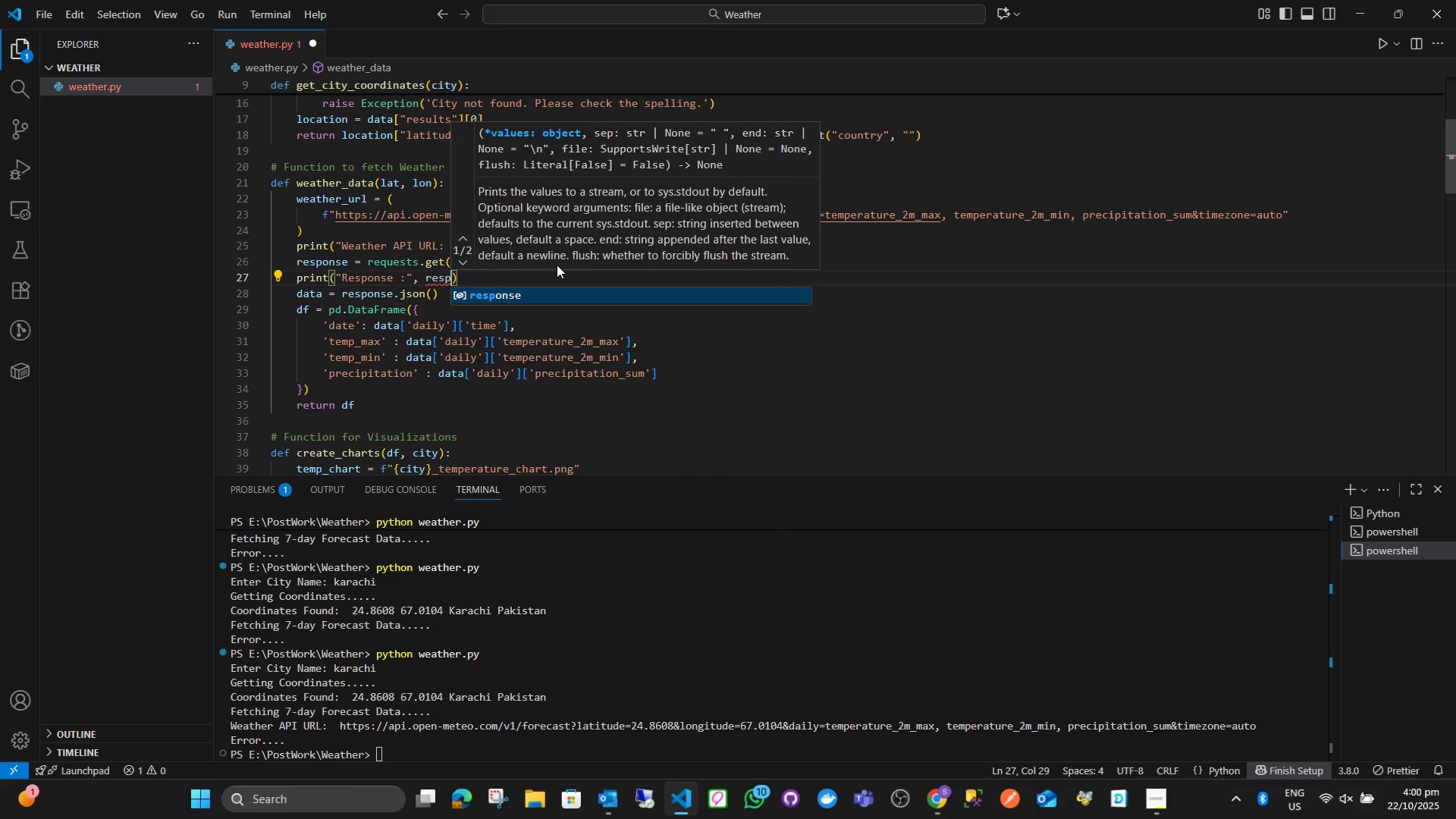 
key(Enter)
 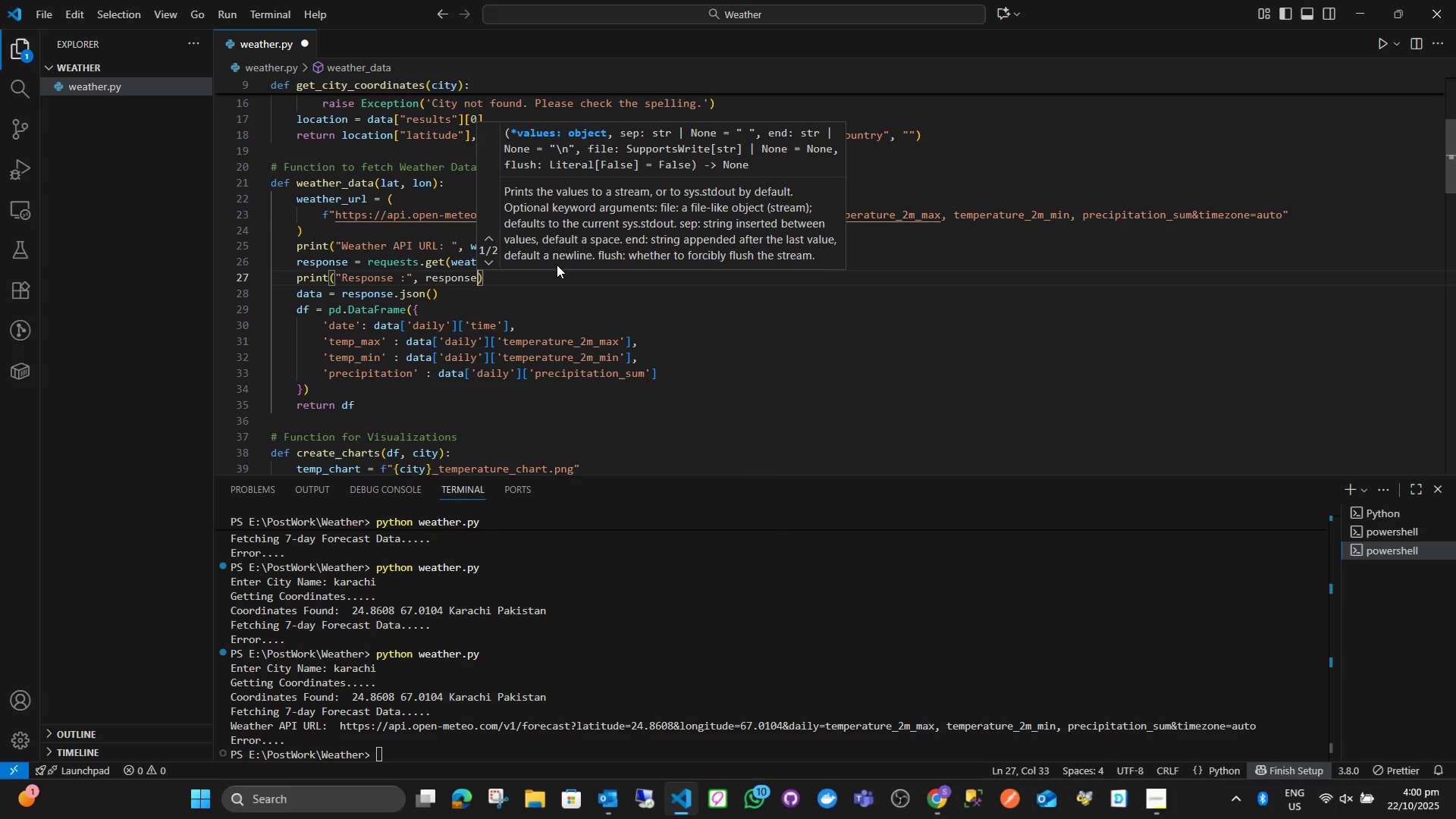 
type(.stat)
 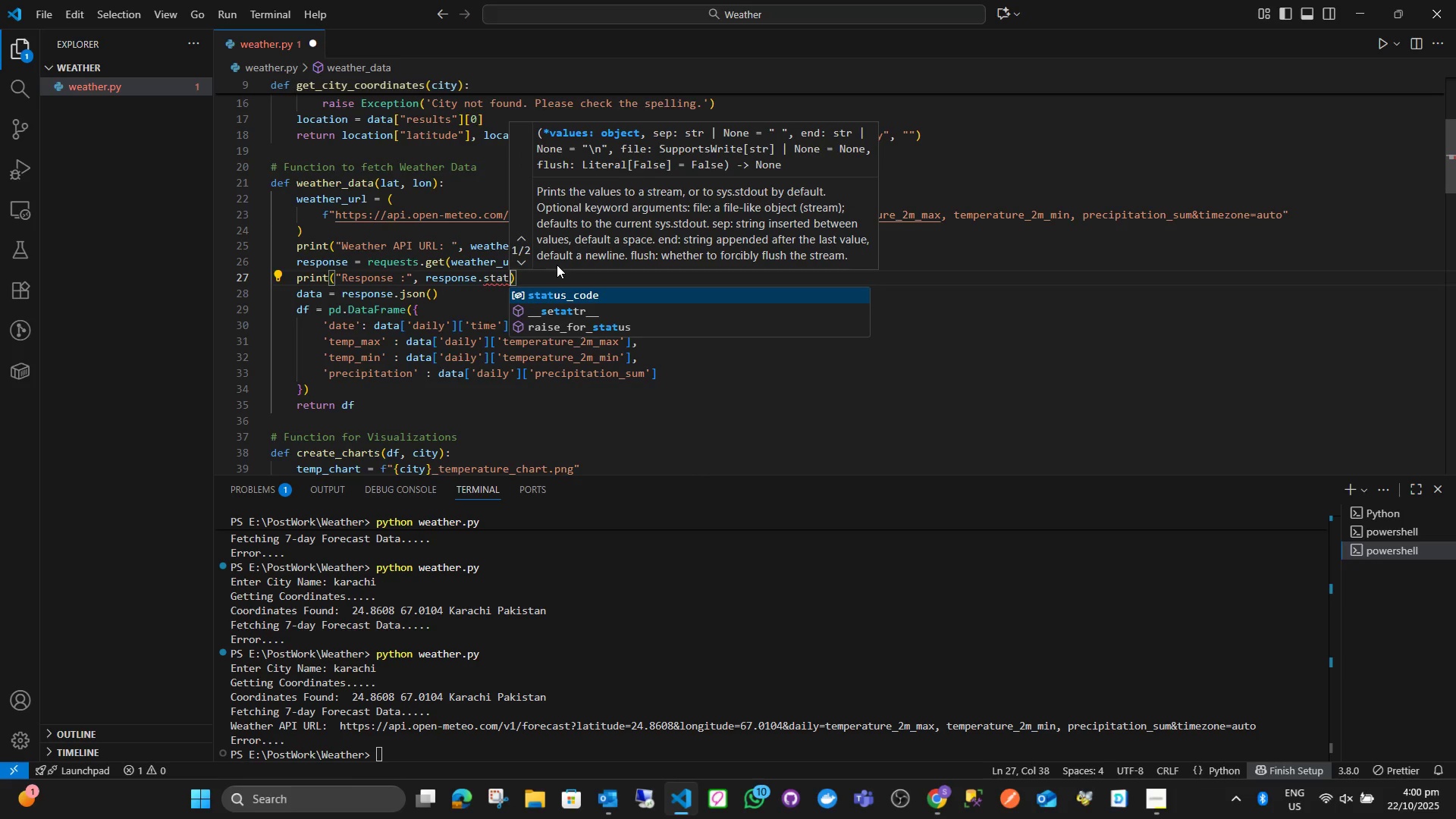 
key(Enter)
 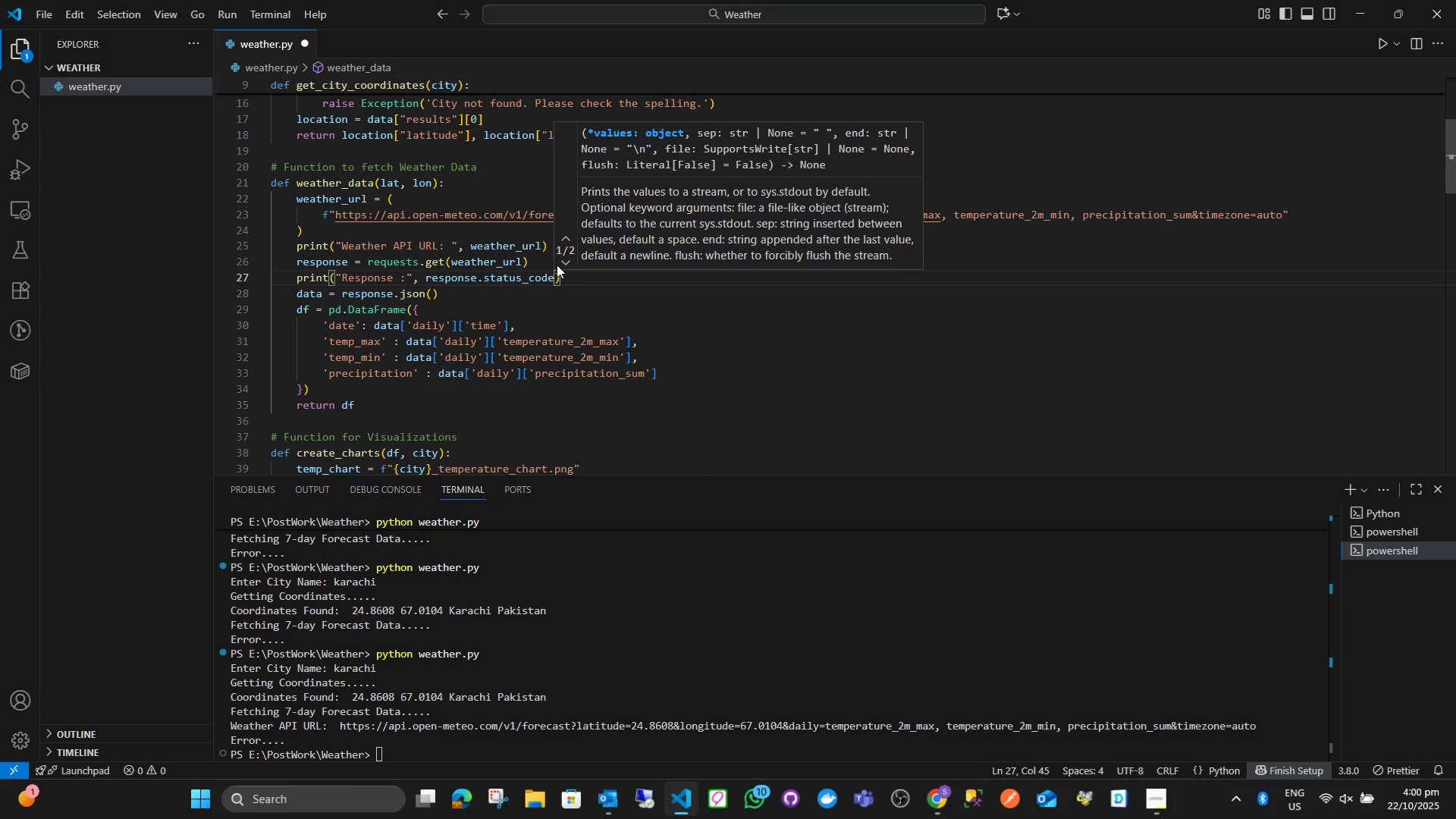 
key(ArrowRight)
 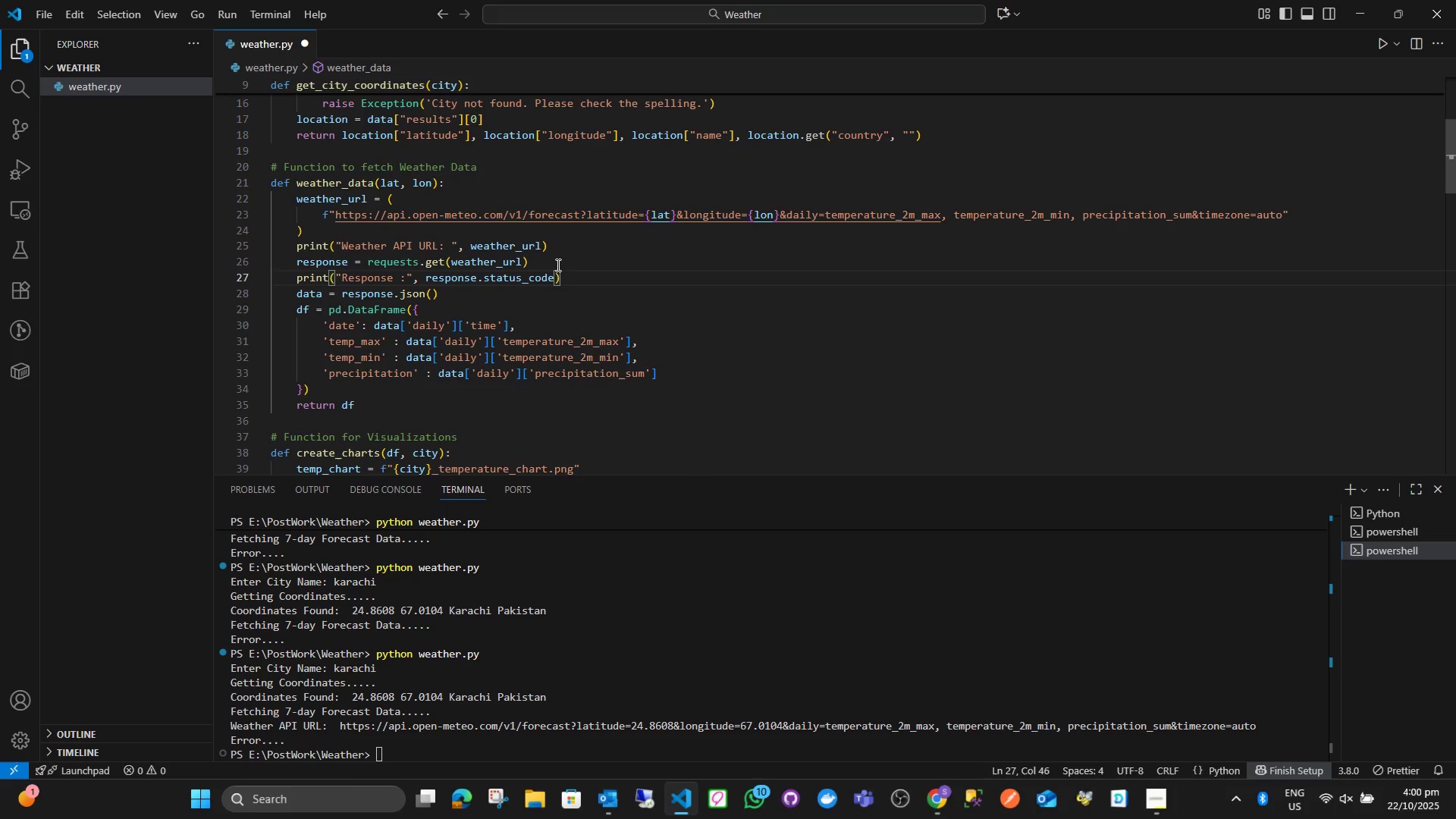 
key(Control+S)
 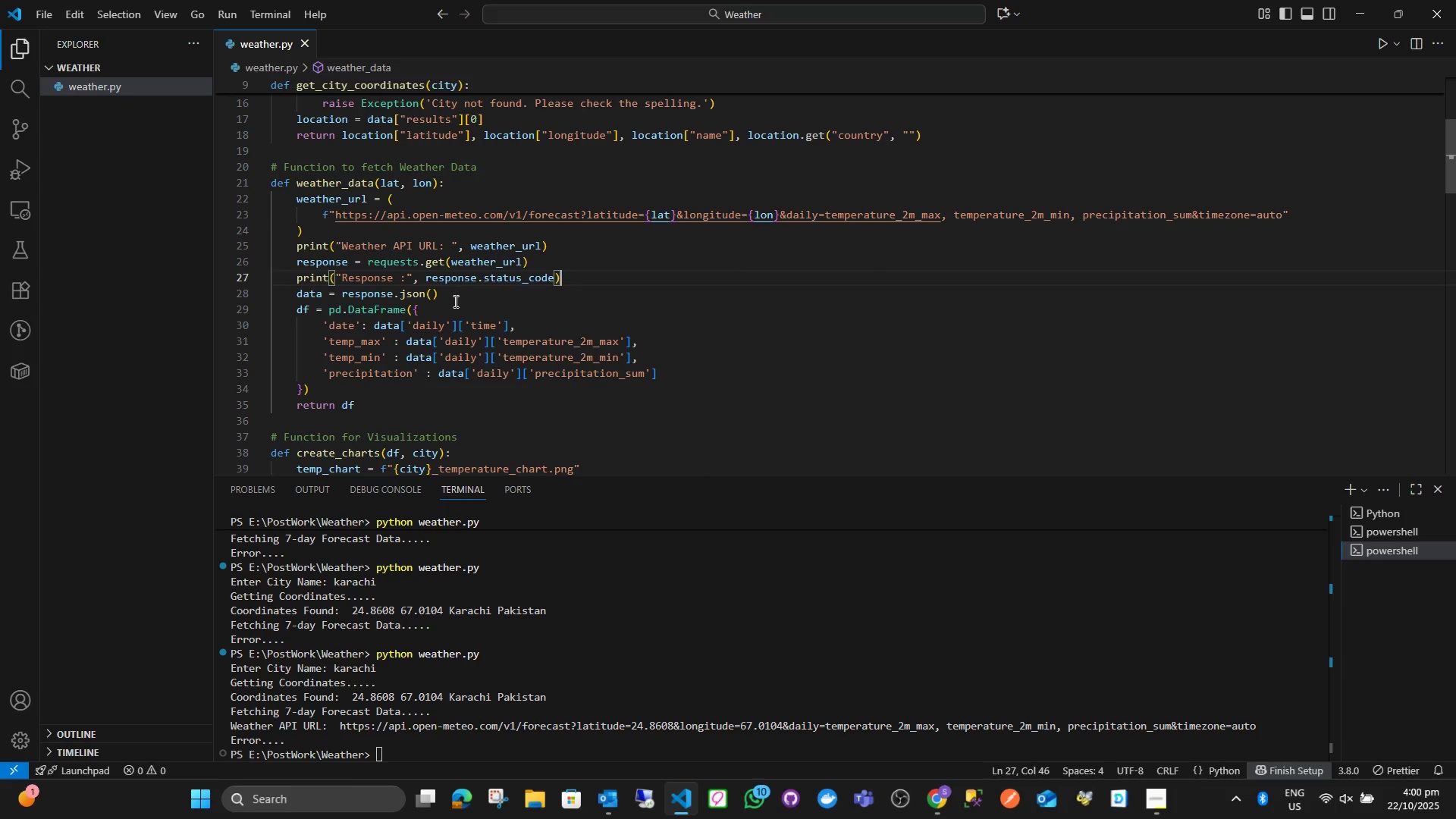 
left_click([454, 300])
 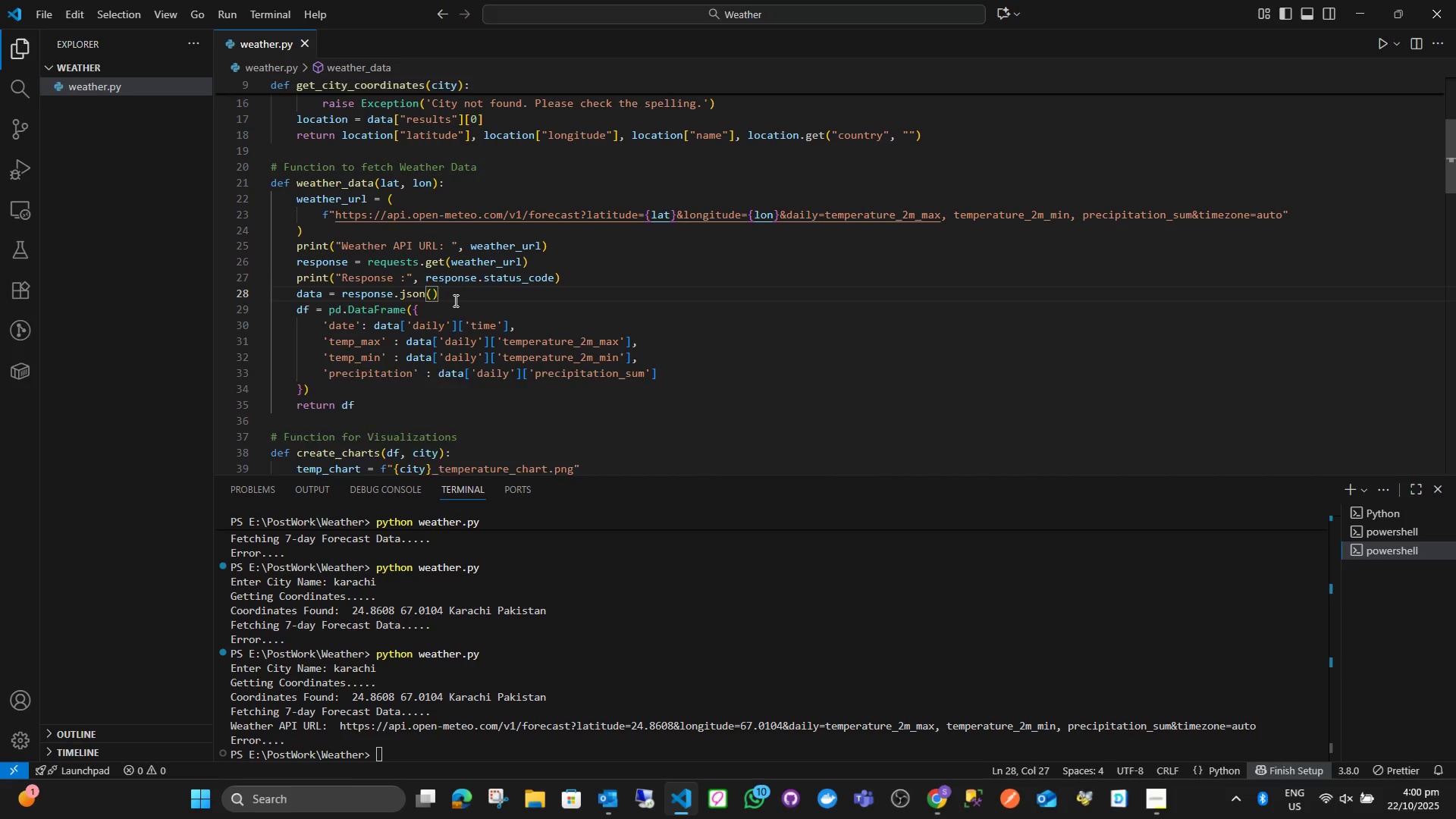 
key(Enter)
 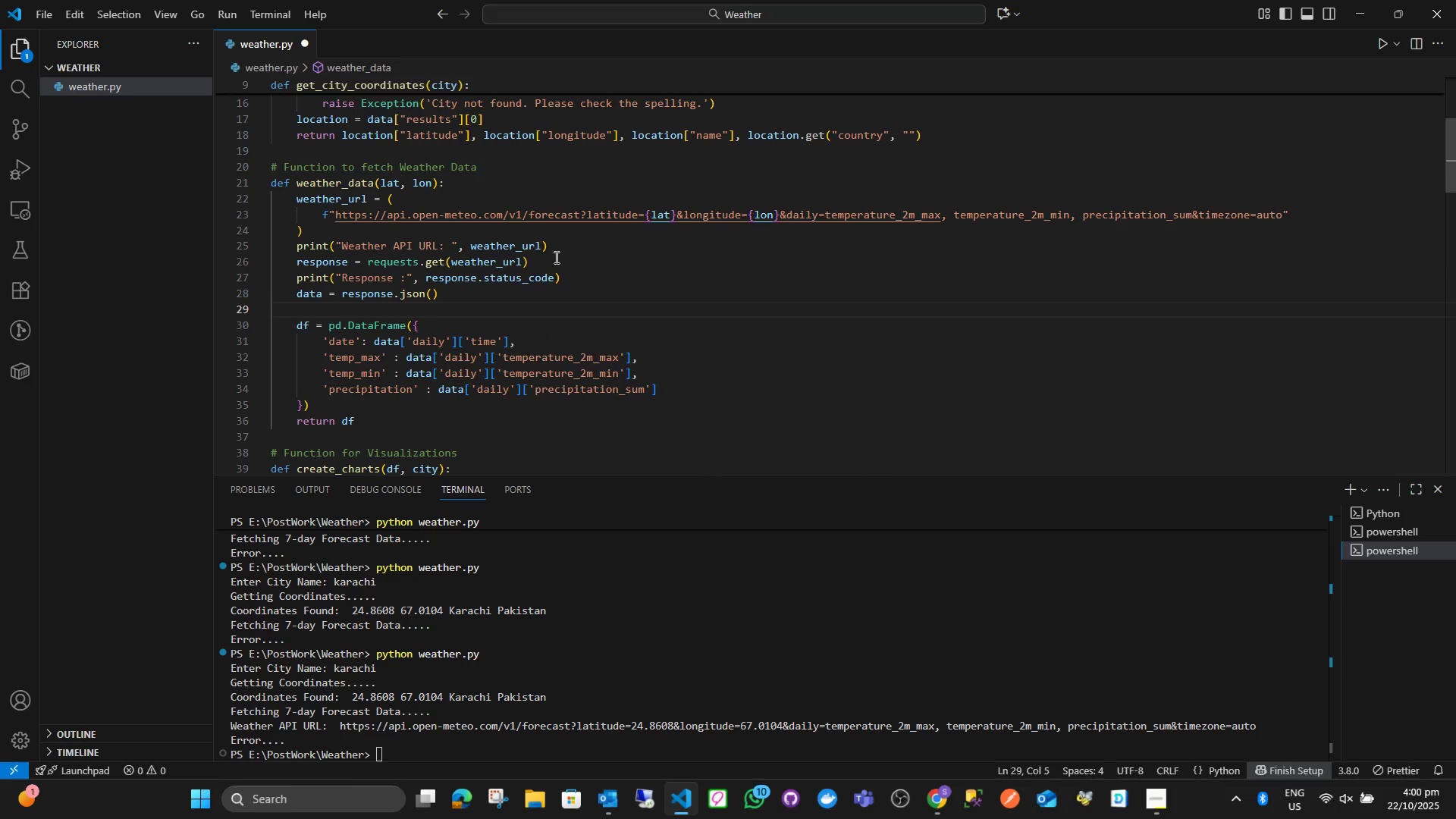 
left_click_drag(start_coordinate=[570, 275], to_coordinate=[294, 286])
 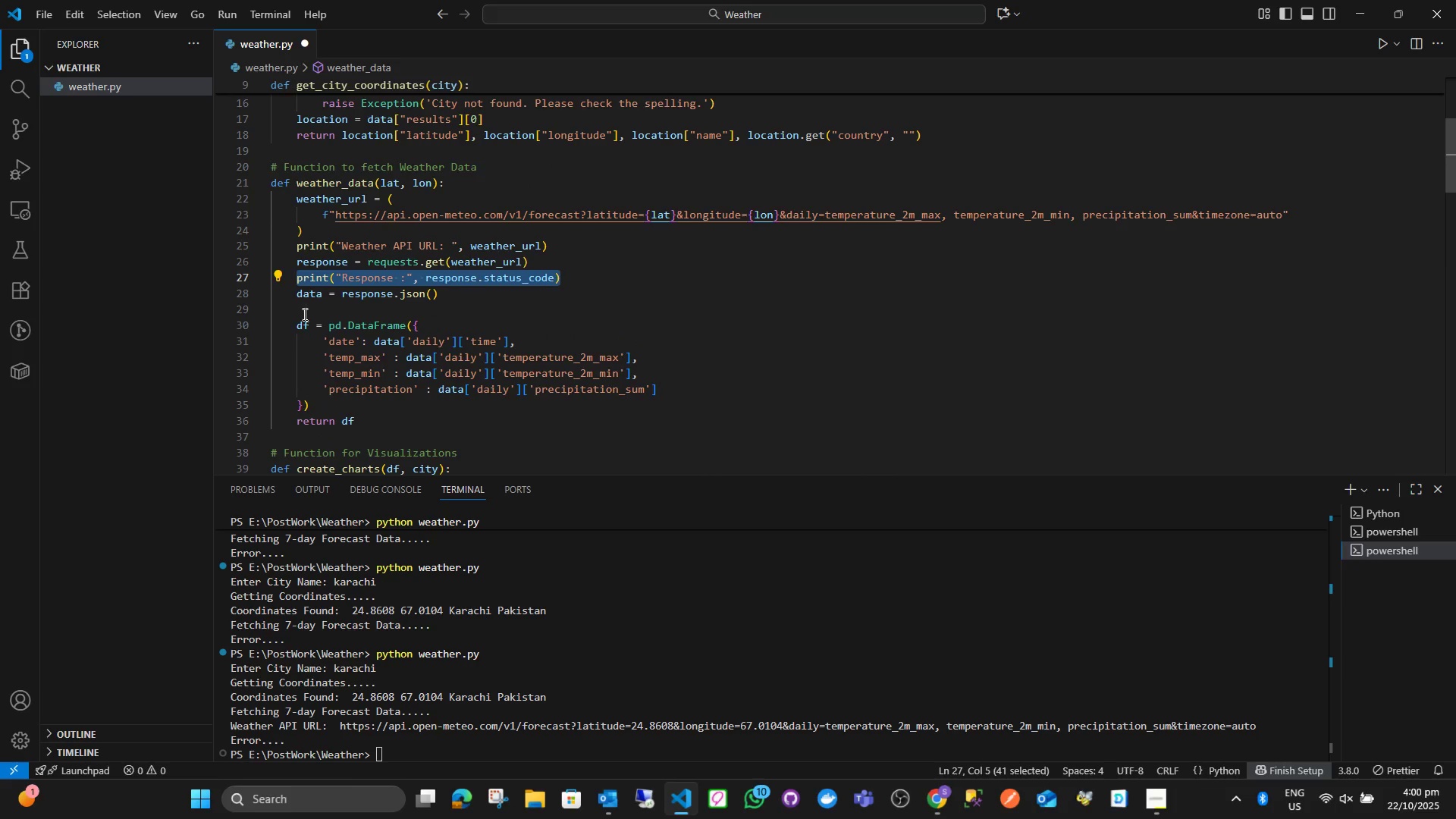 
key(Control+C)
 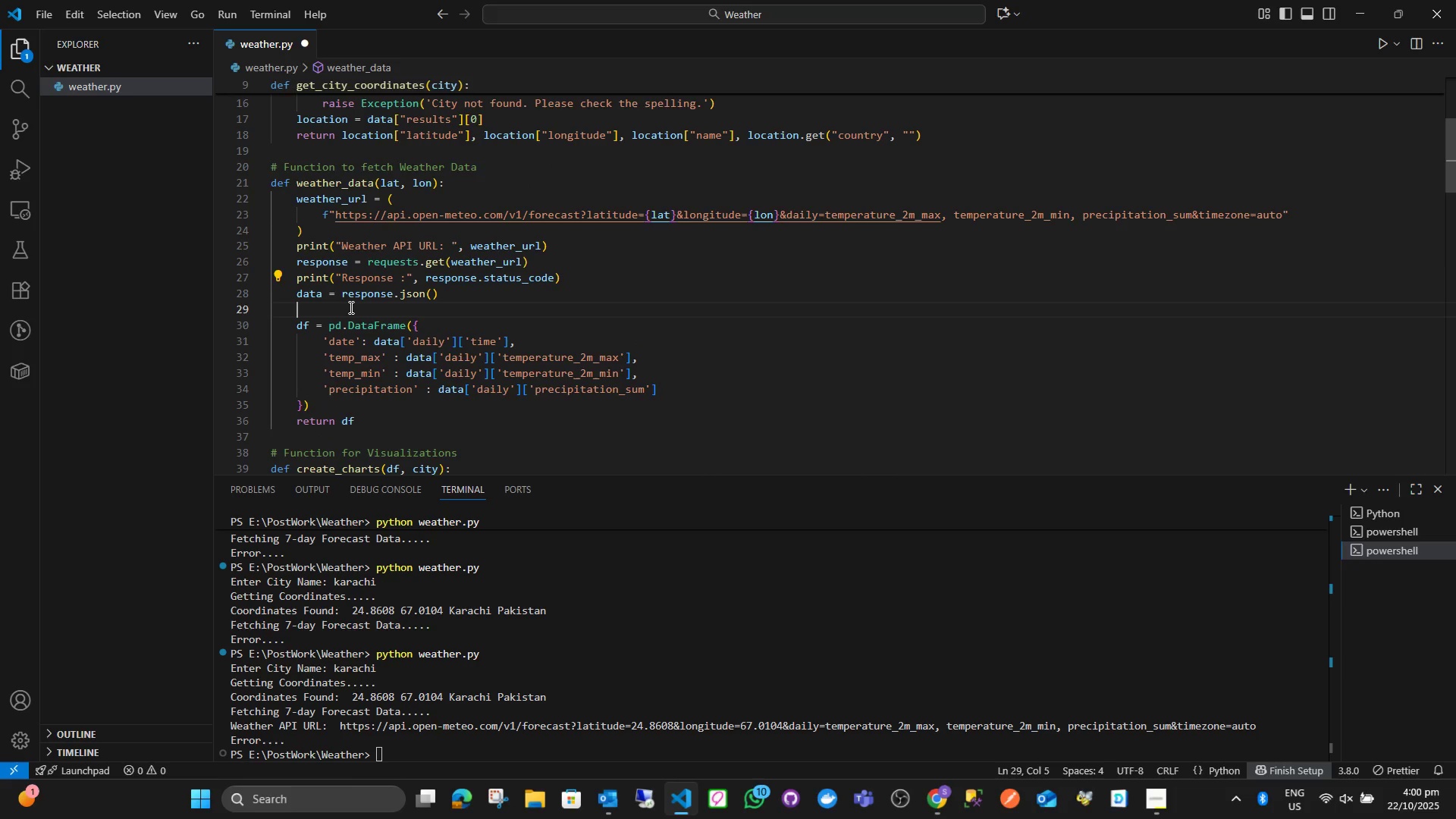 
left_click([350, 307])
 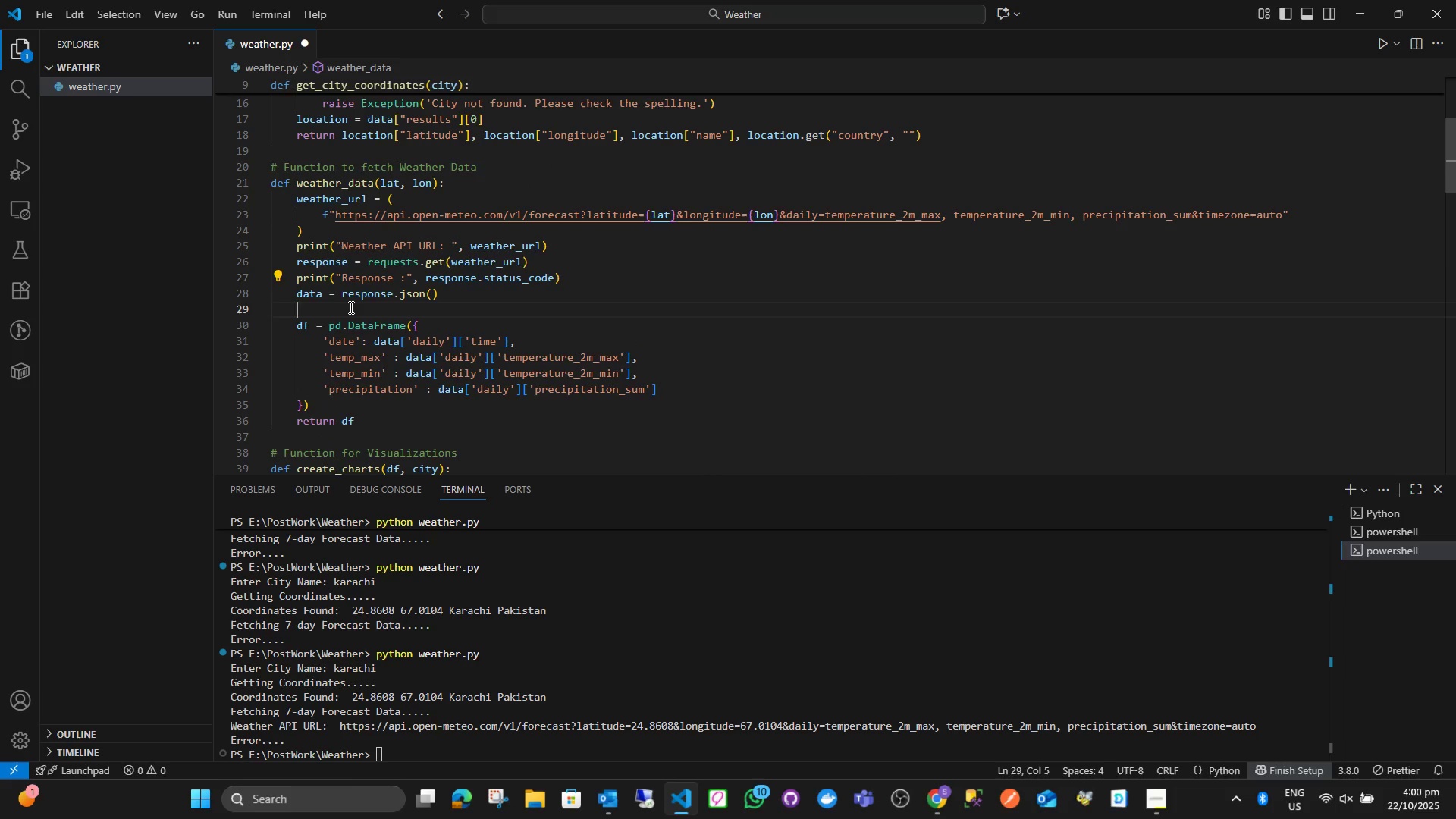 
key(Control+ControlLeft)
 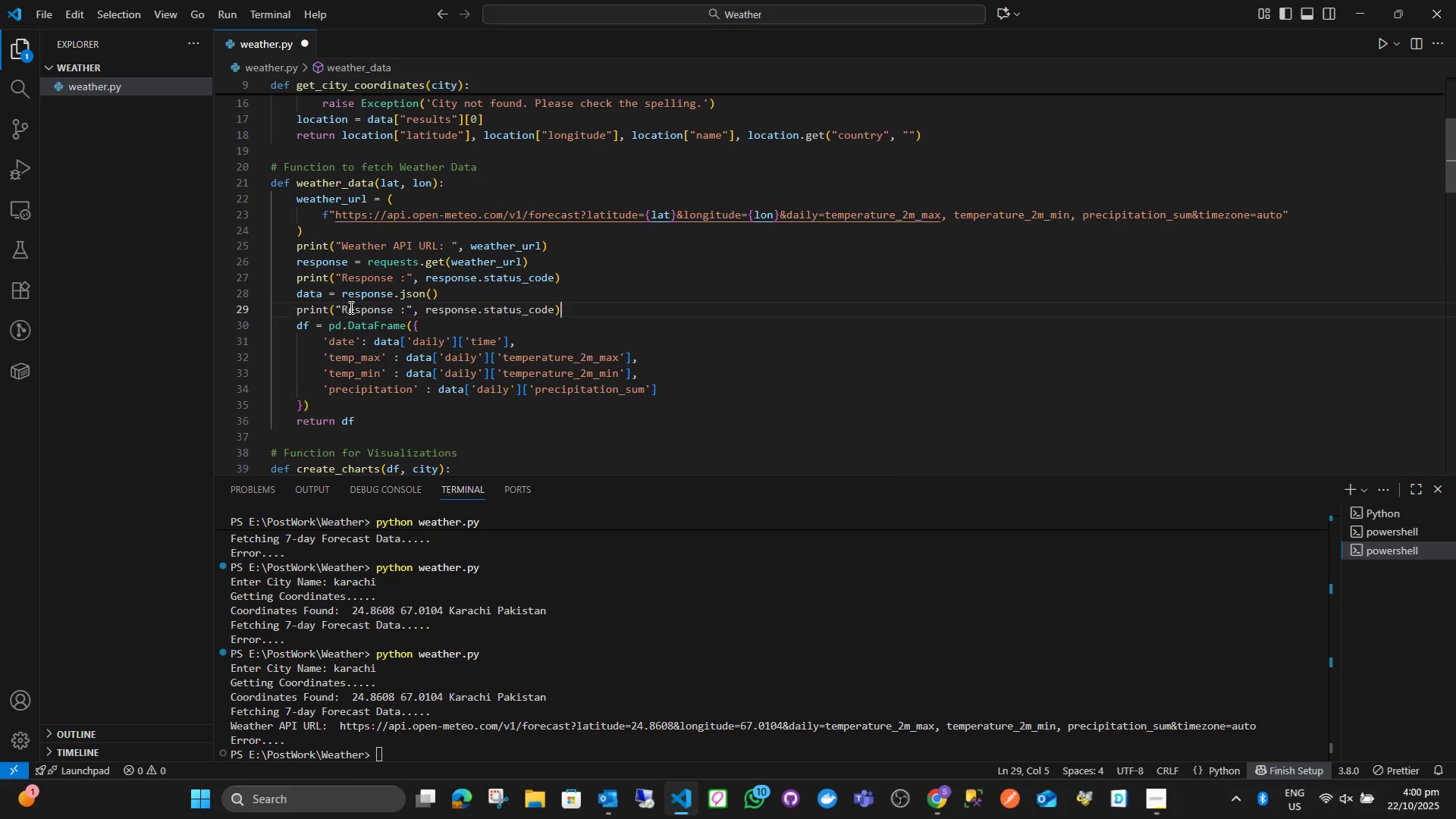 
key(Control+V)
 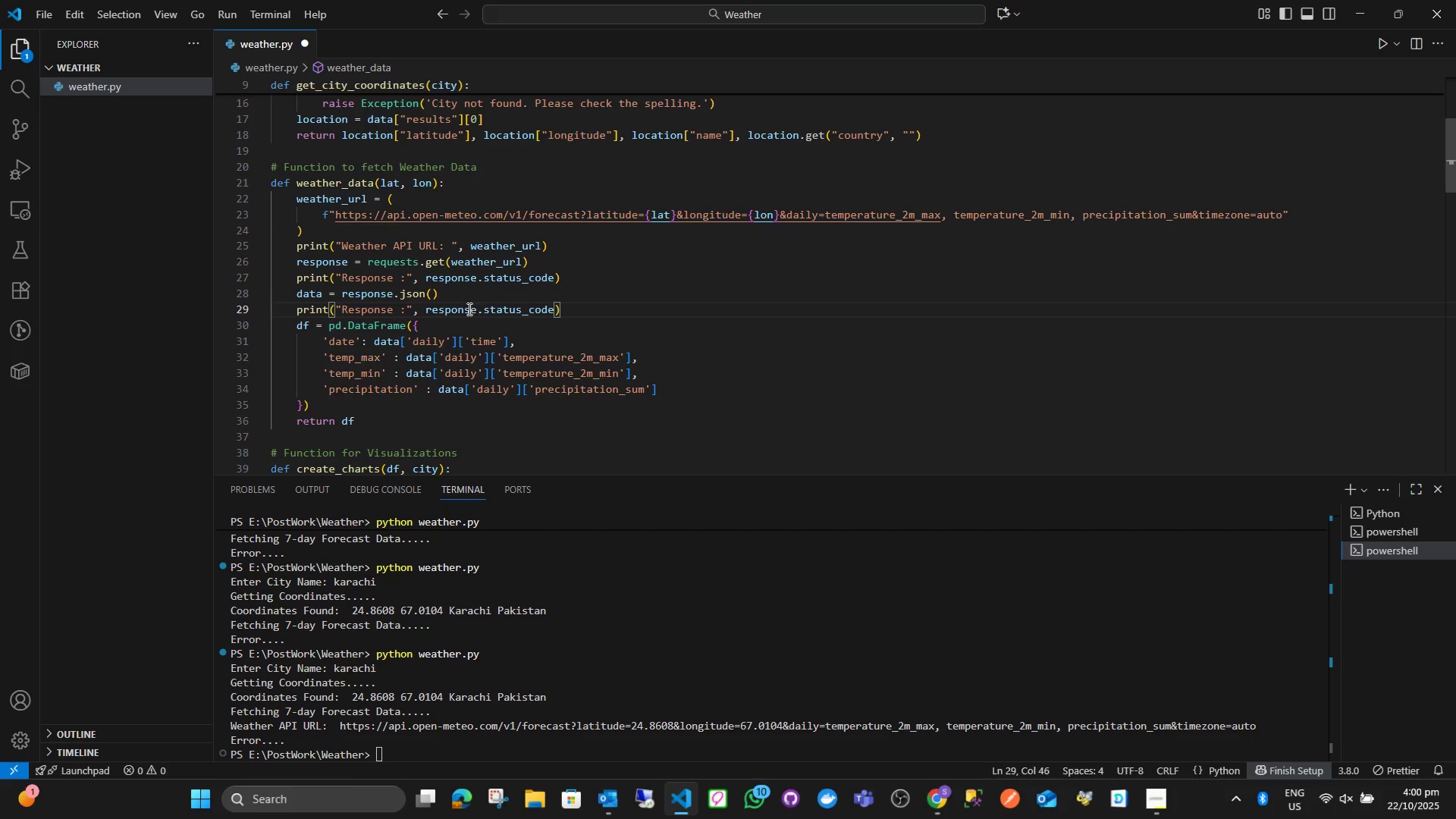 
mouse_move([429, 325])
 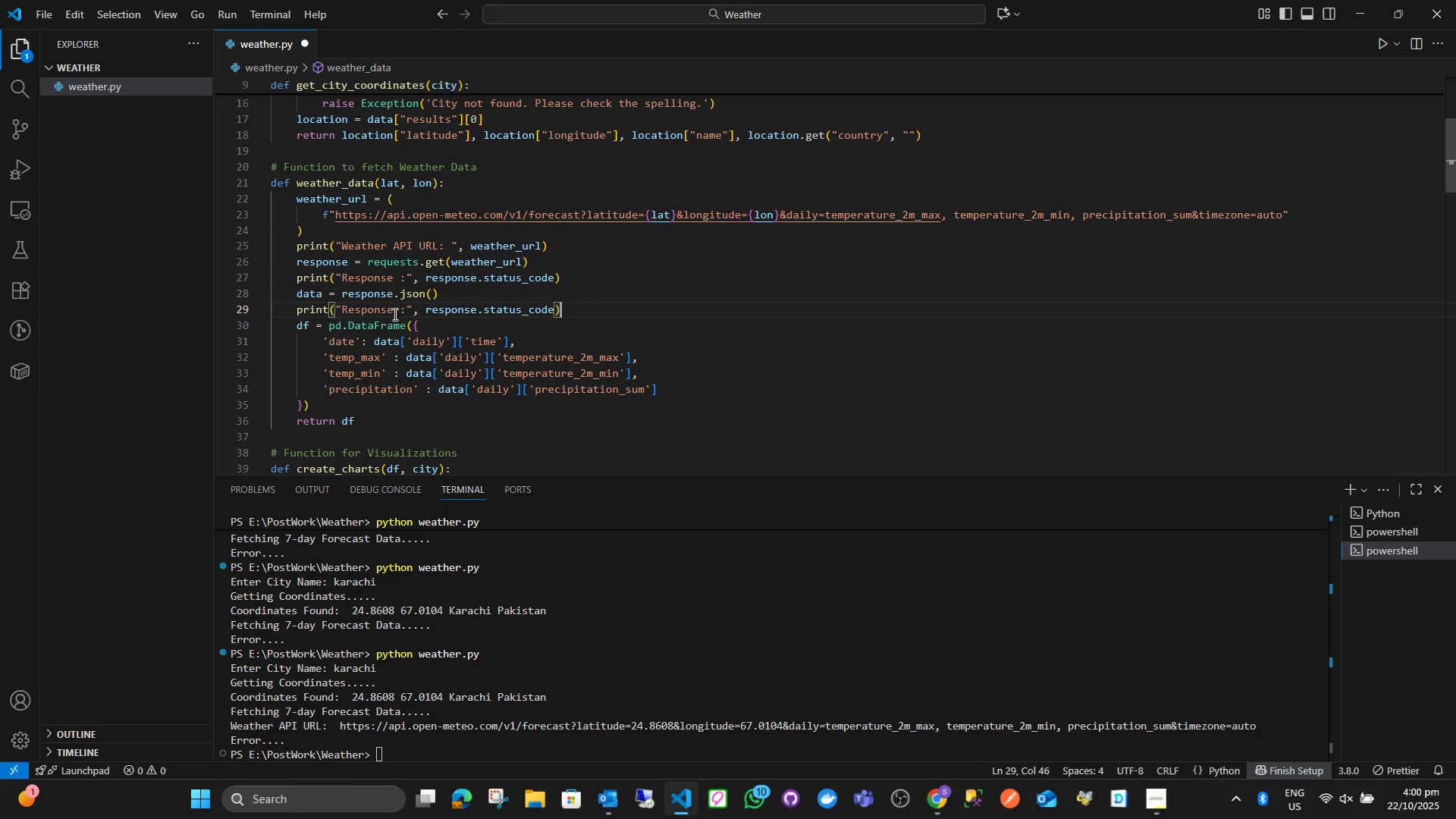 
left_click([396, 316])
 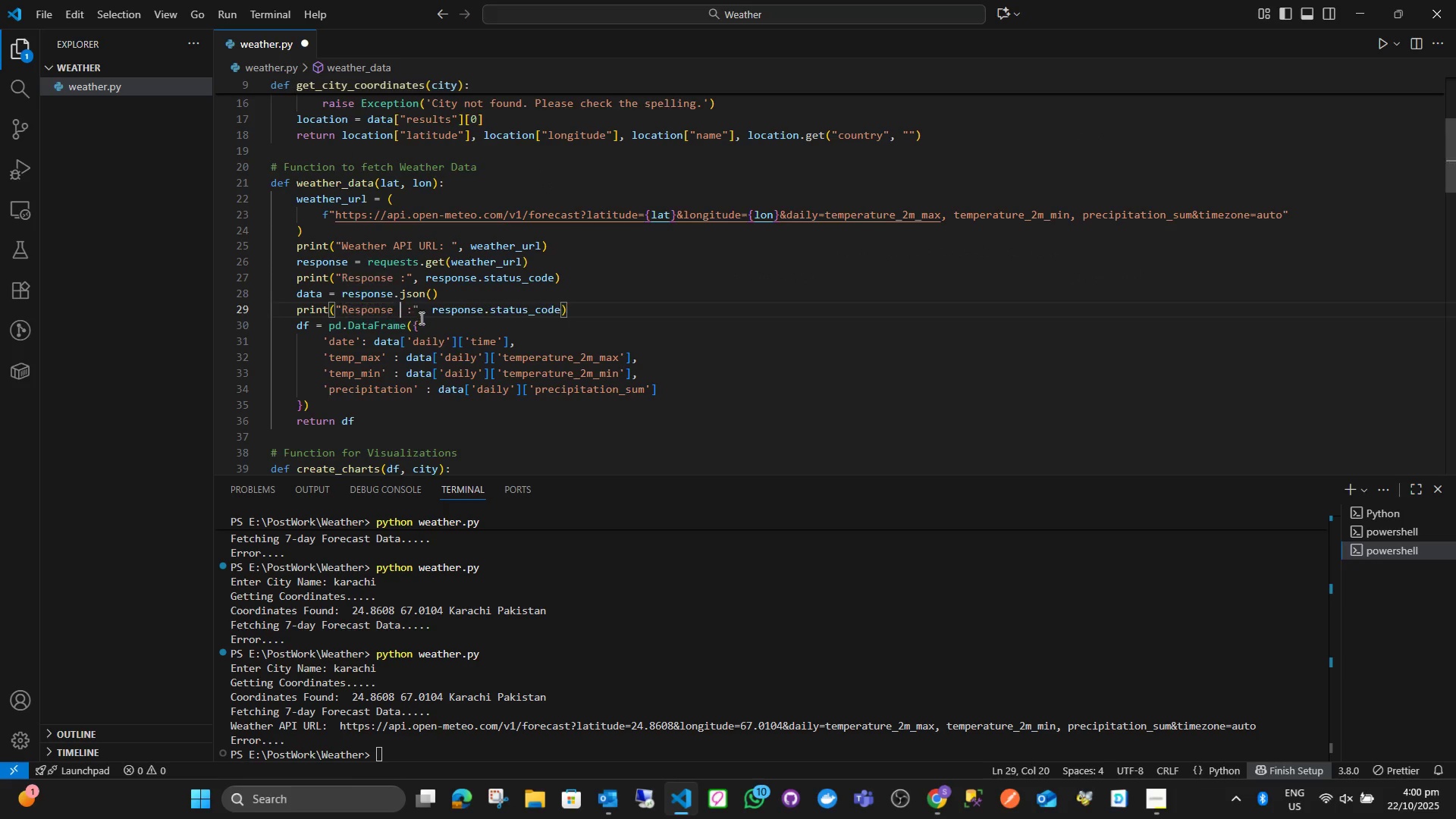 
type( Keys)
 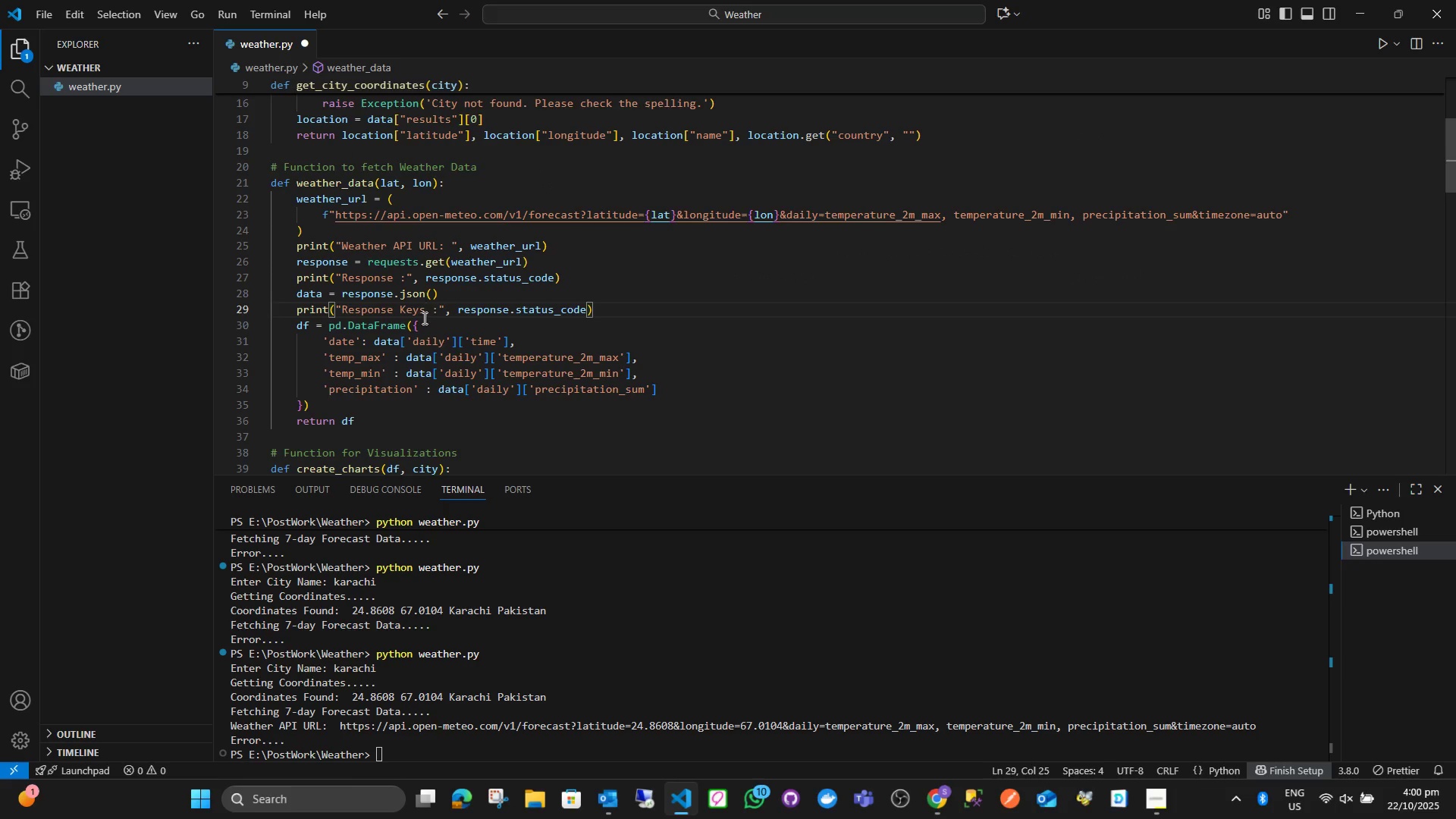 
left_click_drag(start_coordinate=[457, 309], to_coordinate=[588, 309])
 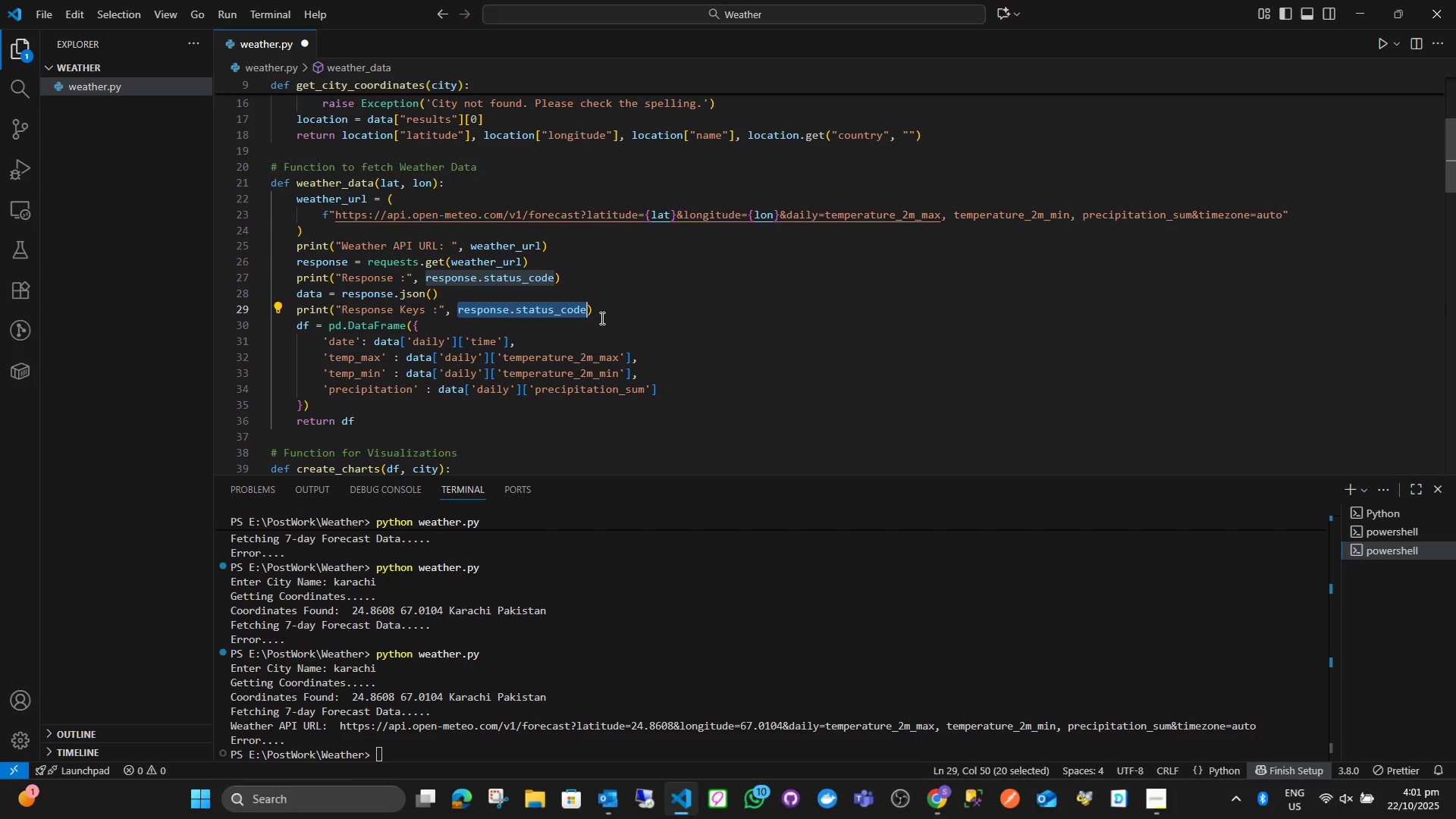 
type(list(data.keys()
 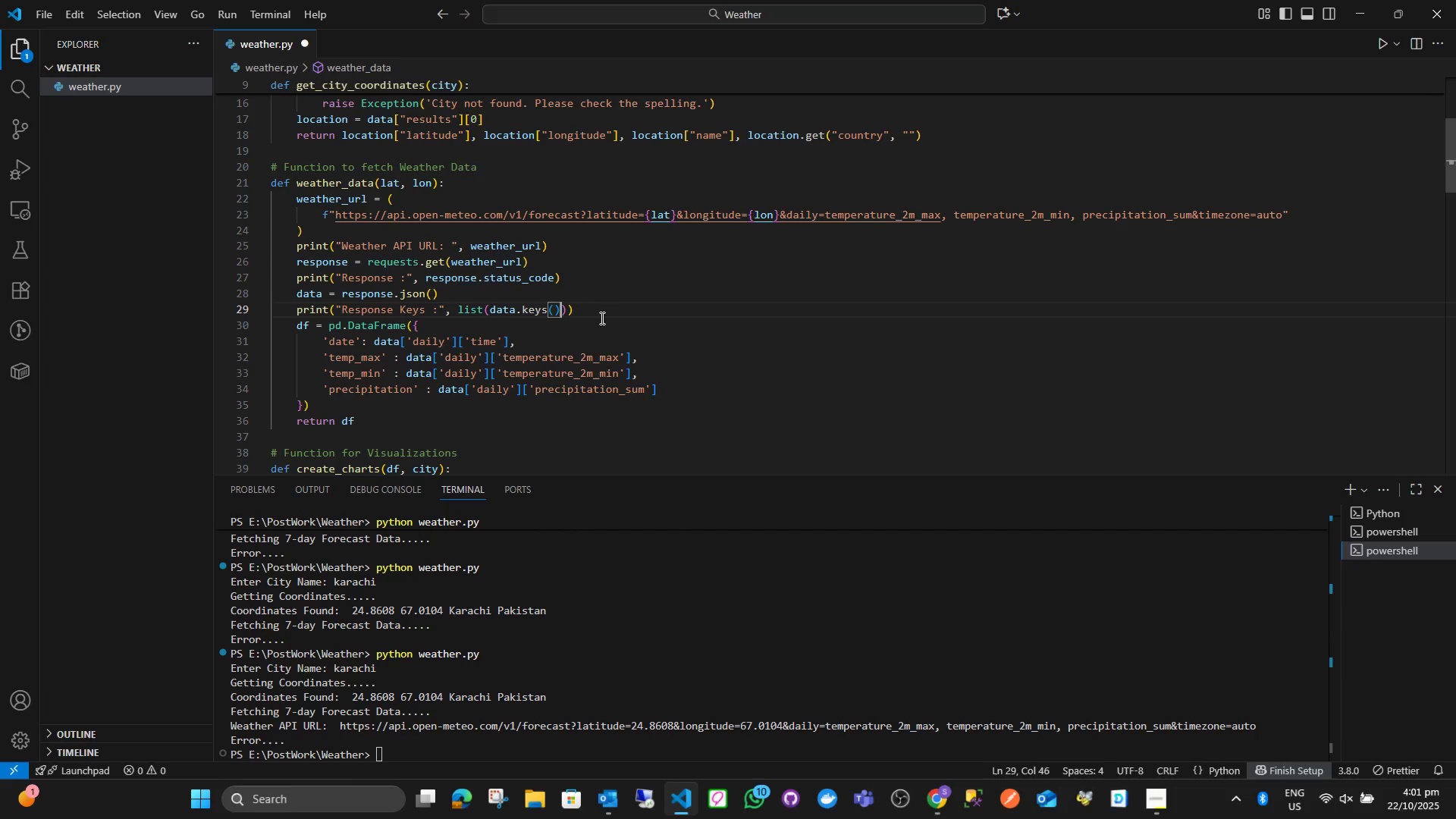 
 